 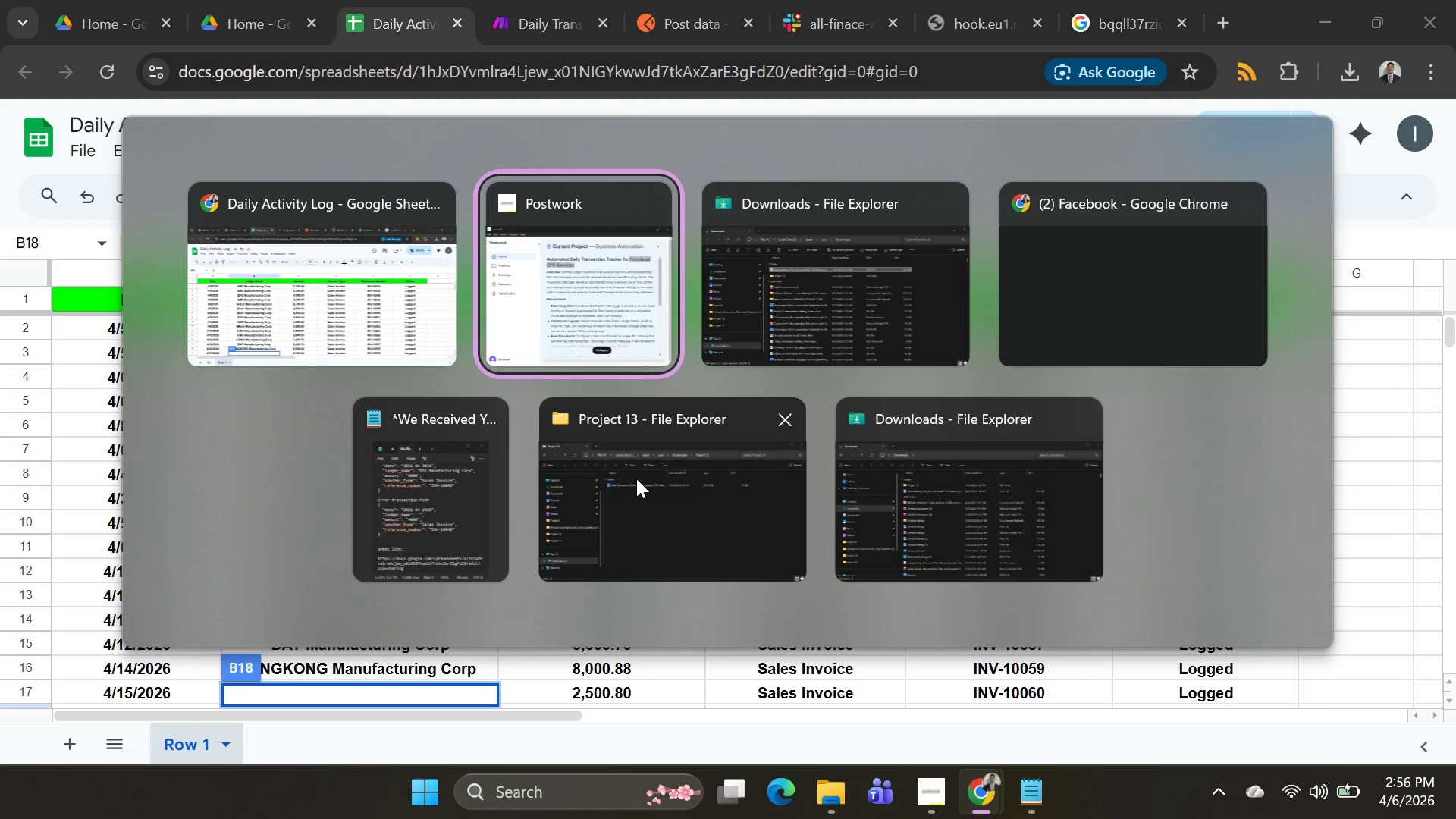 
left_click([1051, 305])
 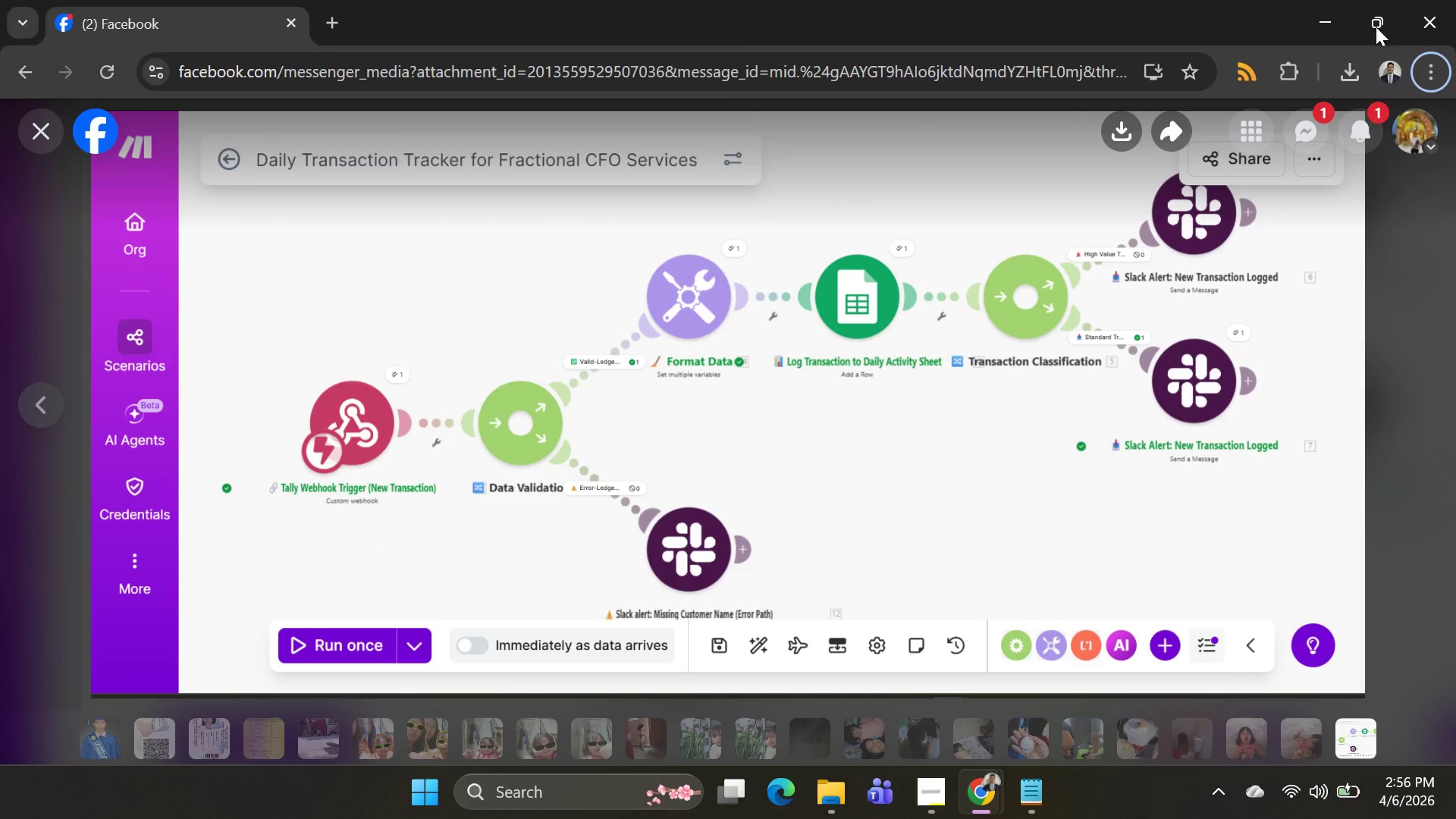 
key(Escape)
 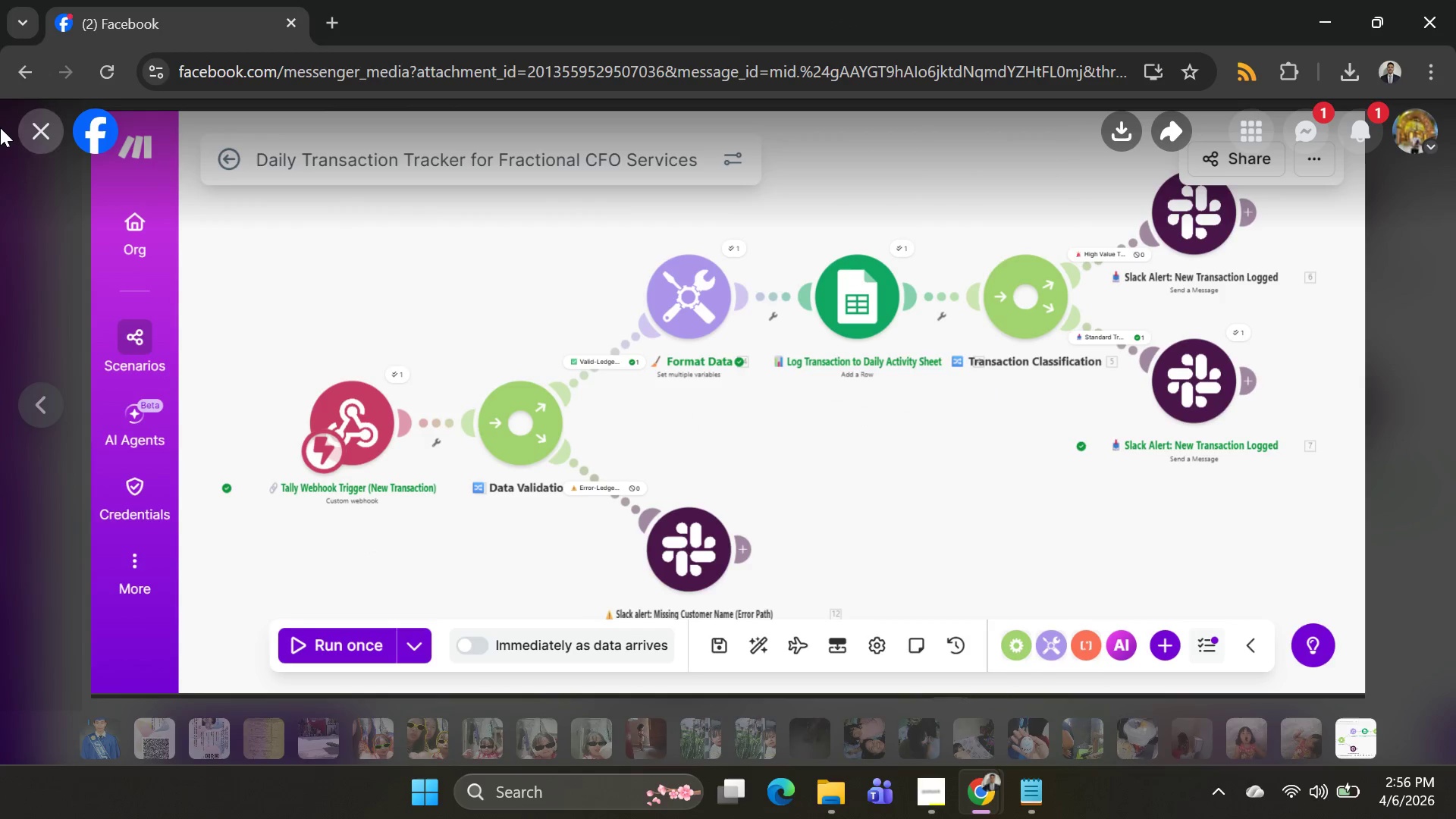 
left_click([35, 130])
 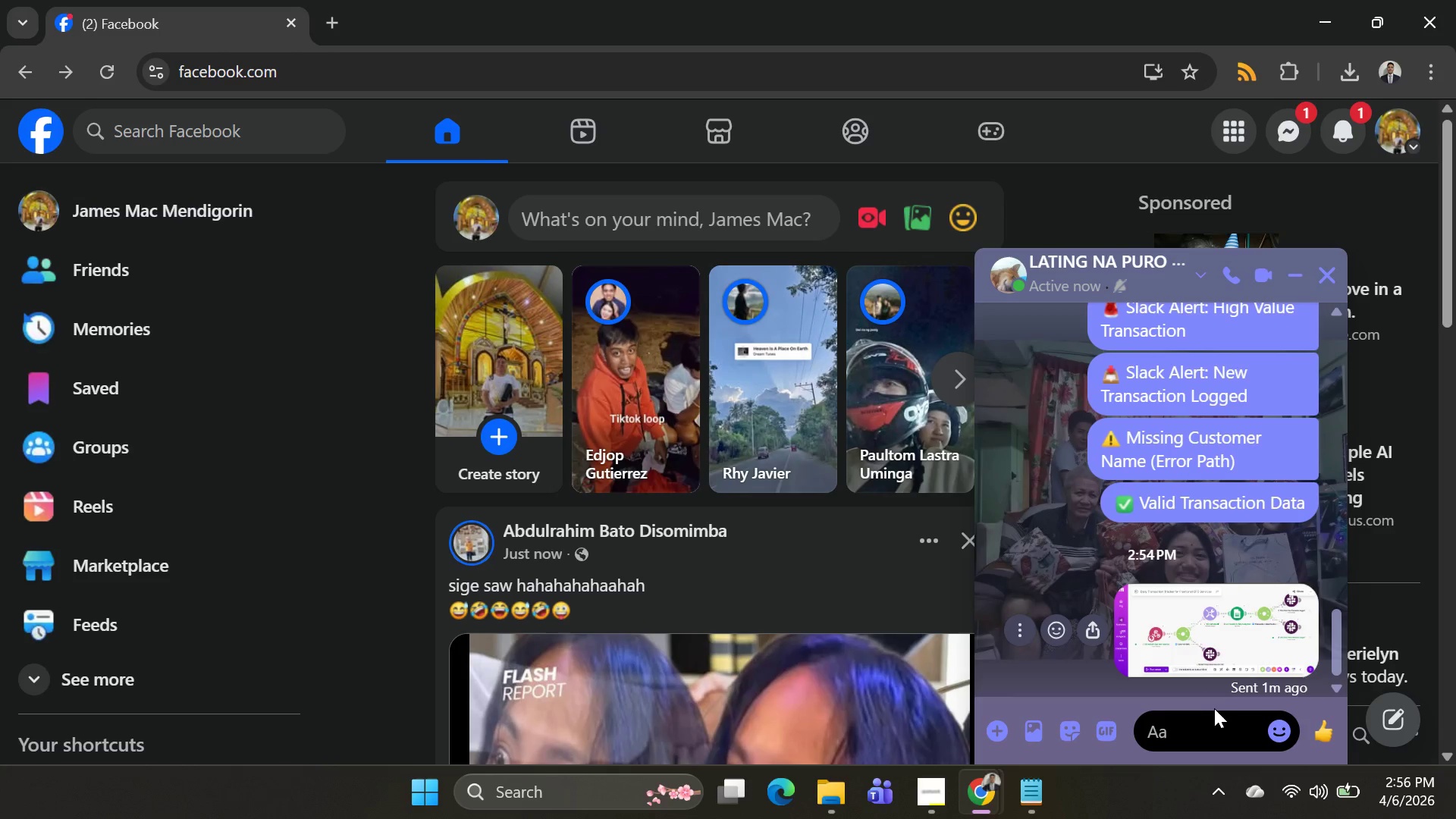 
left_click([1213, 723])
 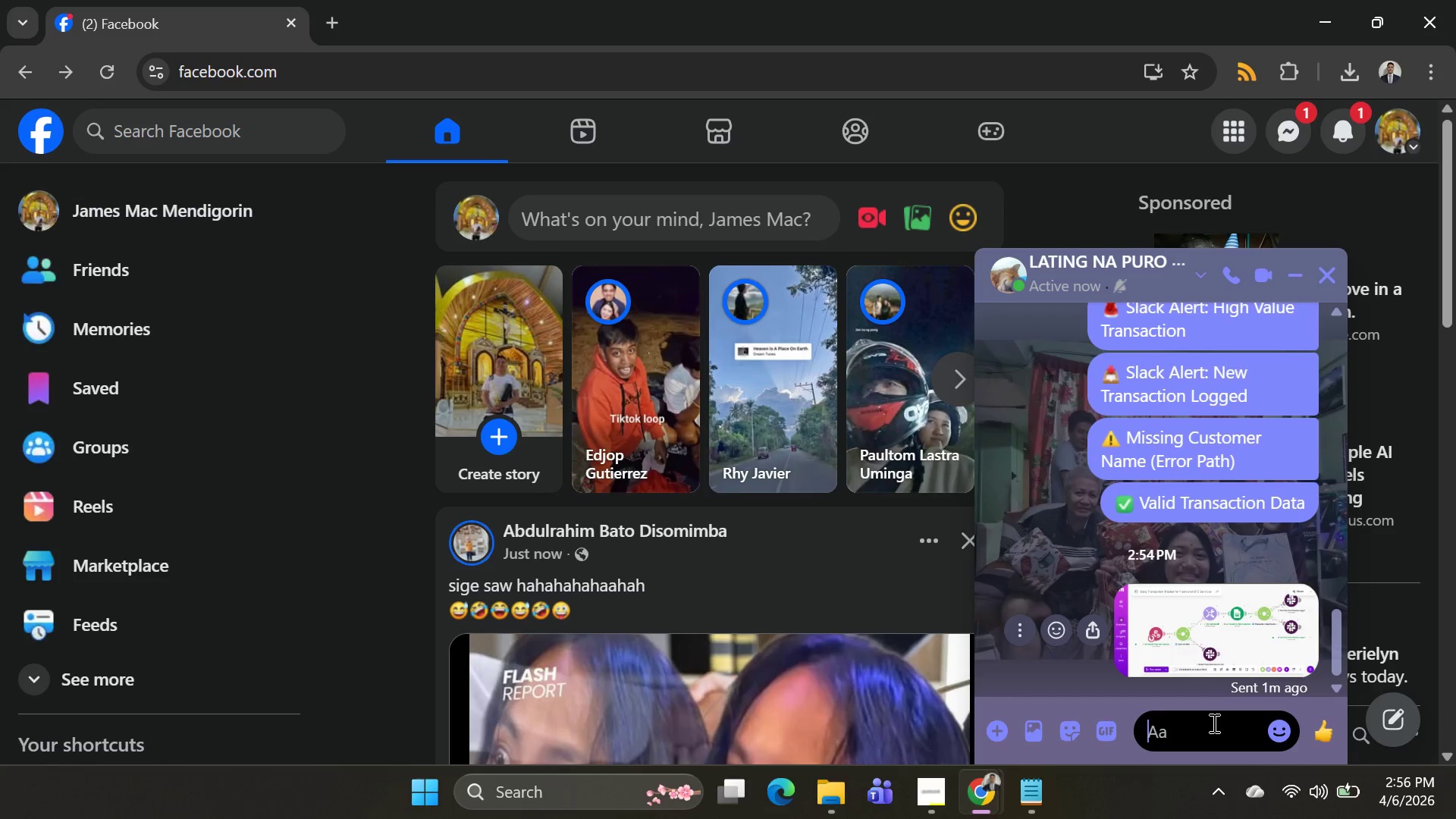 
key(Control+V)
 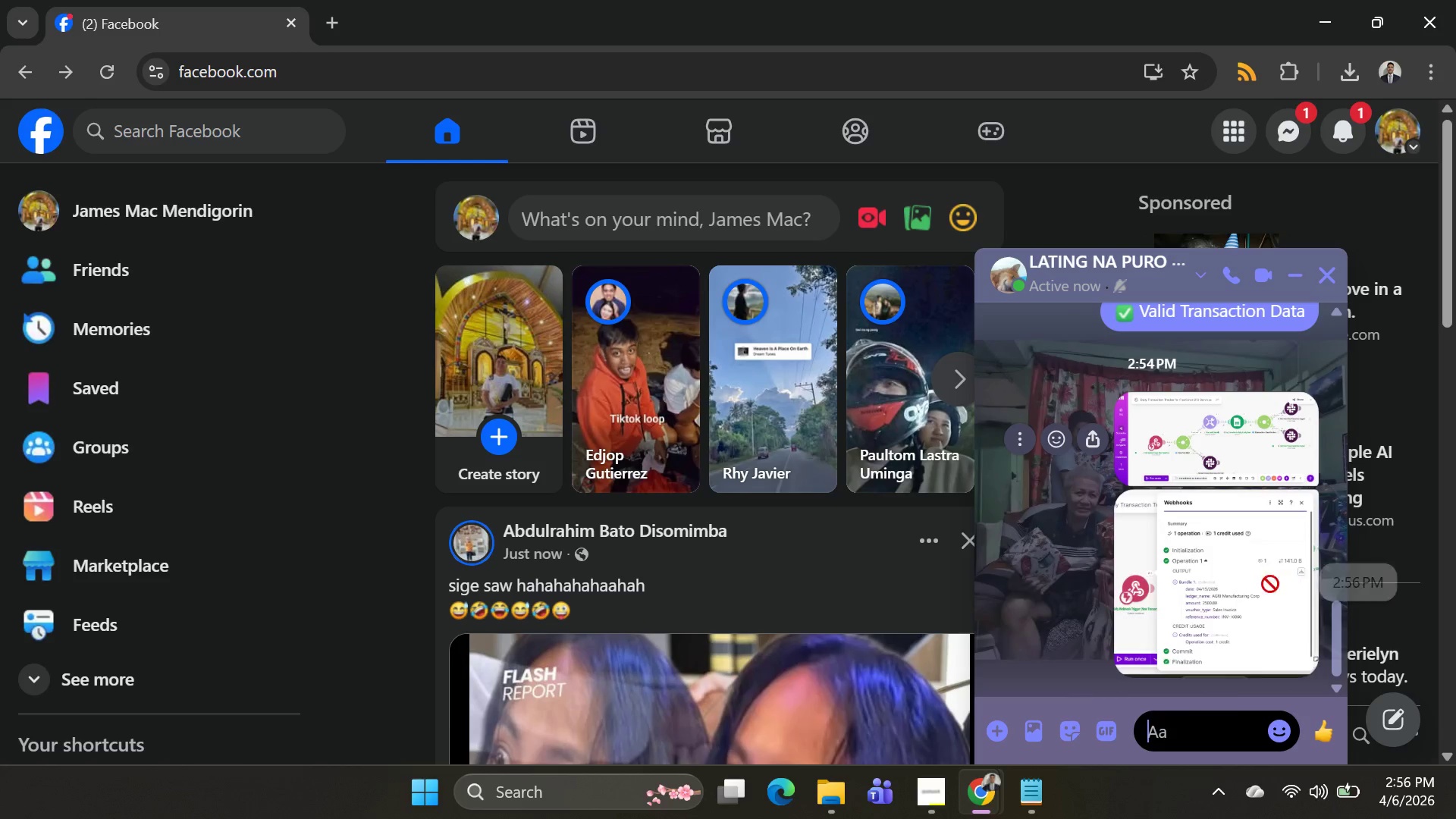 
left_click([1209, 557])
 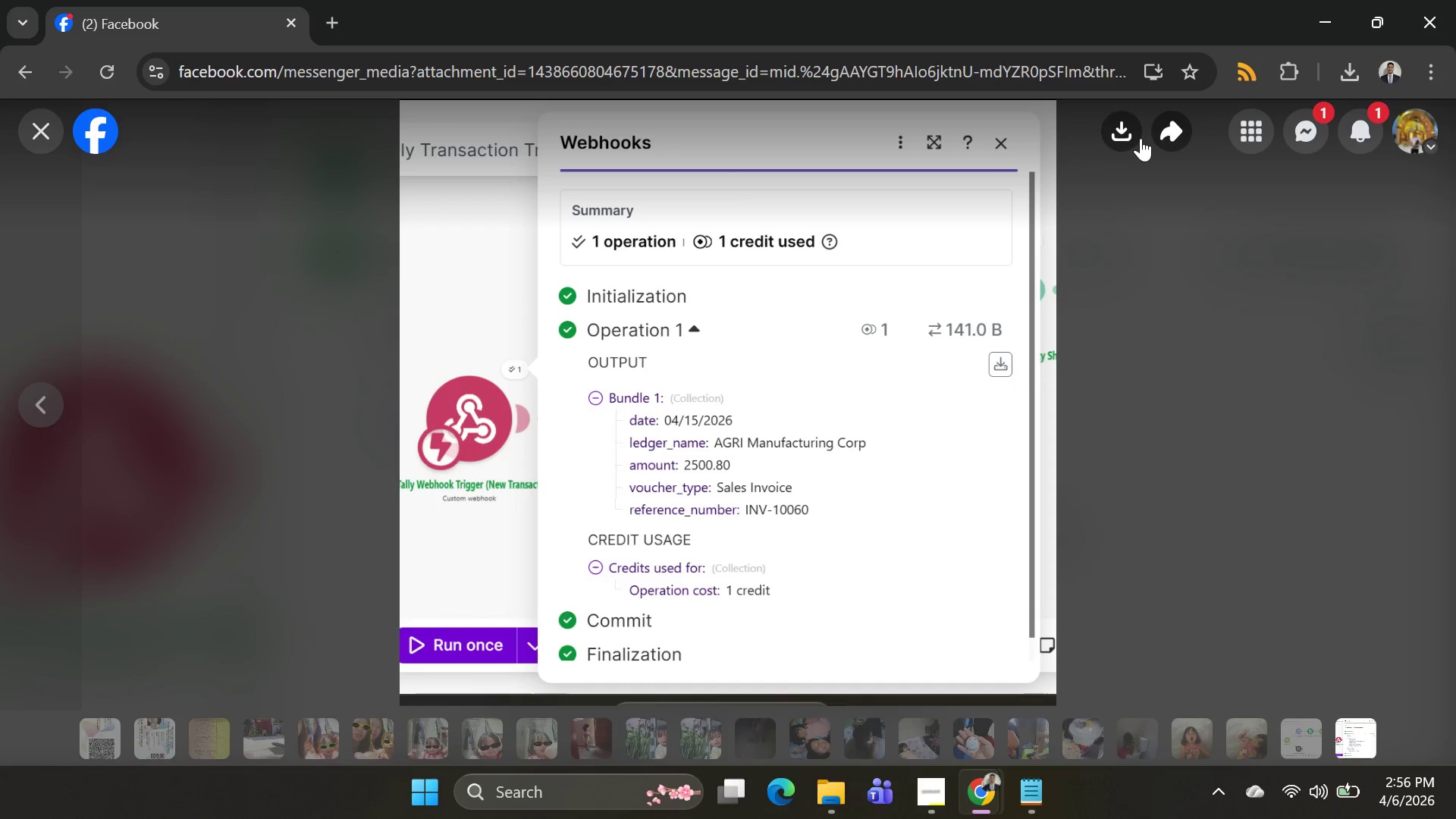 
left_click([1133, 138])
 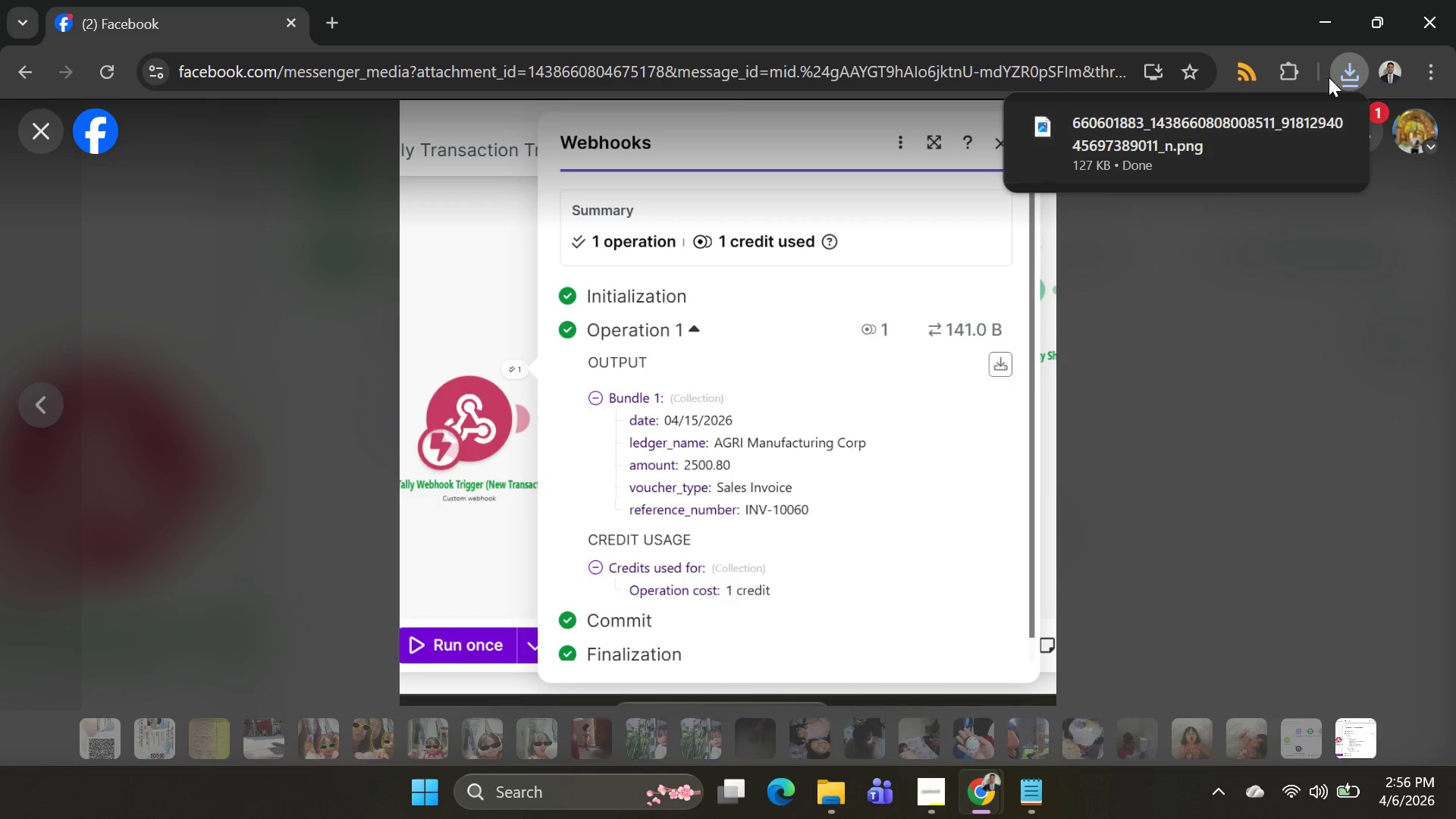 
left_click([1289, 121])
 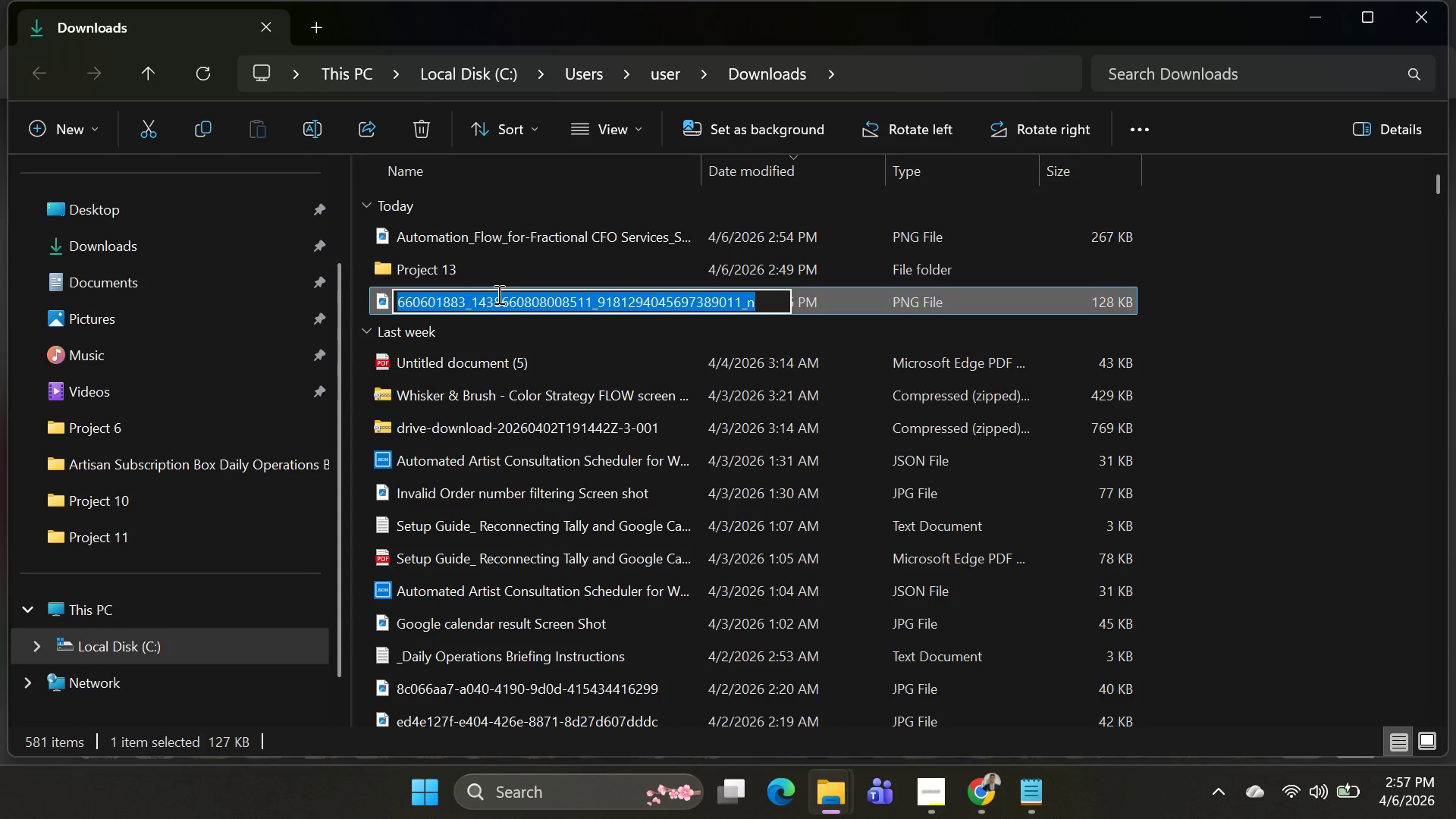 
wait(5.5)
 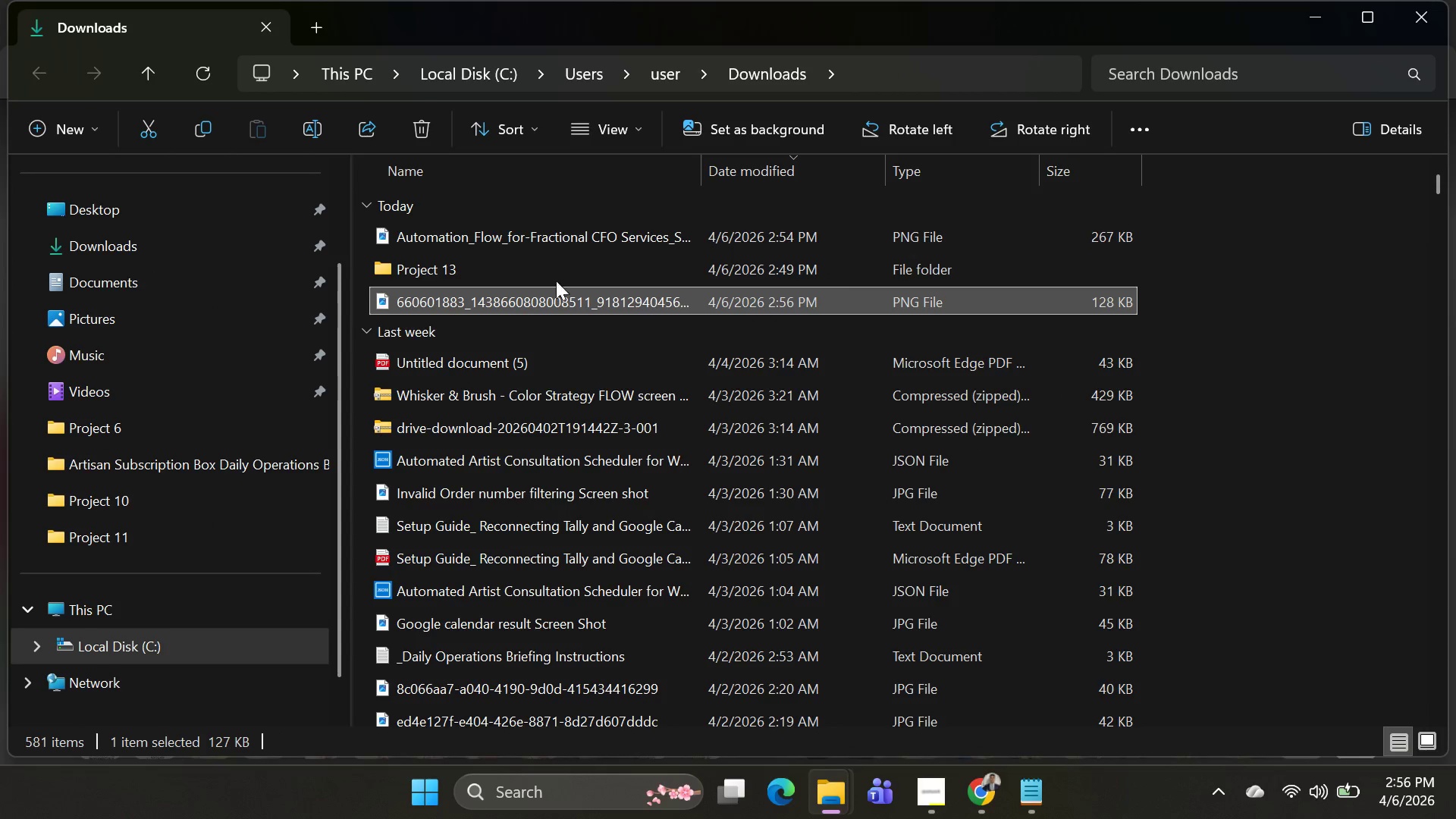 
key(Backspace)
 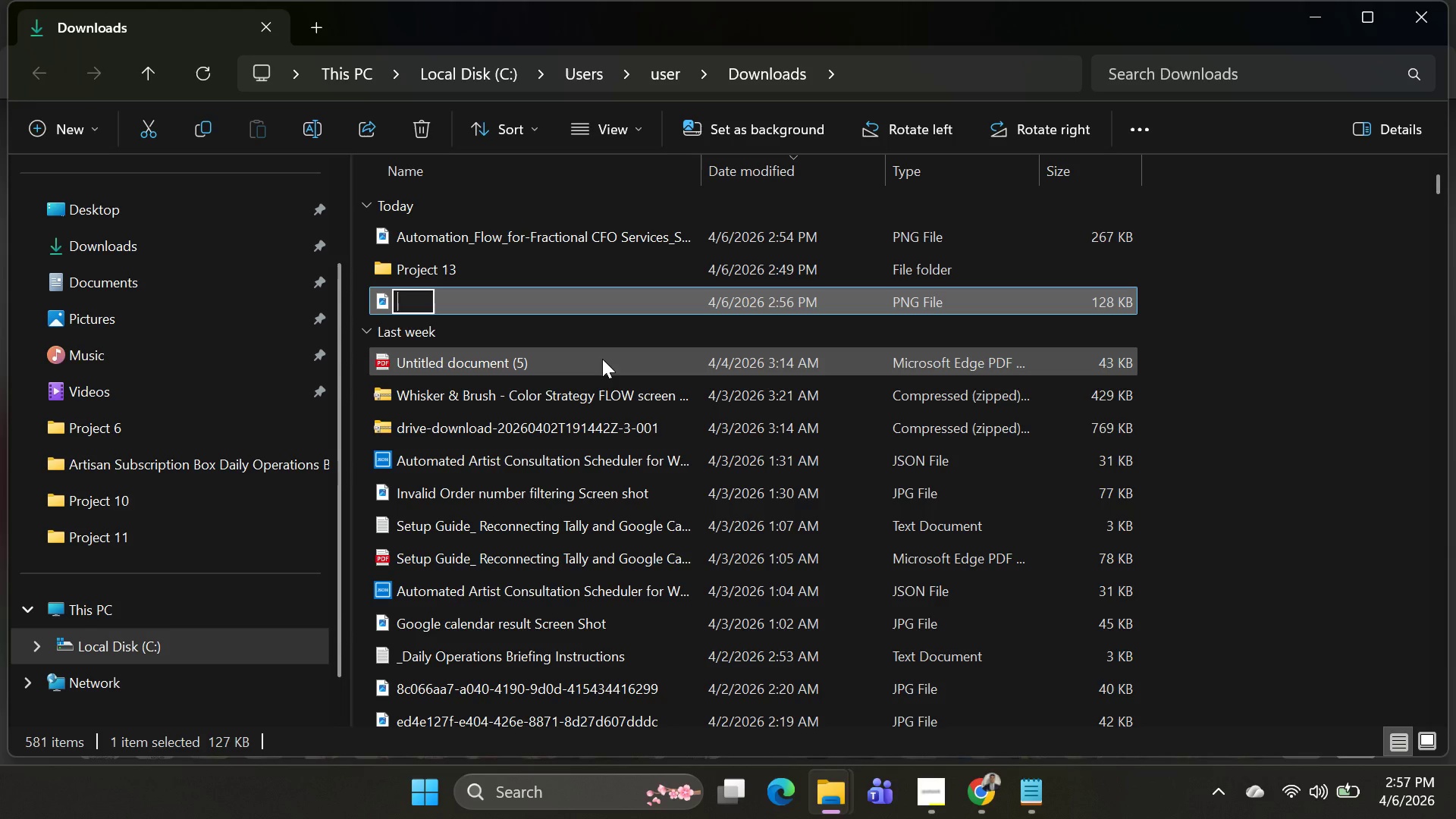 
type(Webh=o)
key(Backspace)
key(Backspace)
key(Backspace)
type(hoks )
key(Backspace)
type(_collectable_Data_screems)
key(Backspace)
key(Backspace)
type(nshit)
key(Backspace)
key(Backspace)
type(ot)
 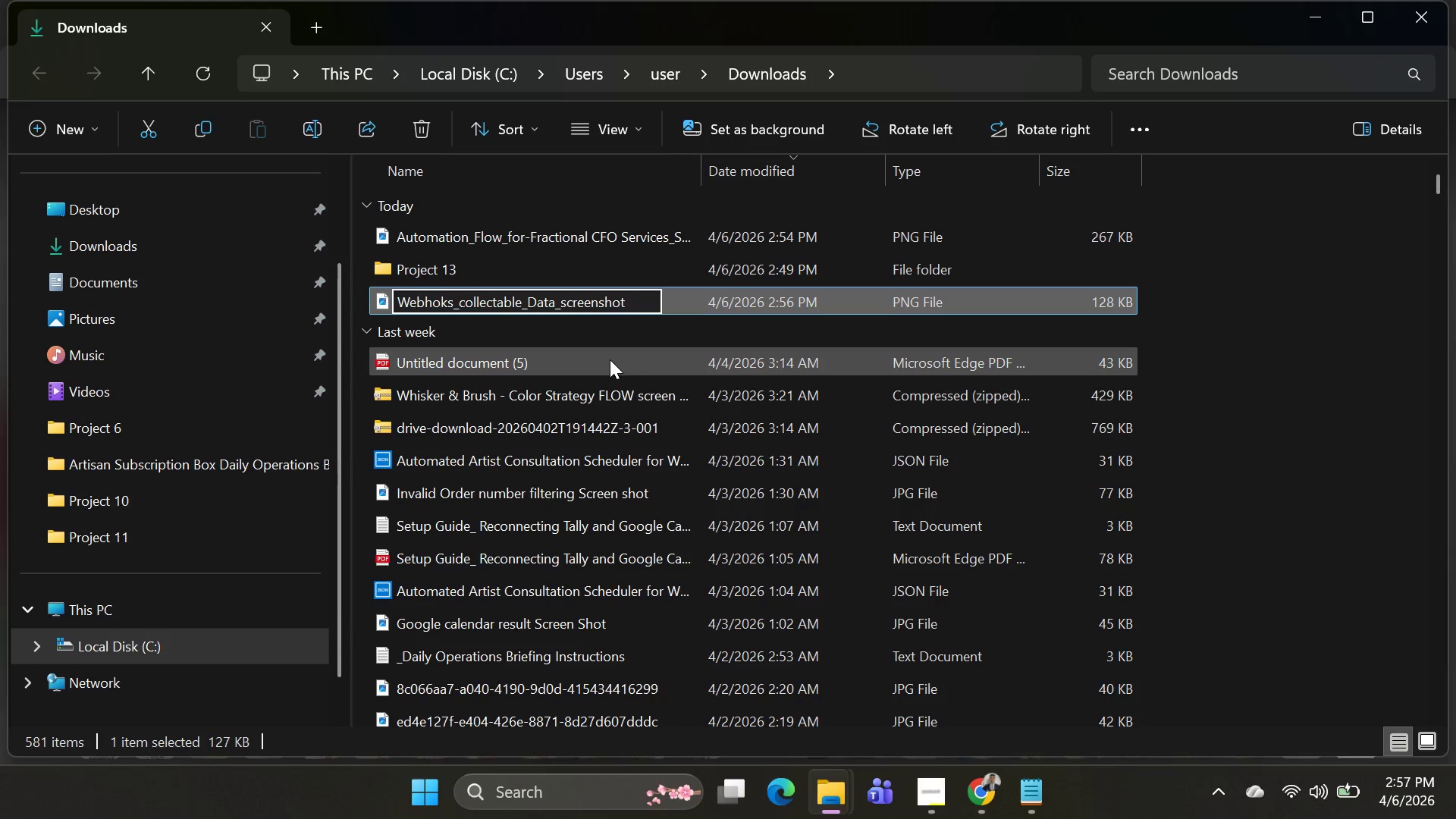 
key(Enter)
 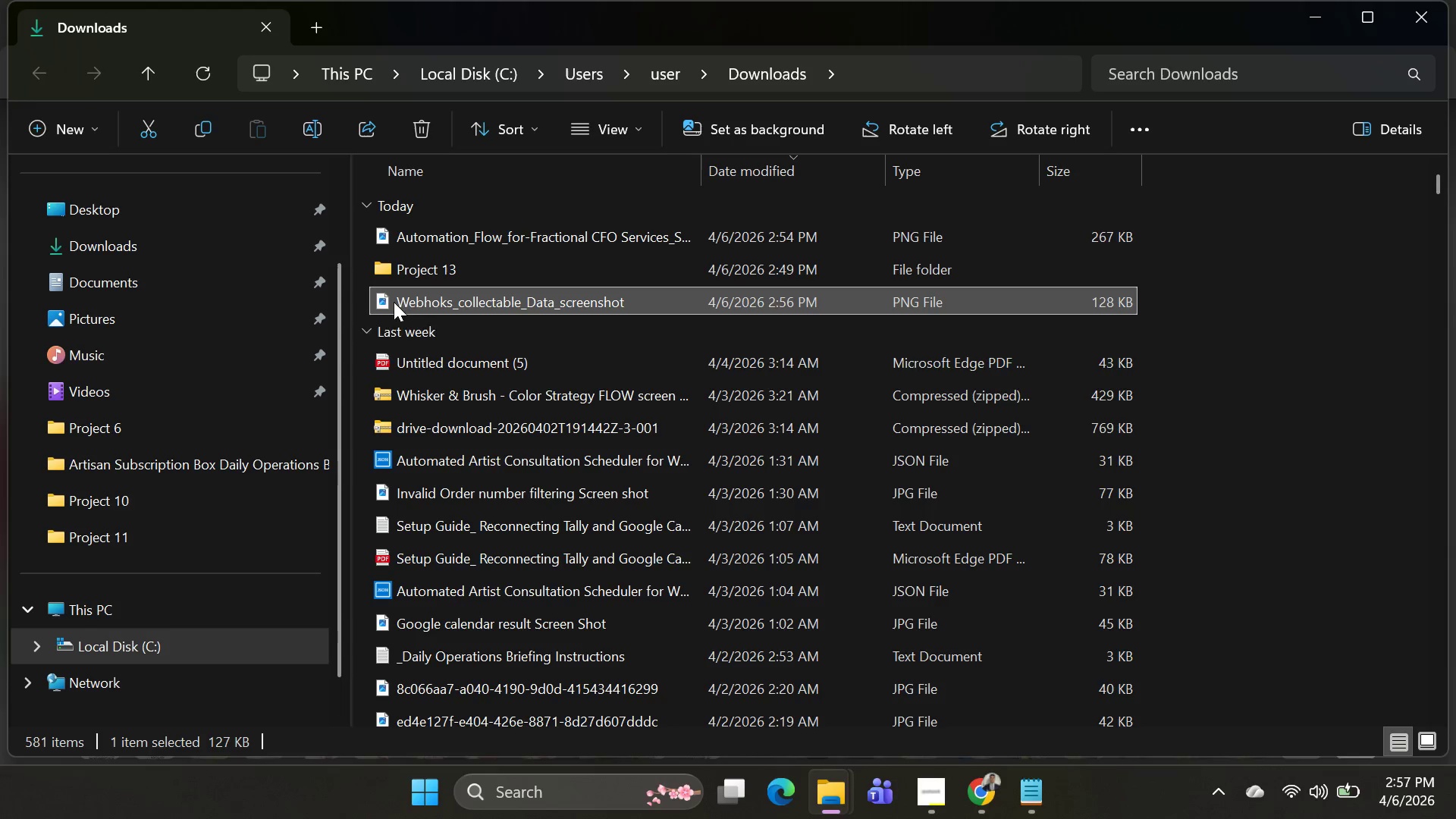 
wait(8.09)
 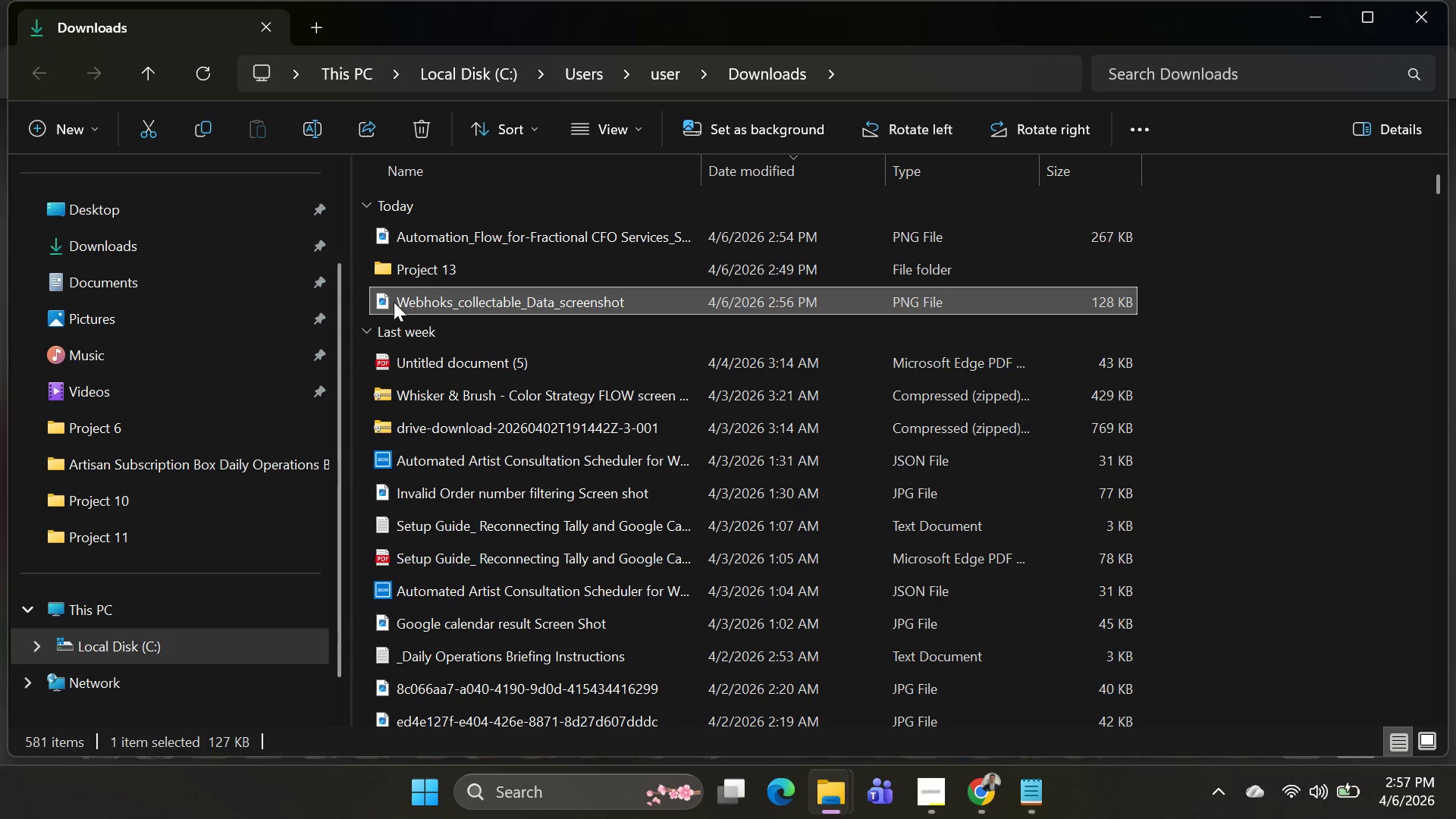 
key(Alt+AltLeft)
 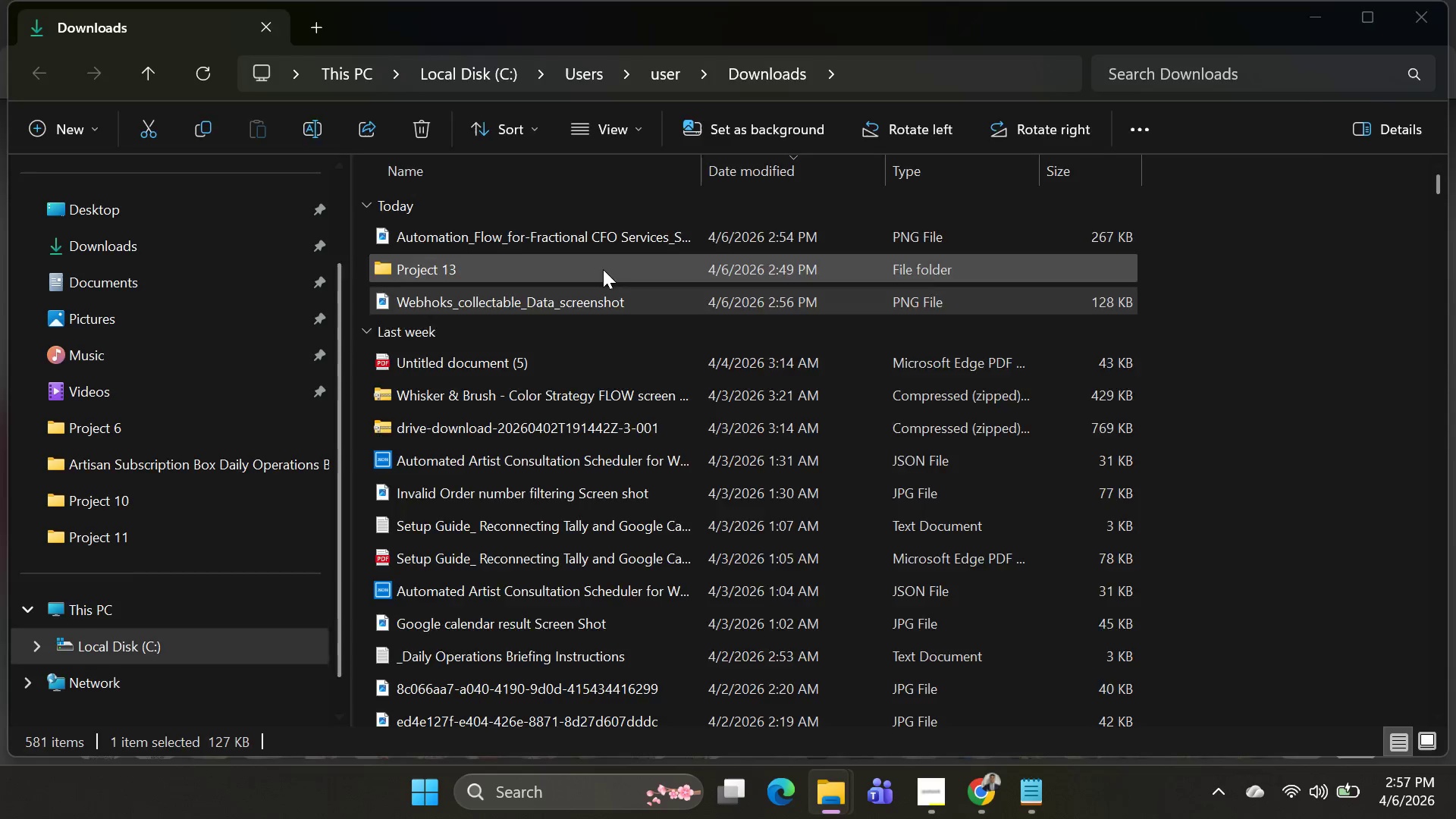 
key(Alt+Tab)
 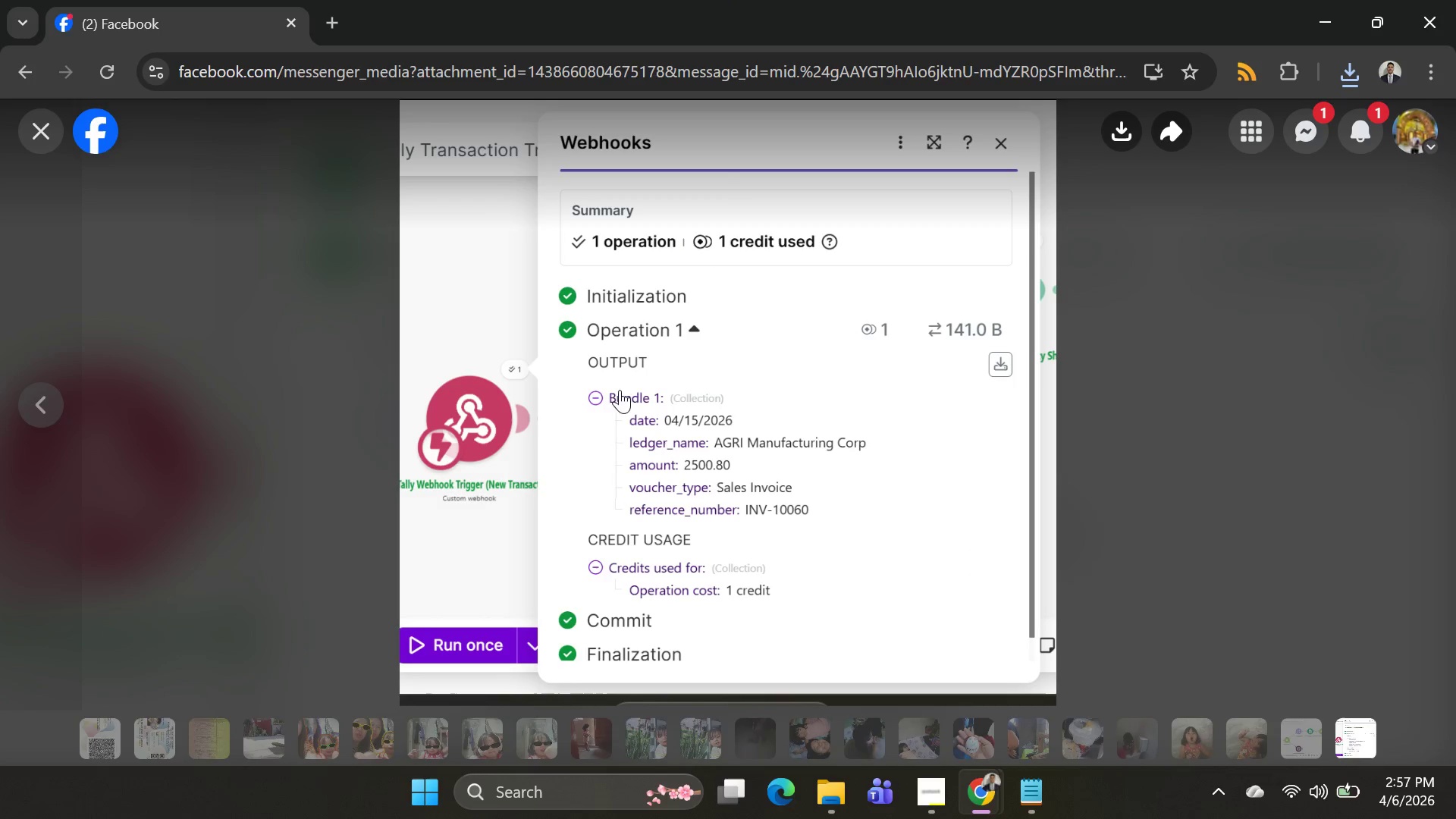 
wait(8.02)
 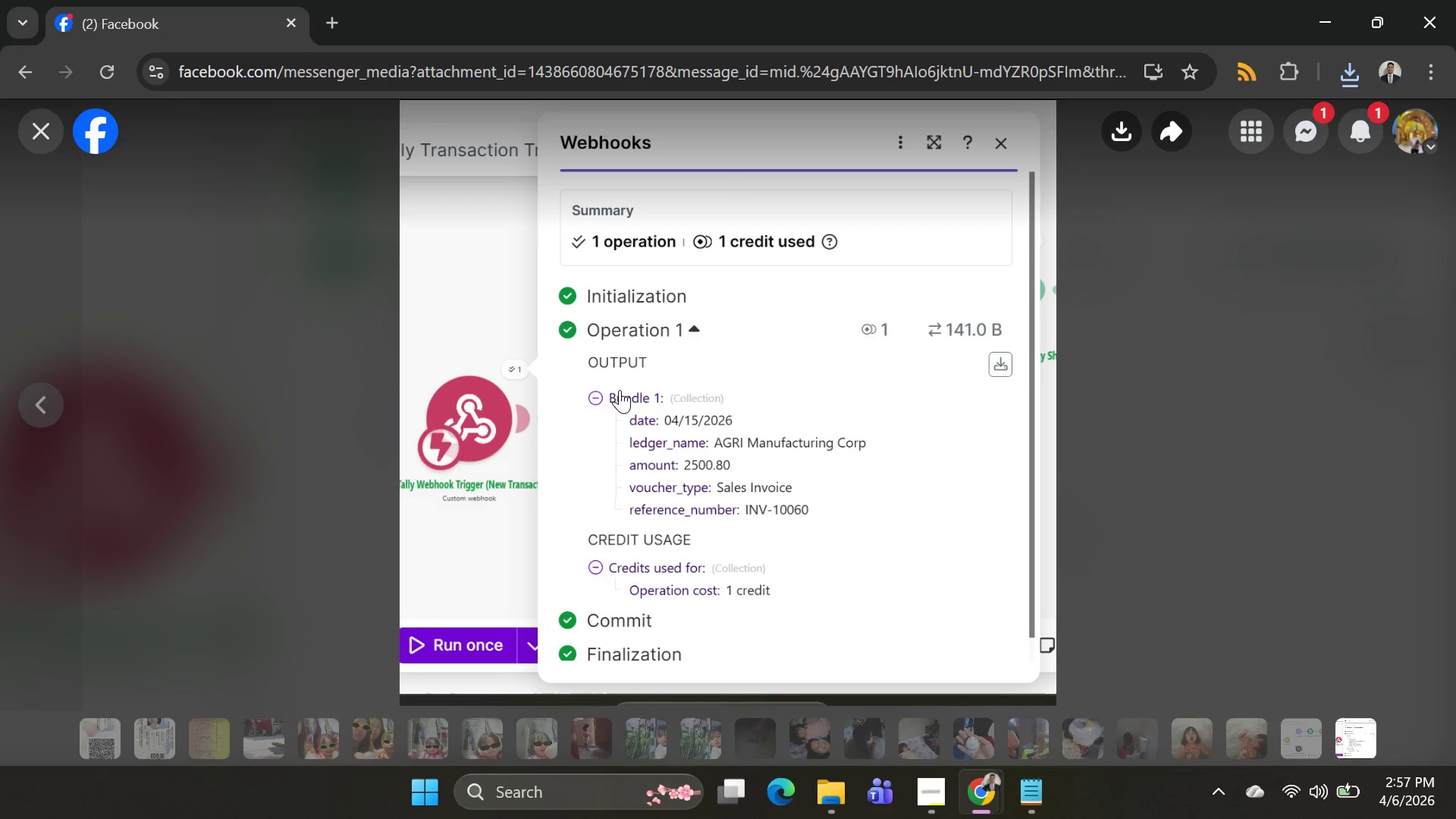 
left_click([51, 136])
 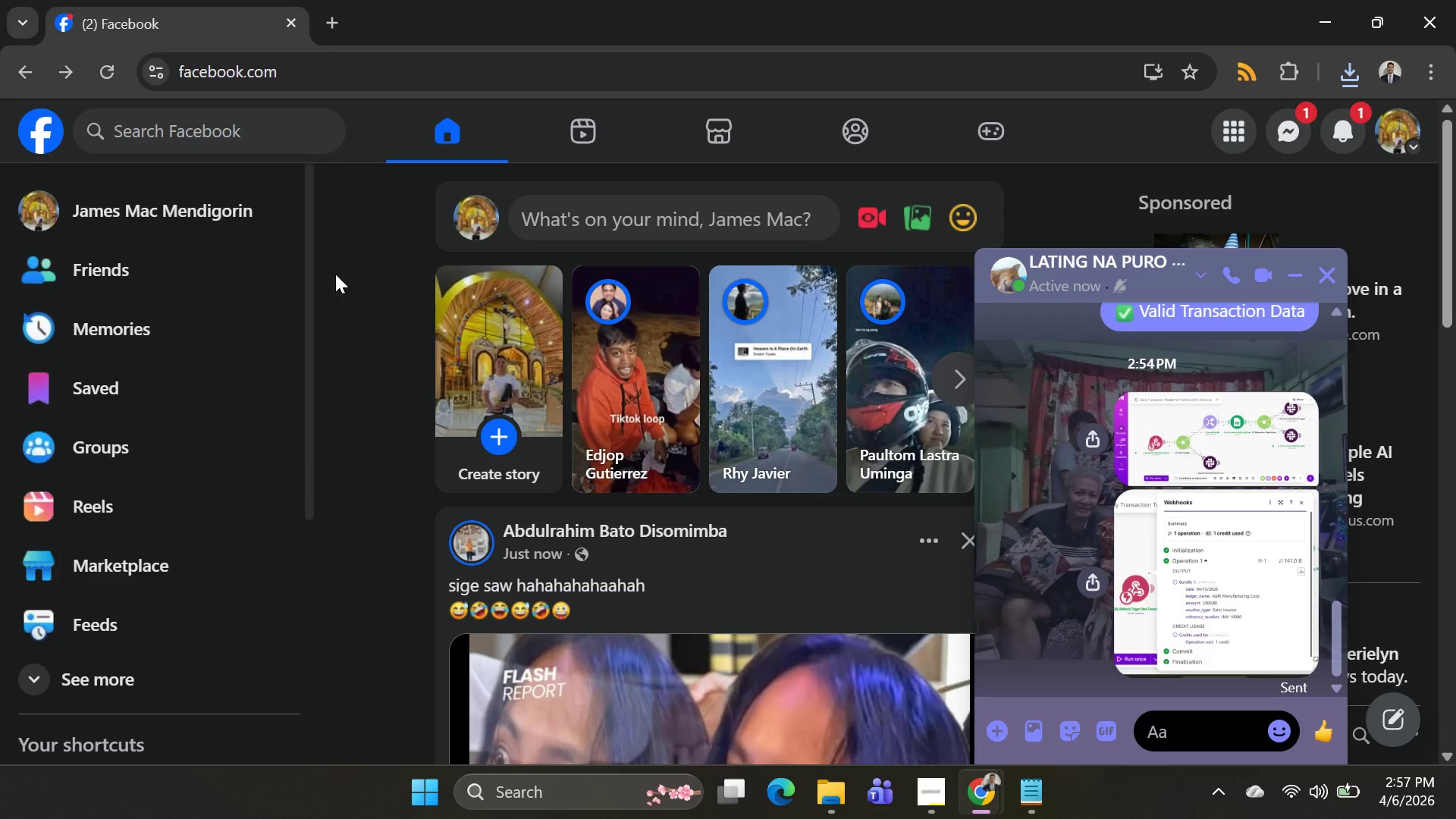 
key(Alt+Tab)
 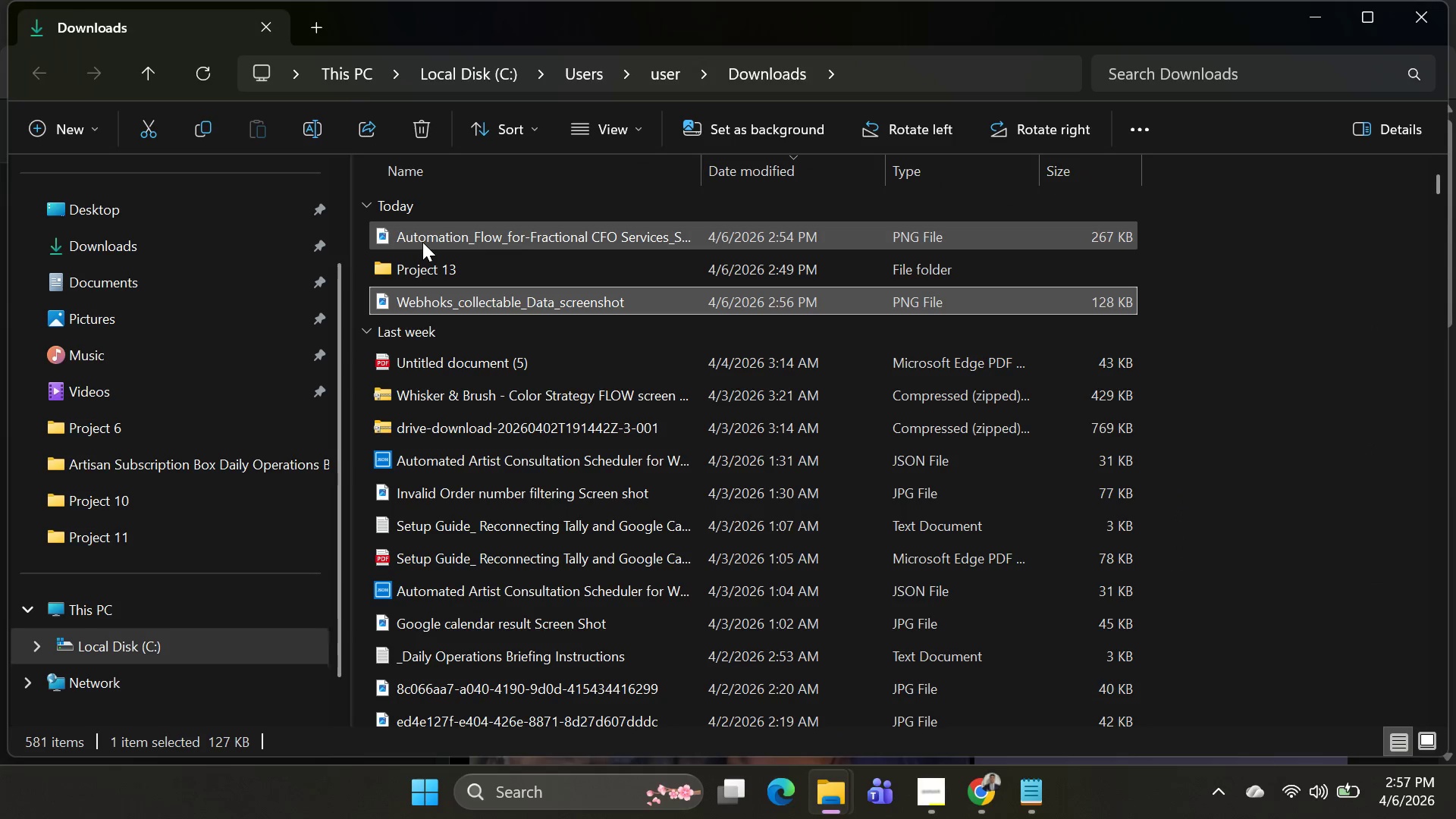 
key(Alt+AltLeft)
 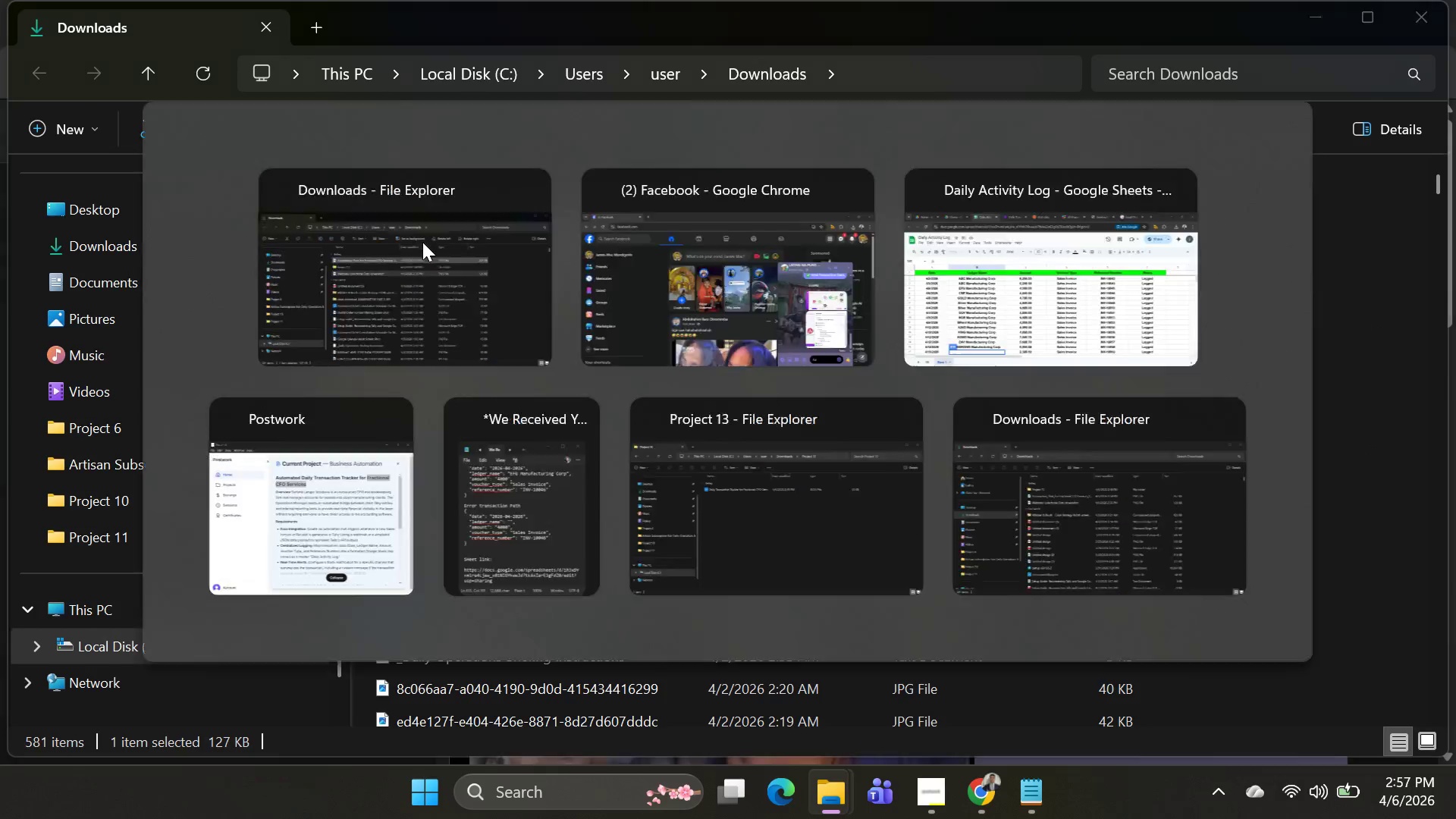 
key(Alt+Tab)
 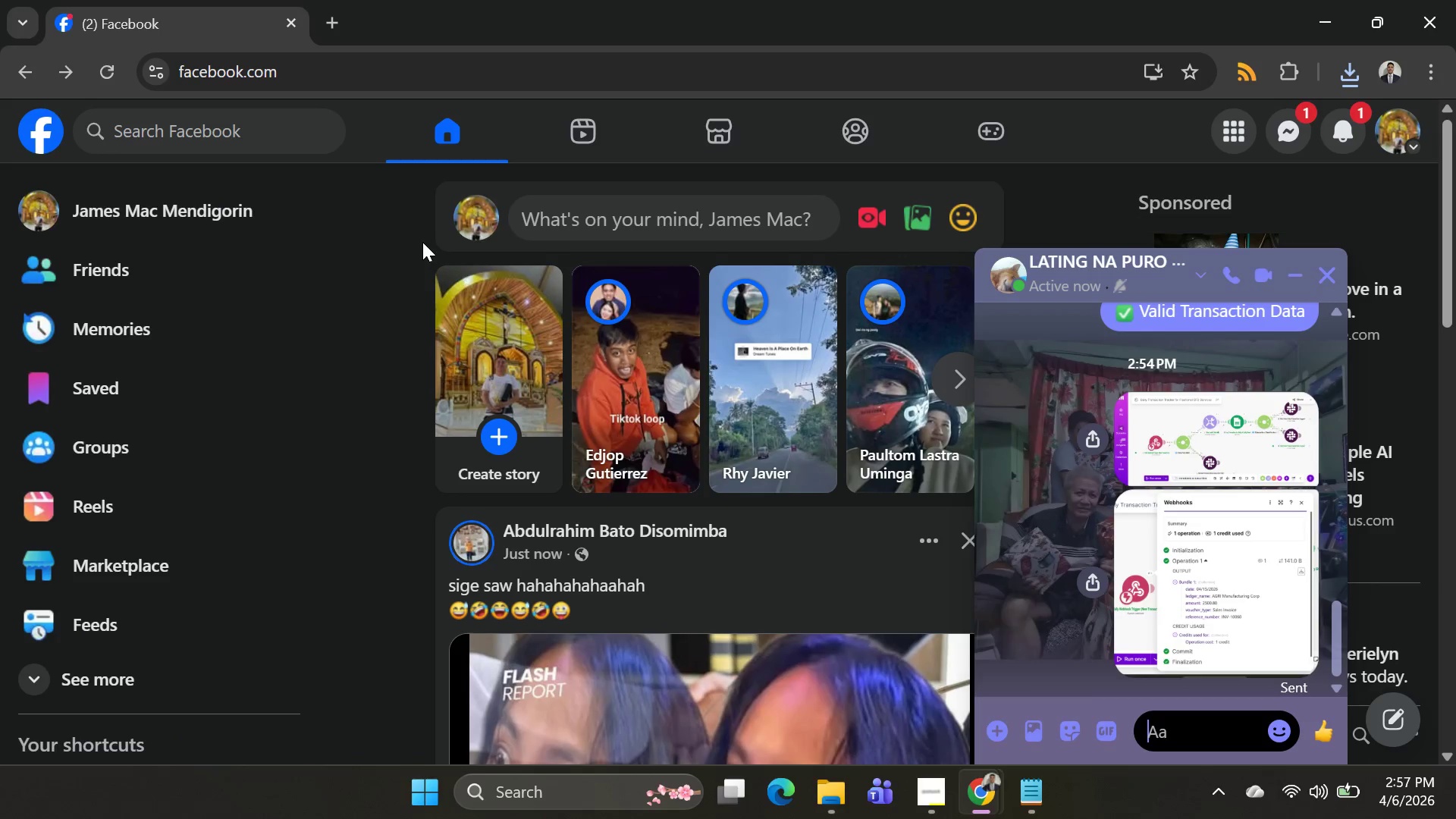 
key(Alt+AltLeft)
 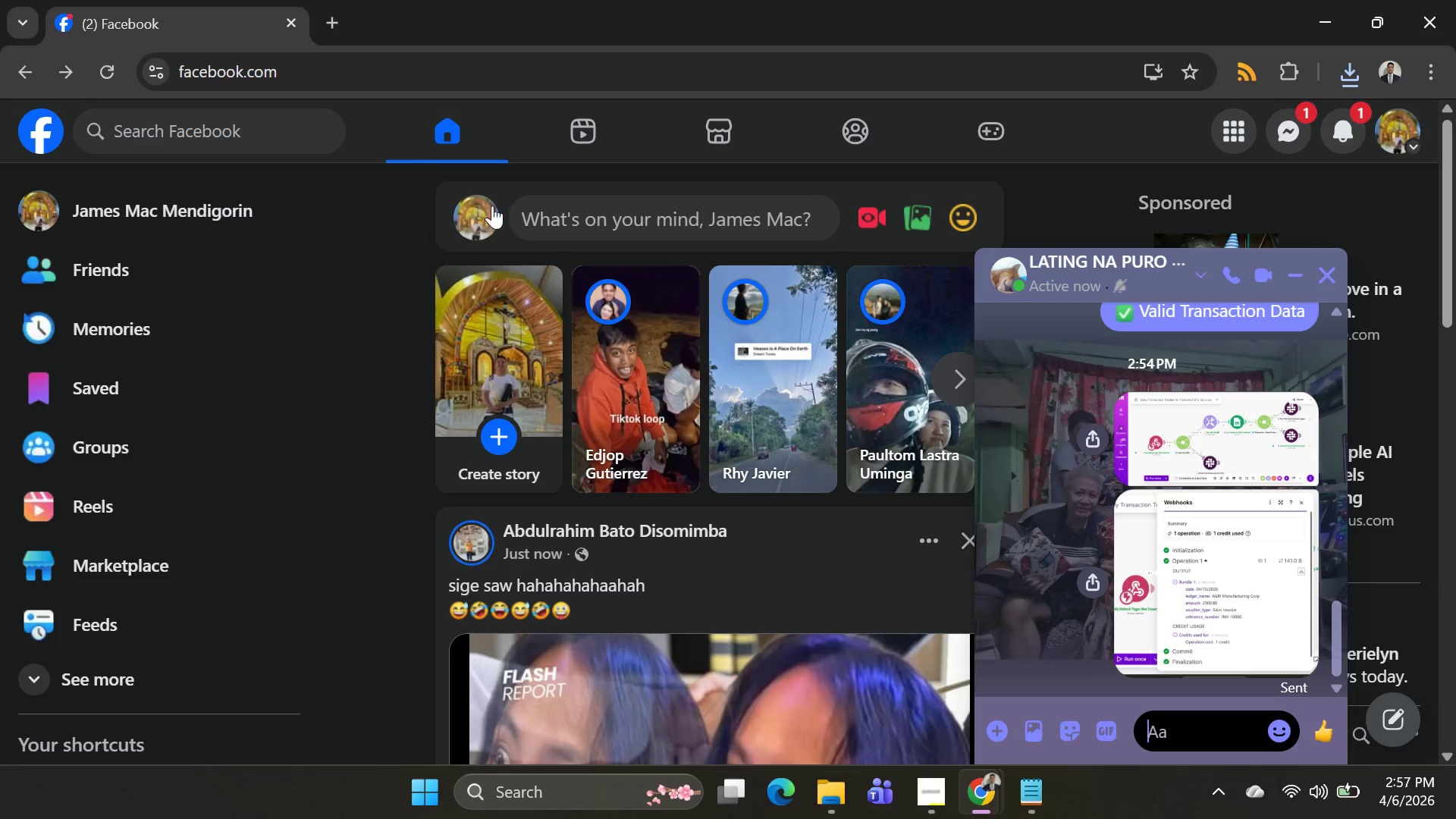 
key(Alt+Tab)
 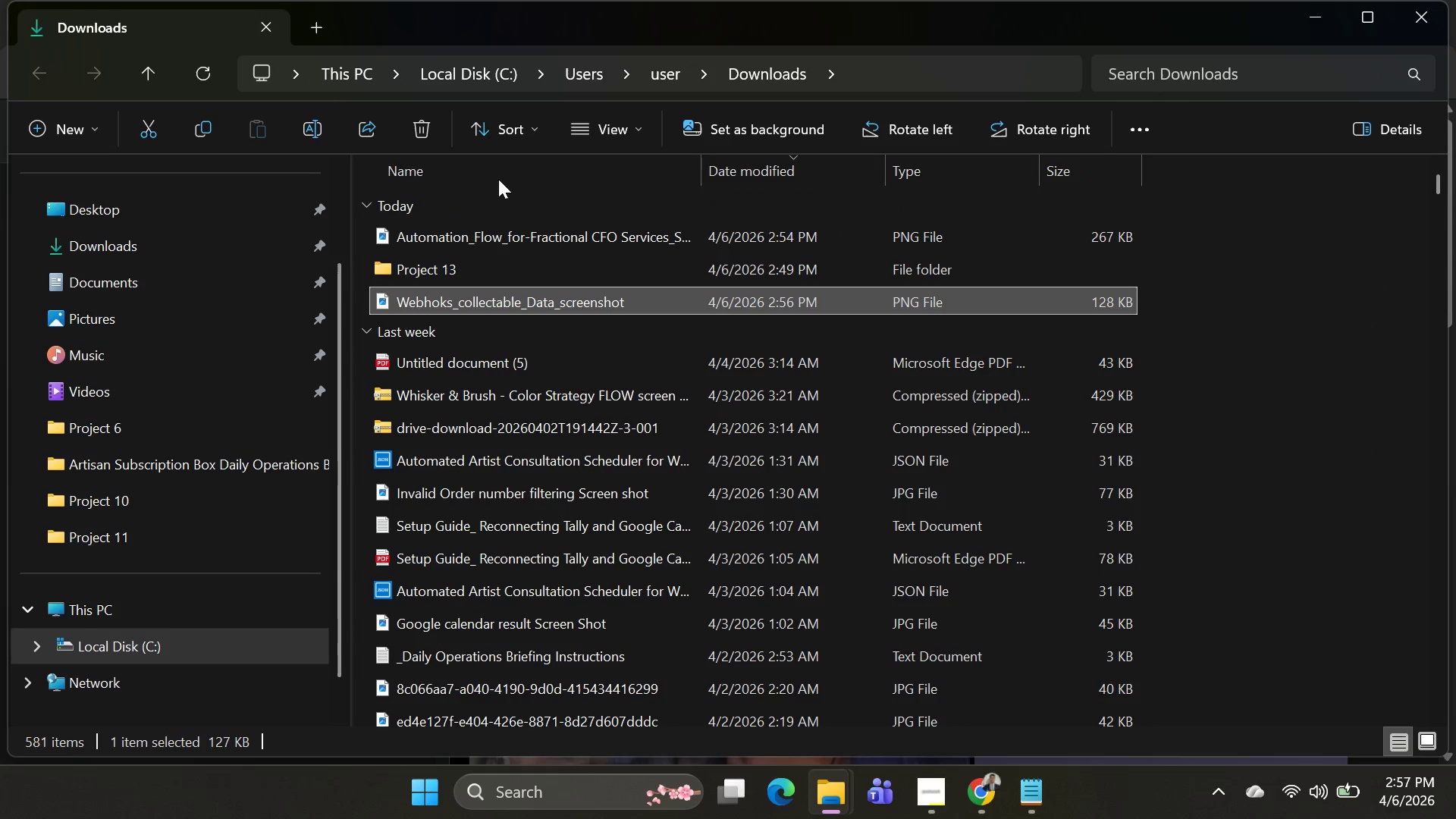 
key(Alt+AltLeft)
 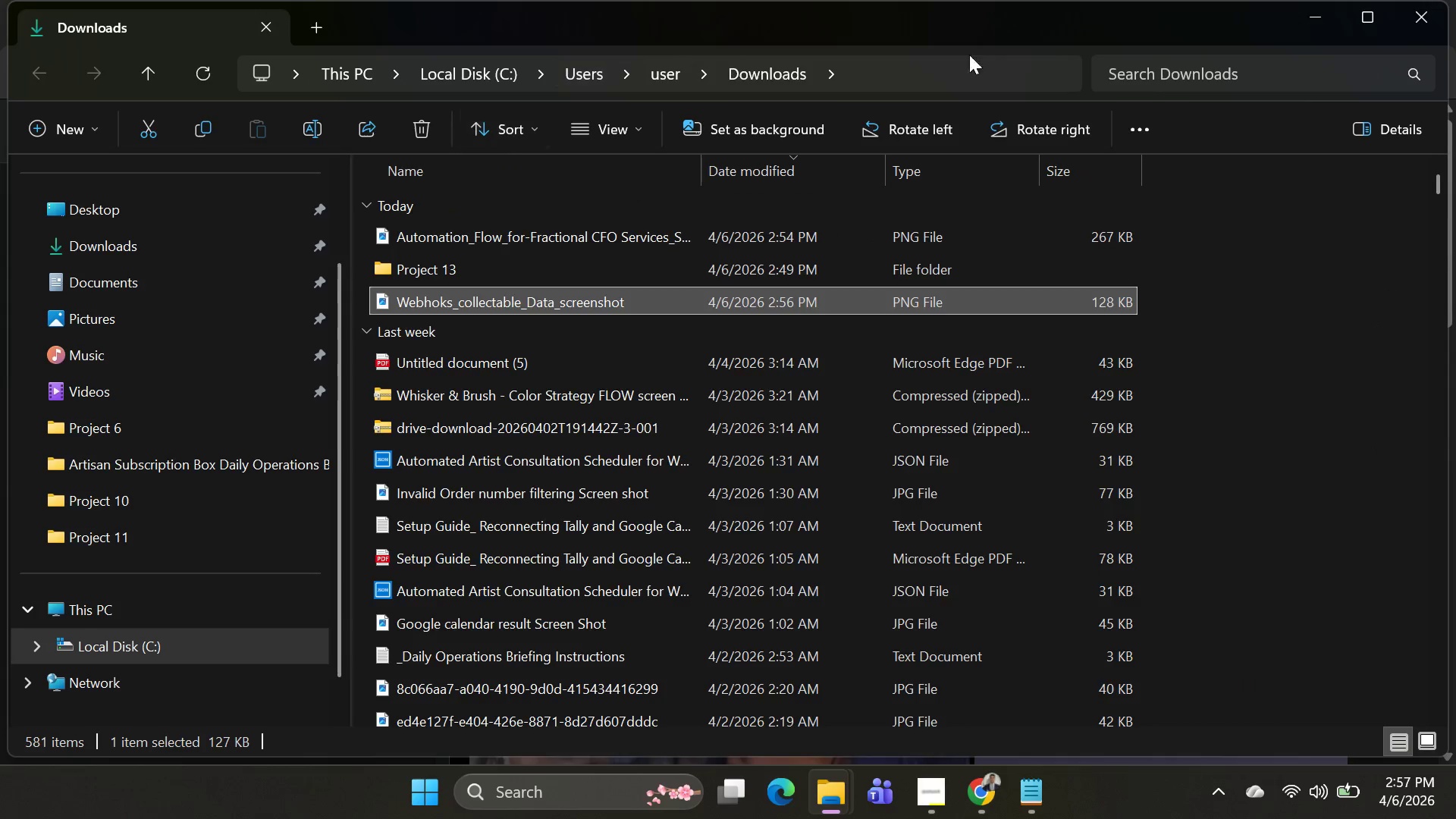 
key(Alt+Tab)
 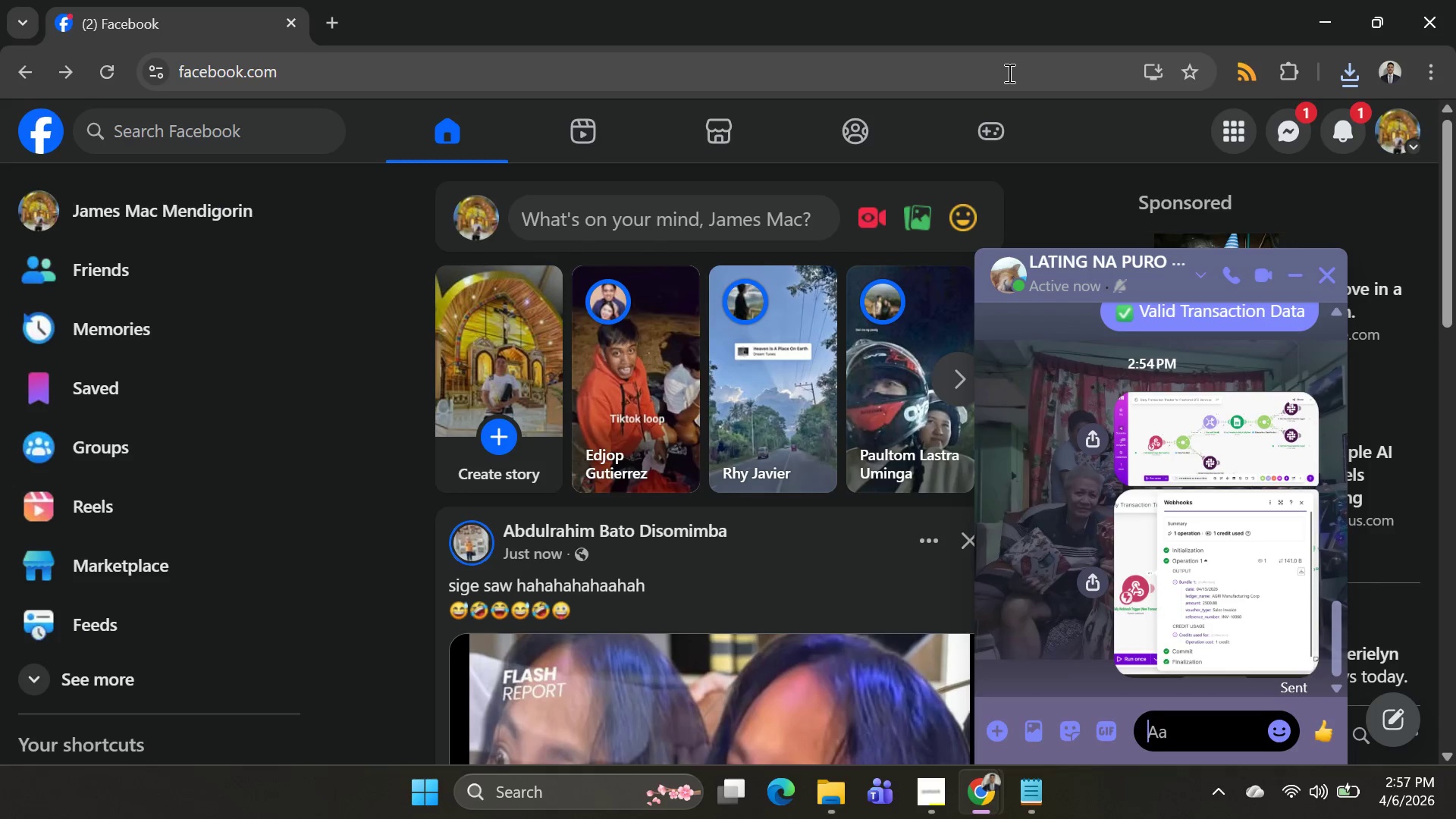 
key(Alt+Tab)
 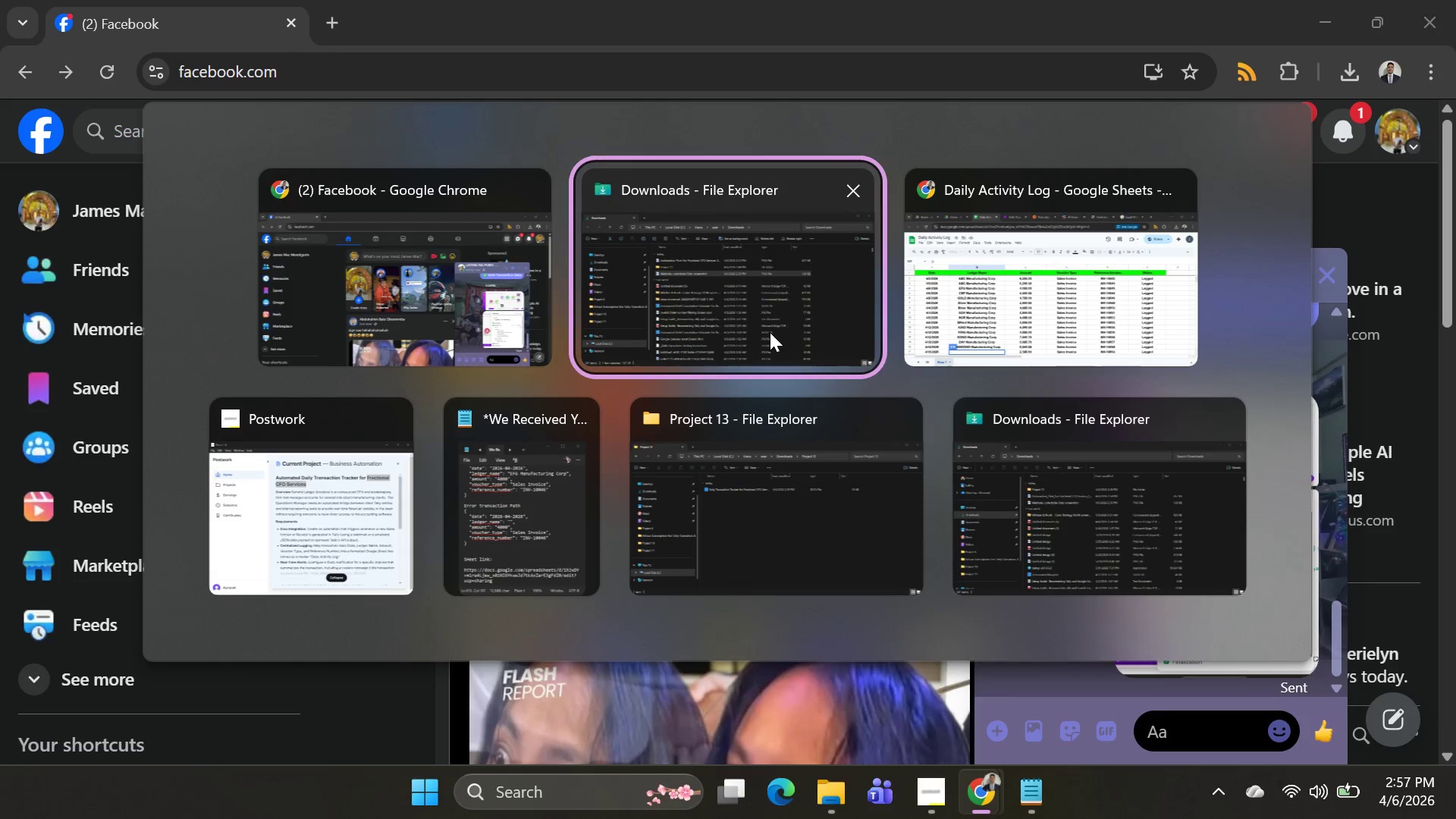 
wait(5.48)
 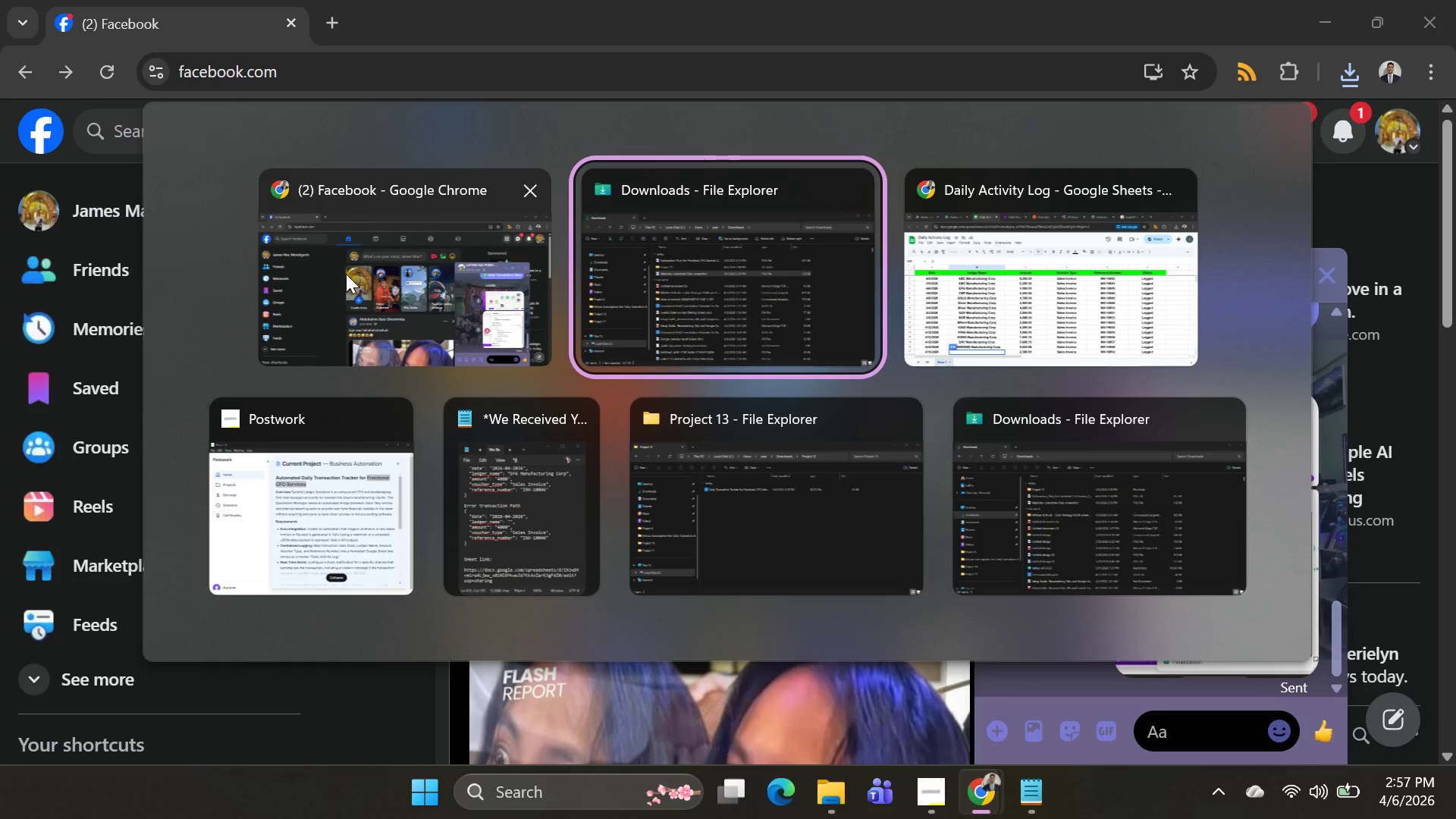 
left_click([1015, 293])
 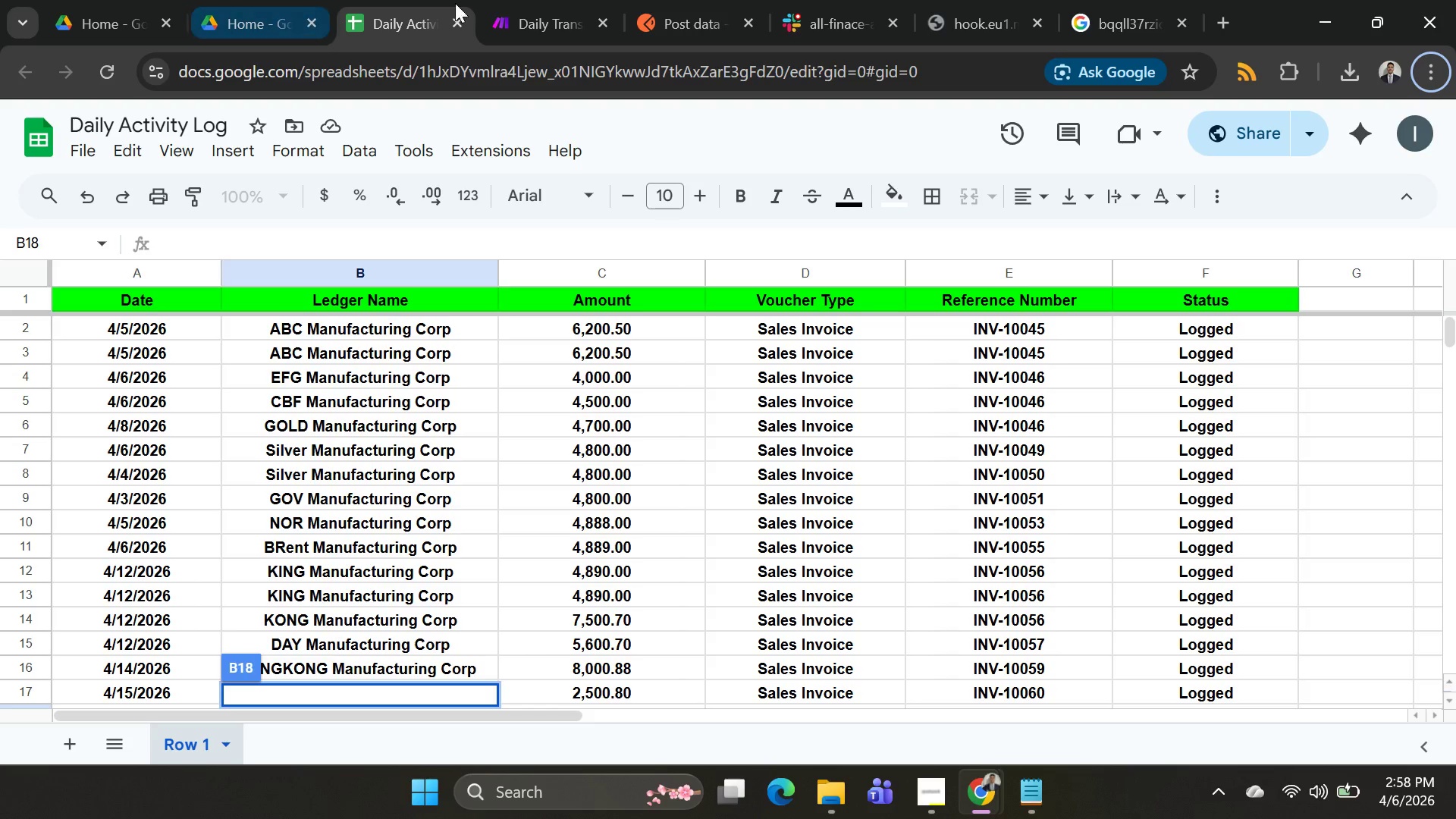 
left_click([546, 12])
 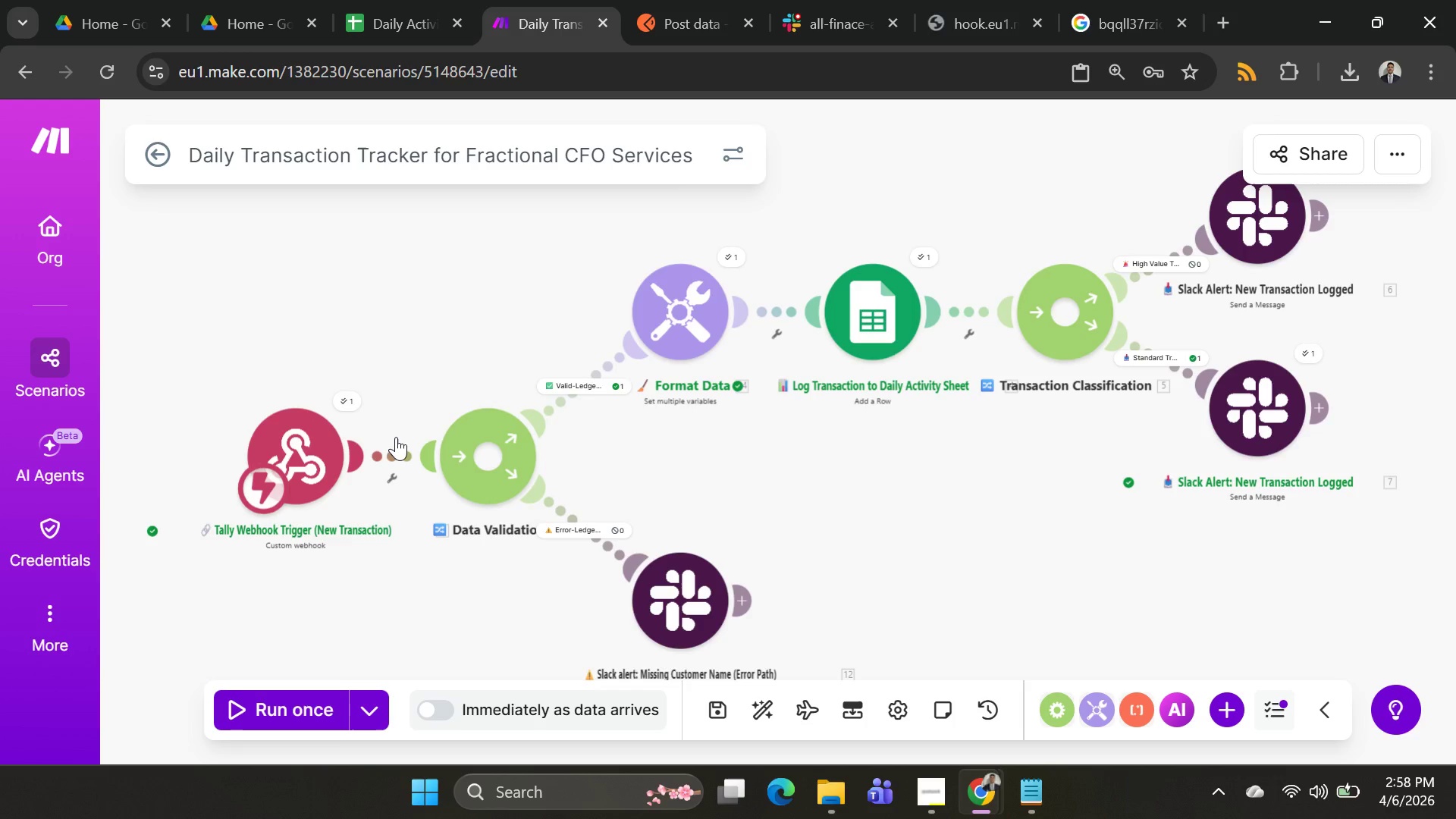 
wait(11.56)
 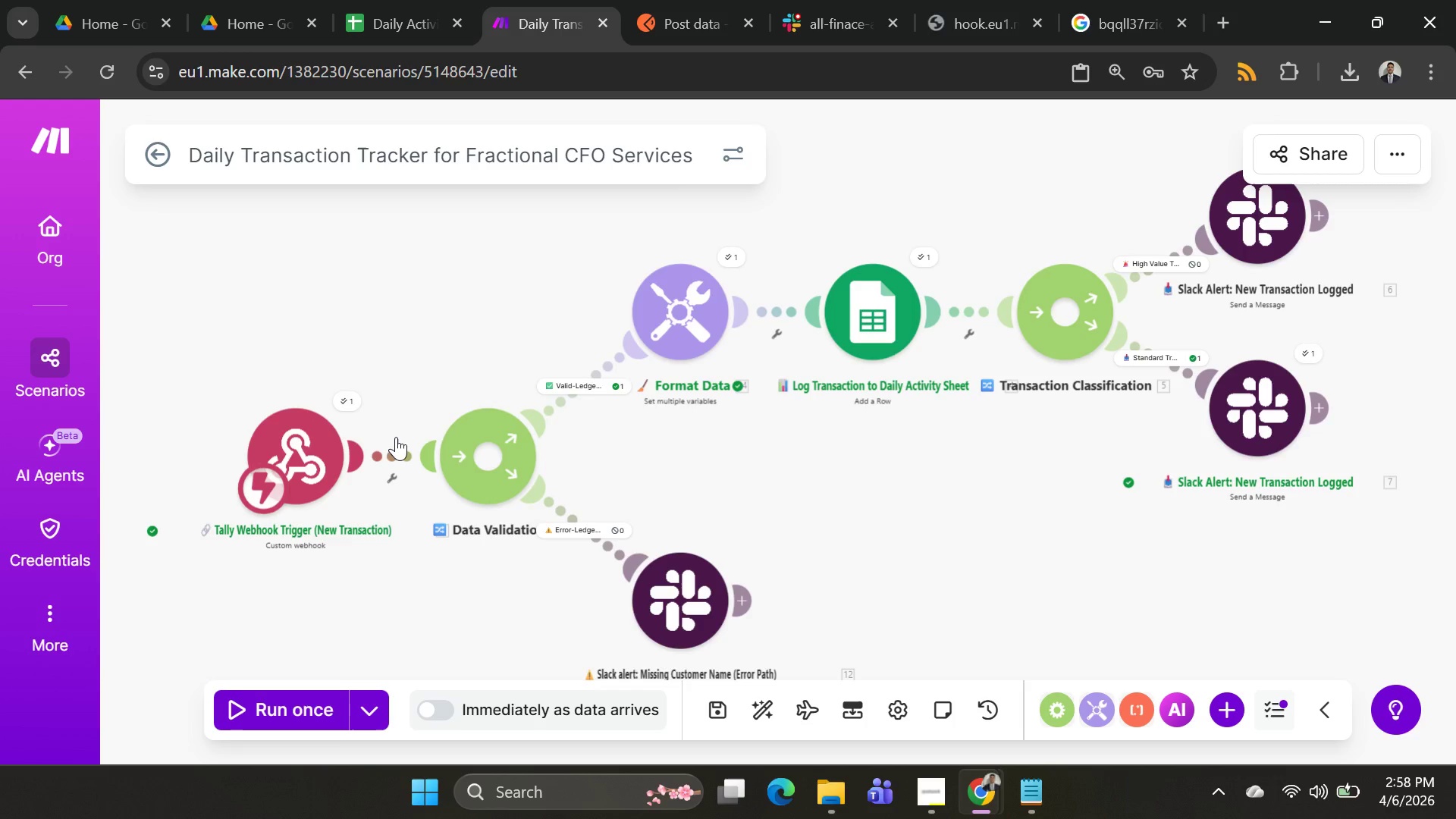 
key(PrintScreen)
 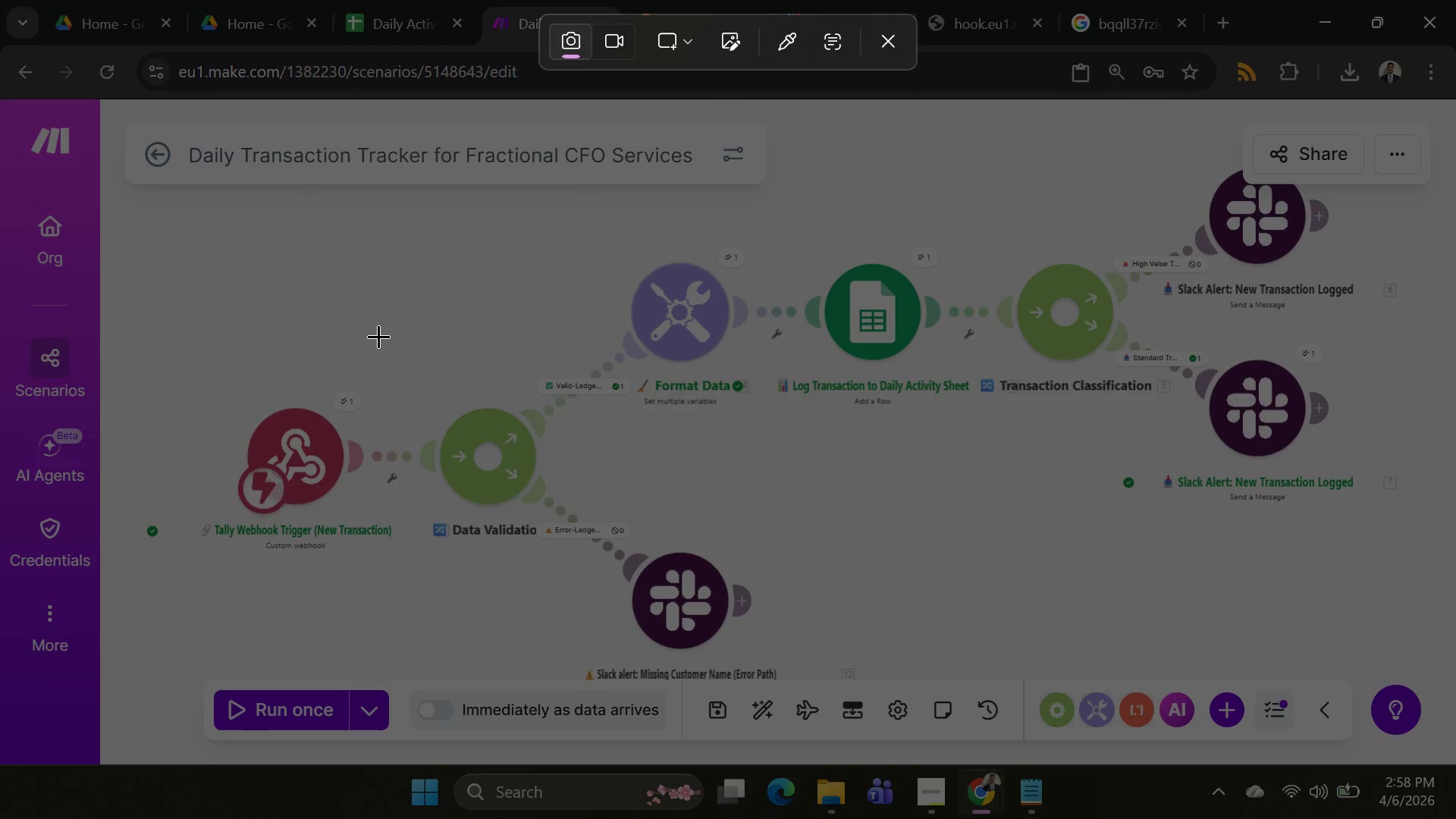 
left_click_drag(start_coordinate=[377, 334], to_coordinate=[603, 610])
 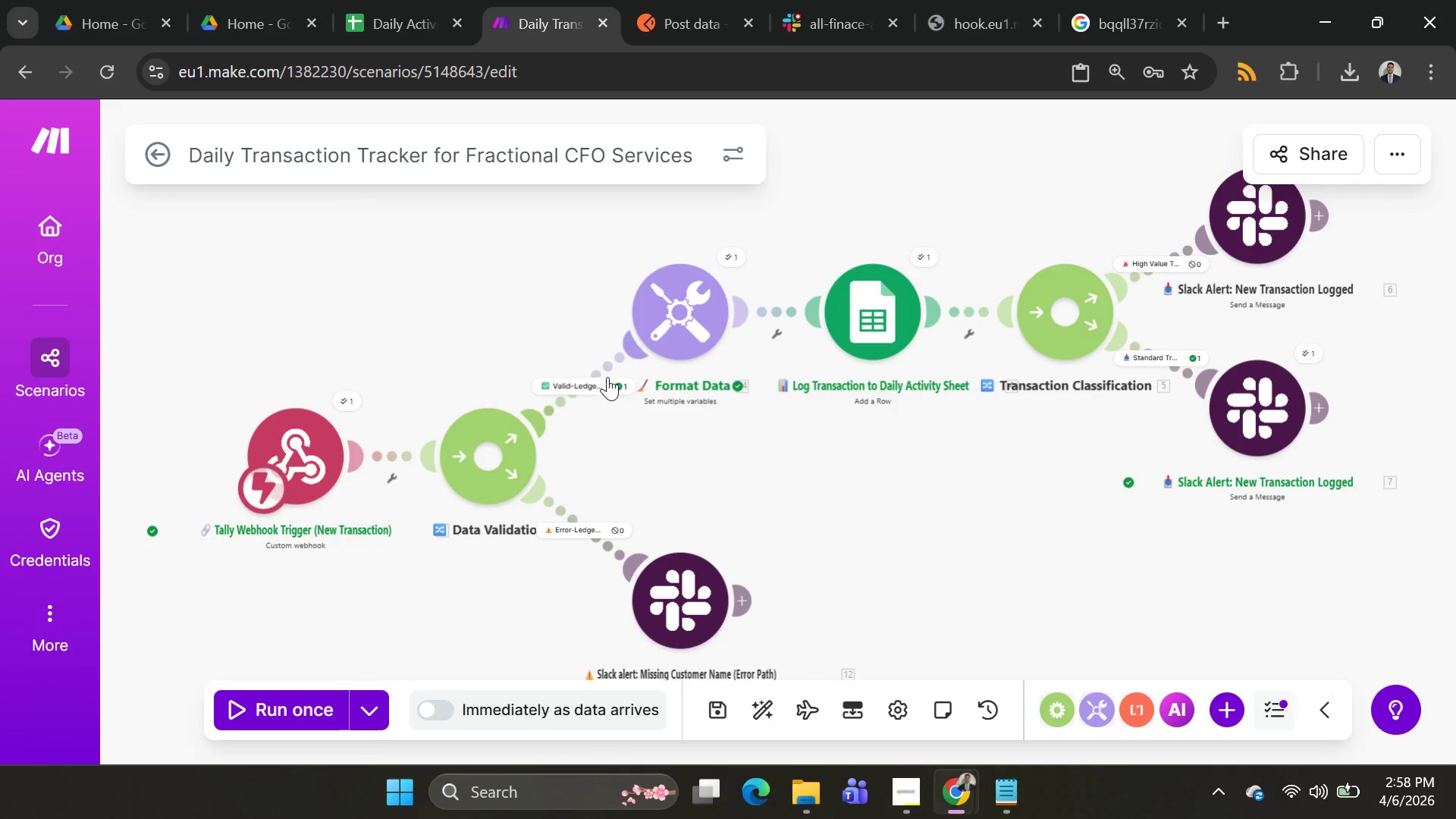 
key(Alt+AltLeft)
 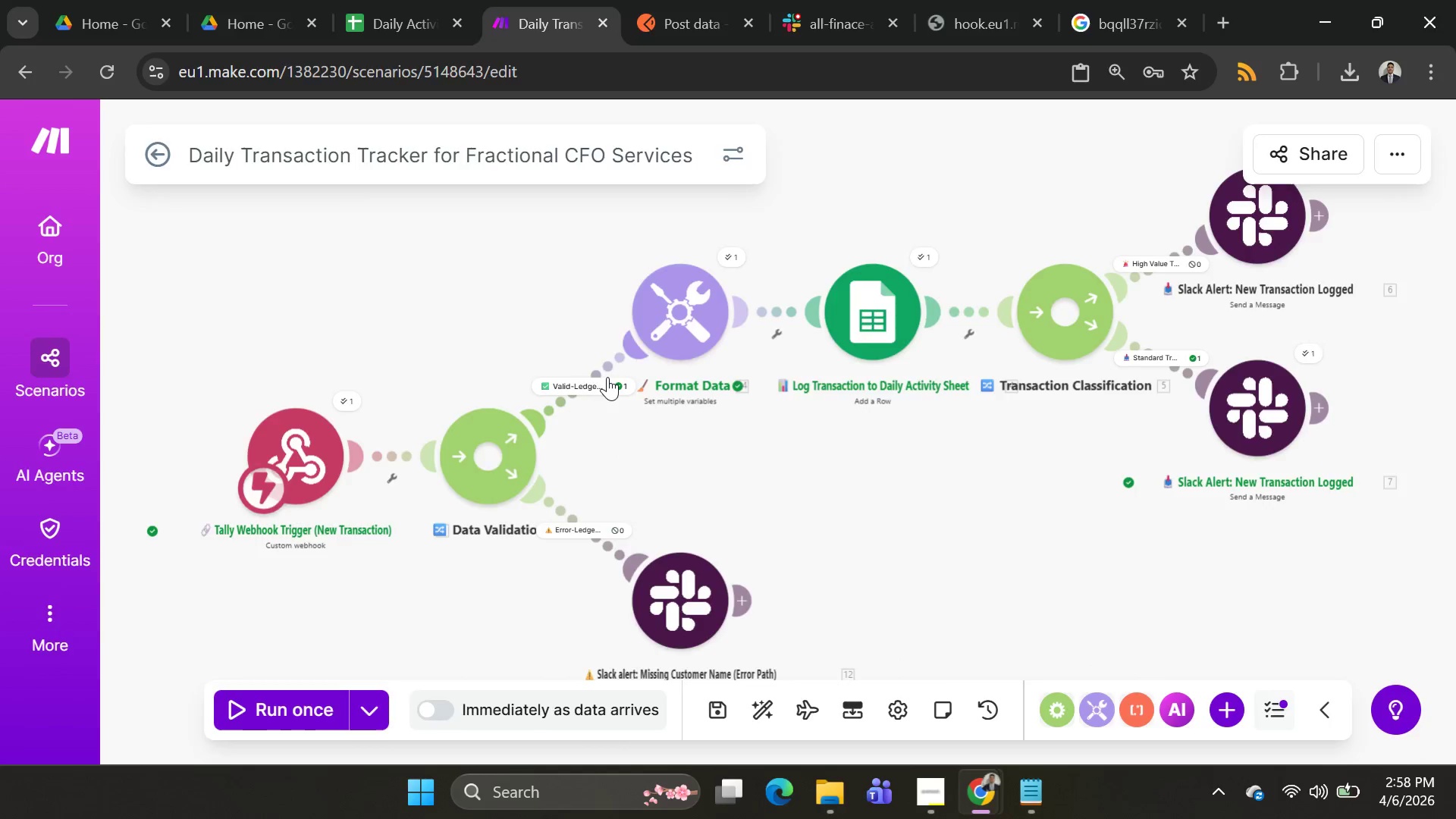 
key(Alt+Tab)
 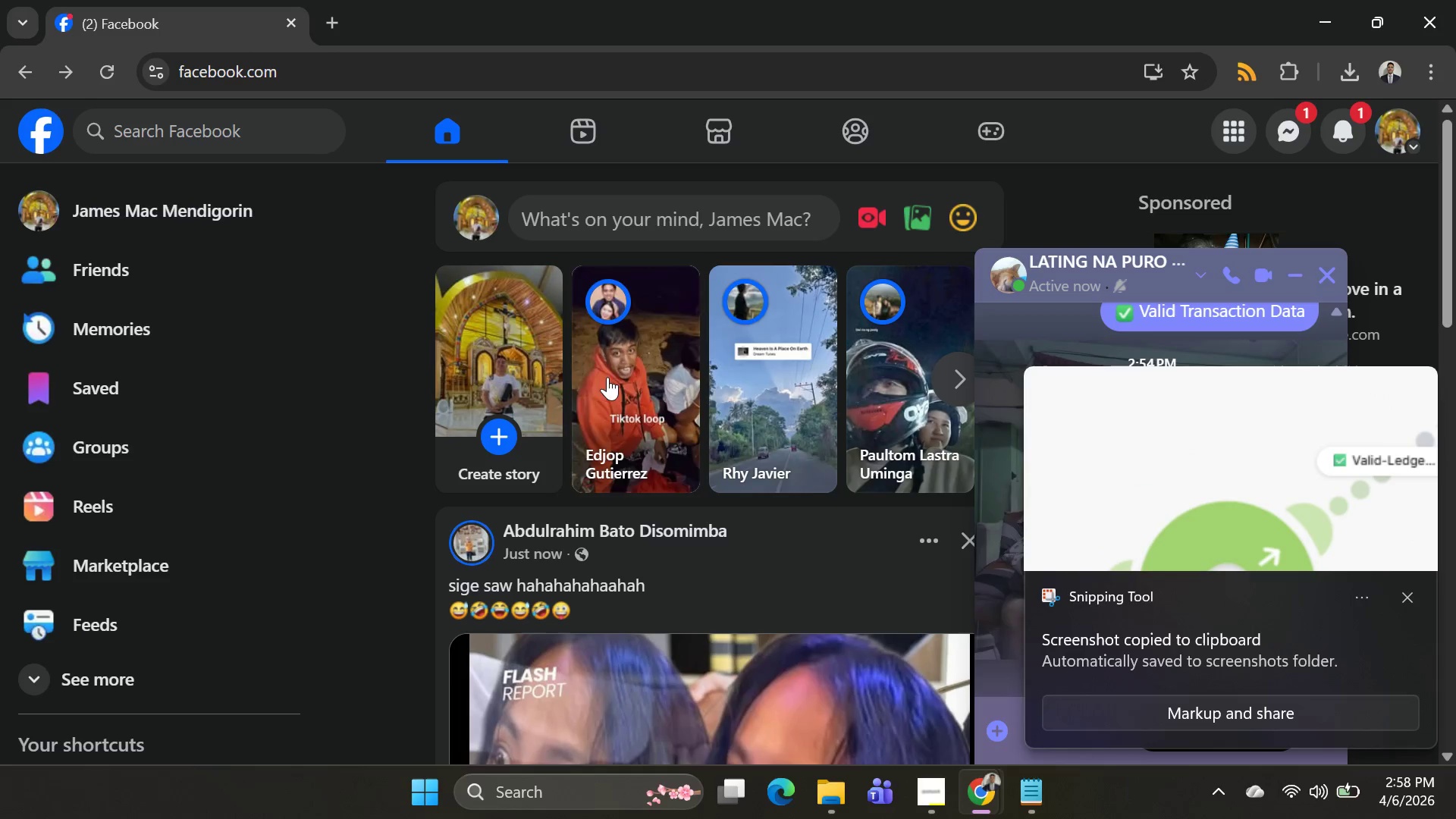 
key(Alt+AltLeft)
 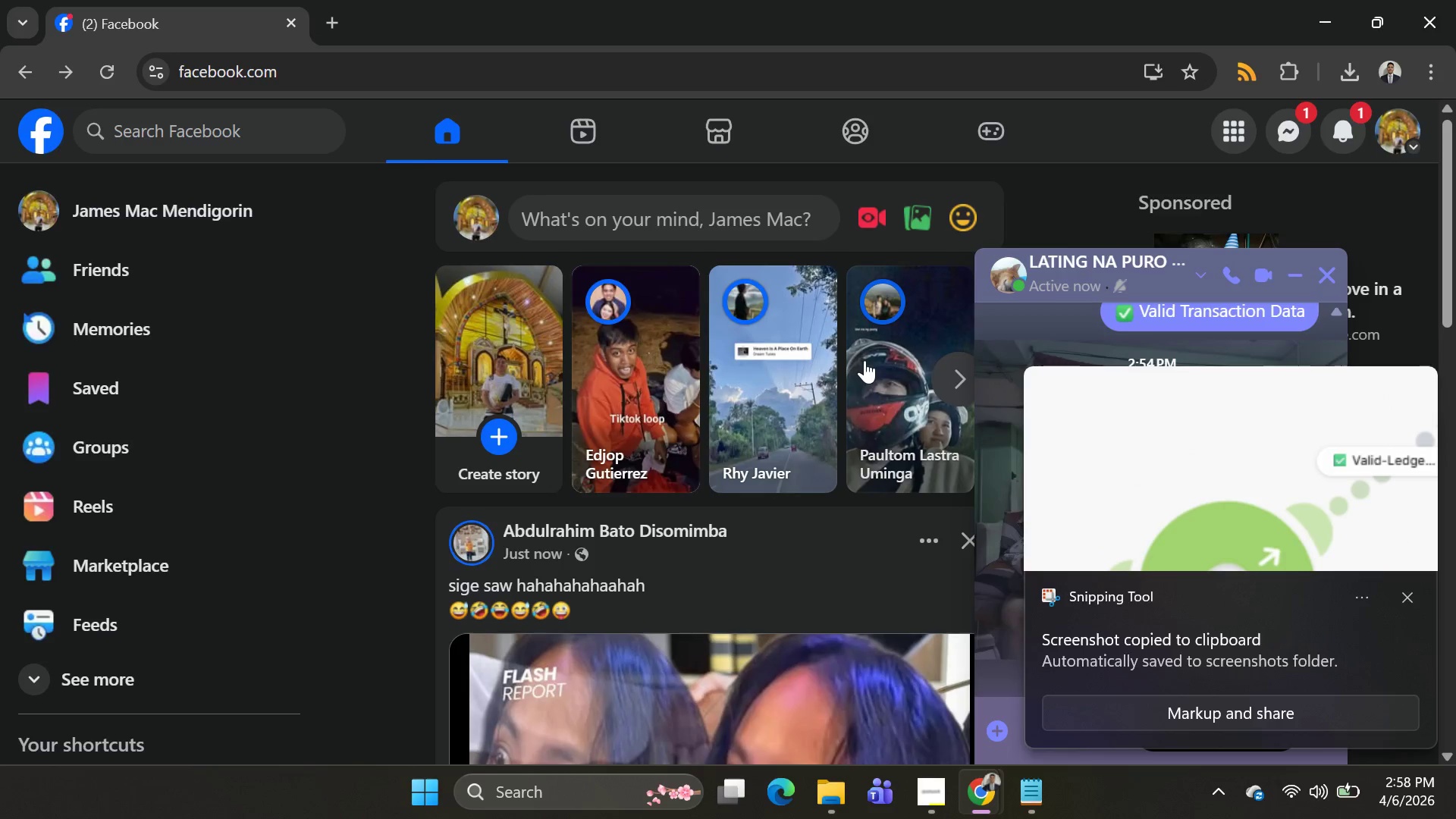 
key(Alt+Tab)
 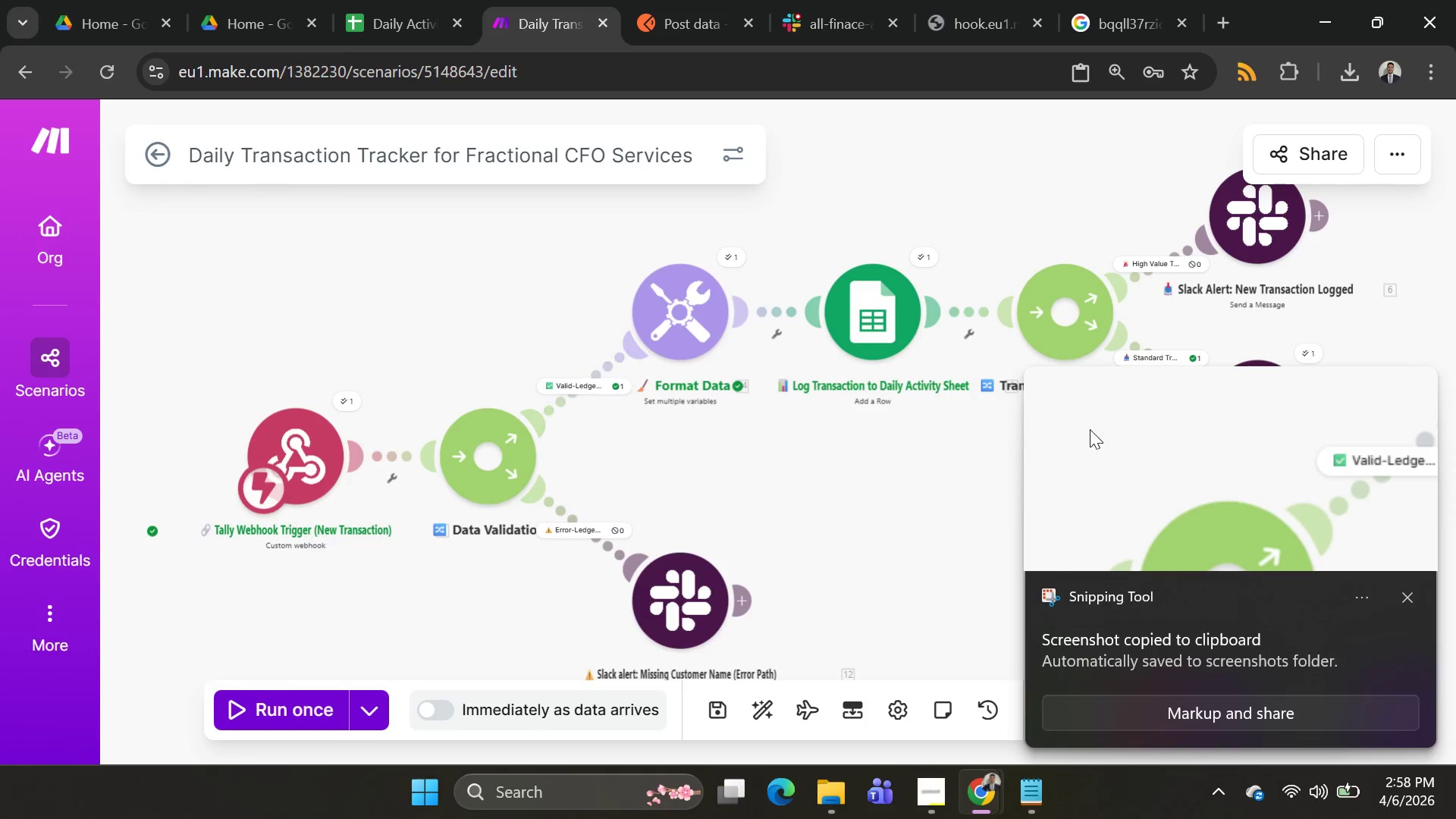 
key(Alt+AltLeft)
 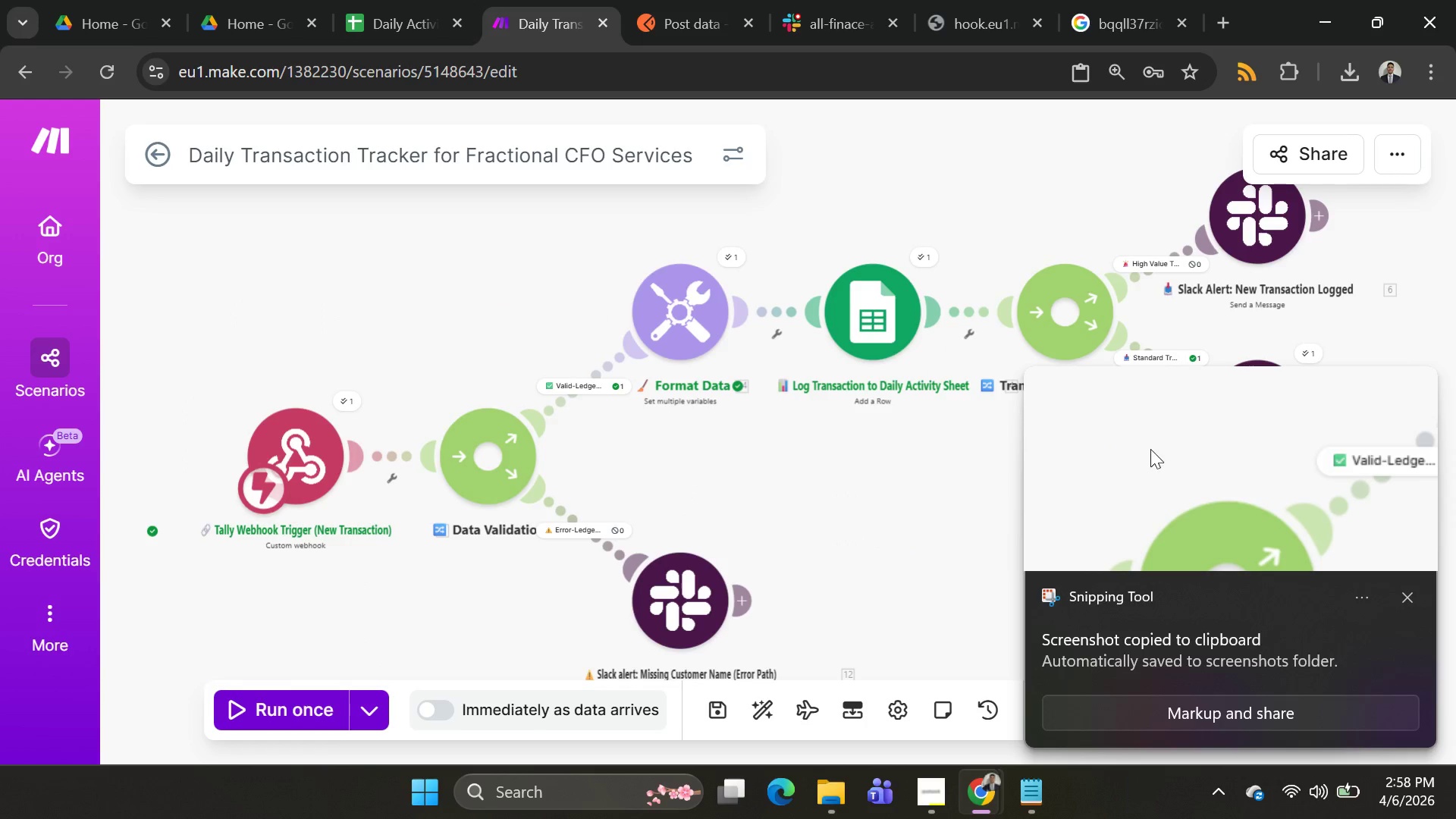 
key(Alt+Tab)
 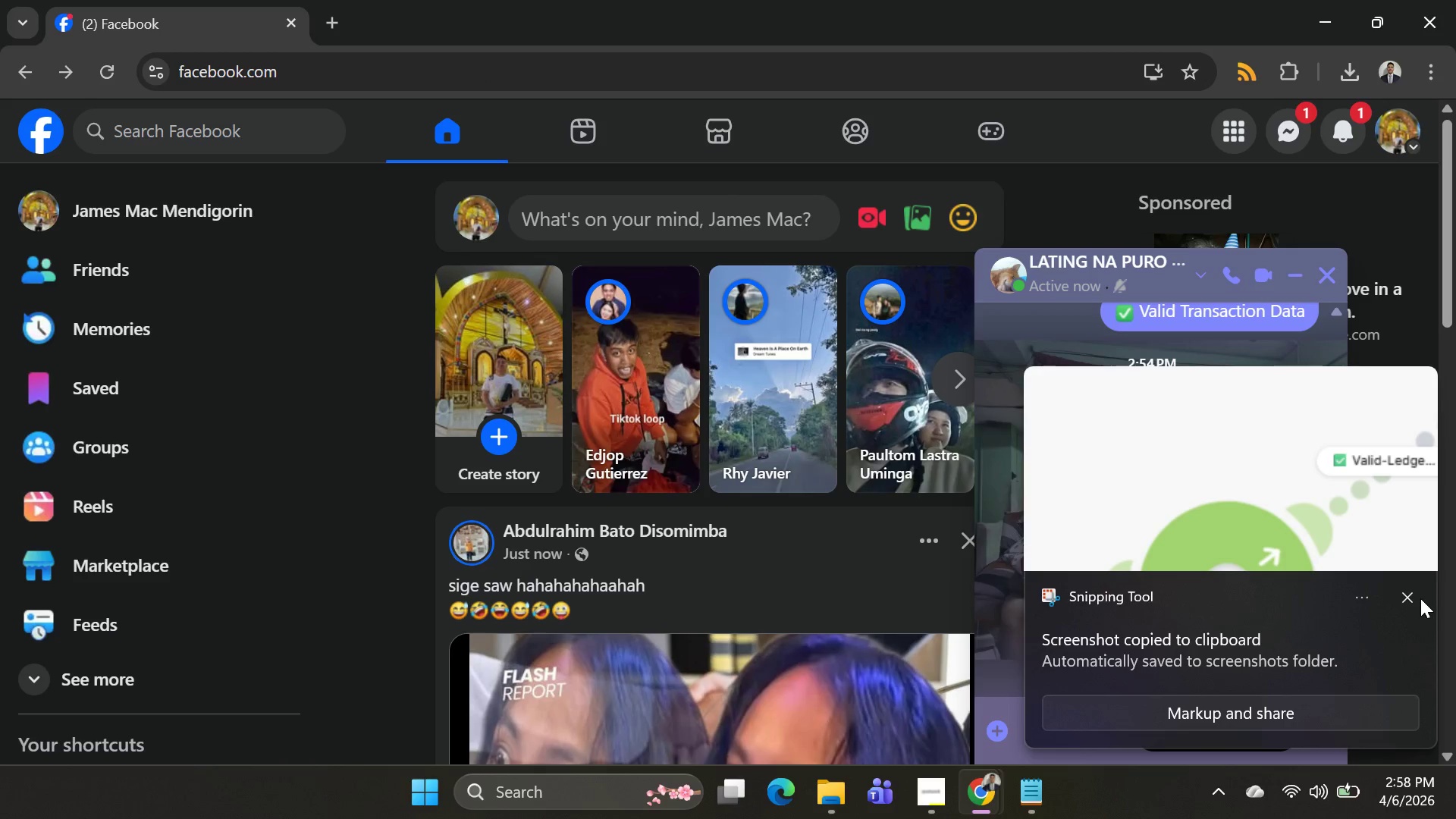 
left_click([1420, 598])
 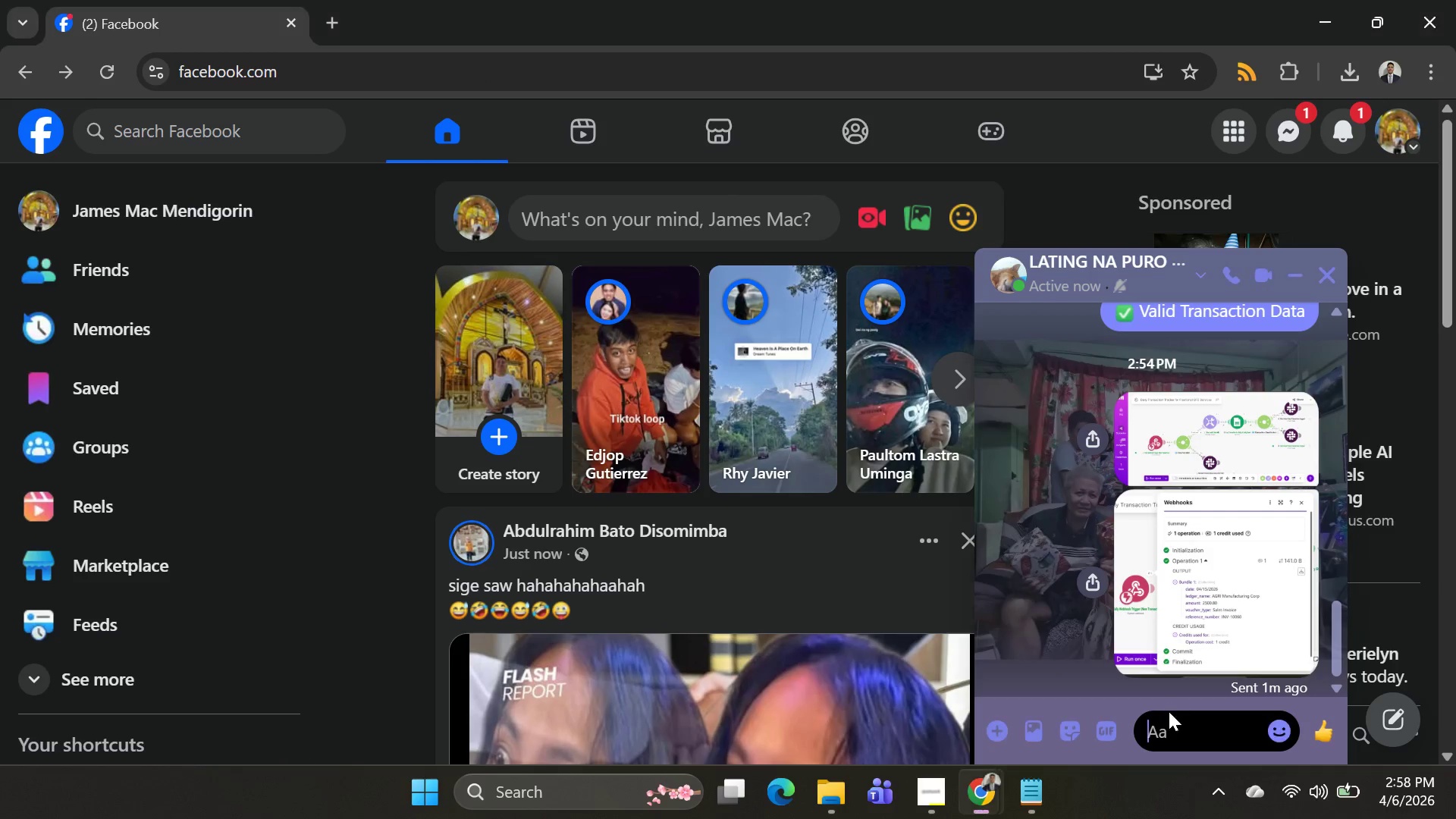 
left_click([1174, 717])
 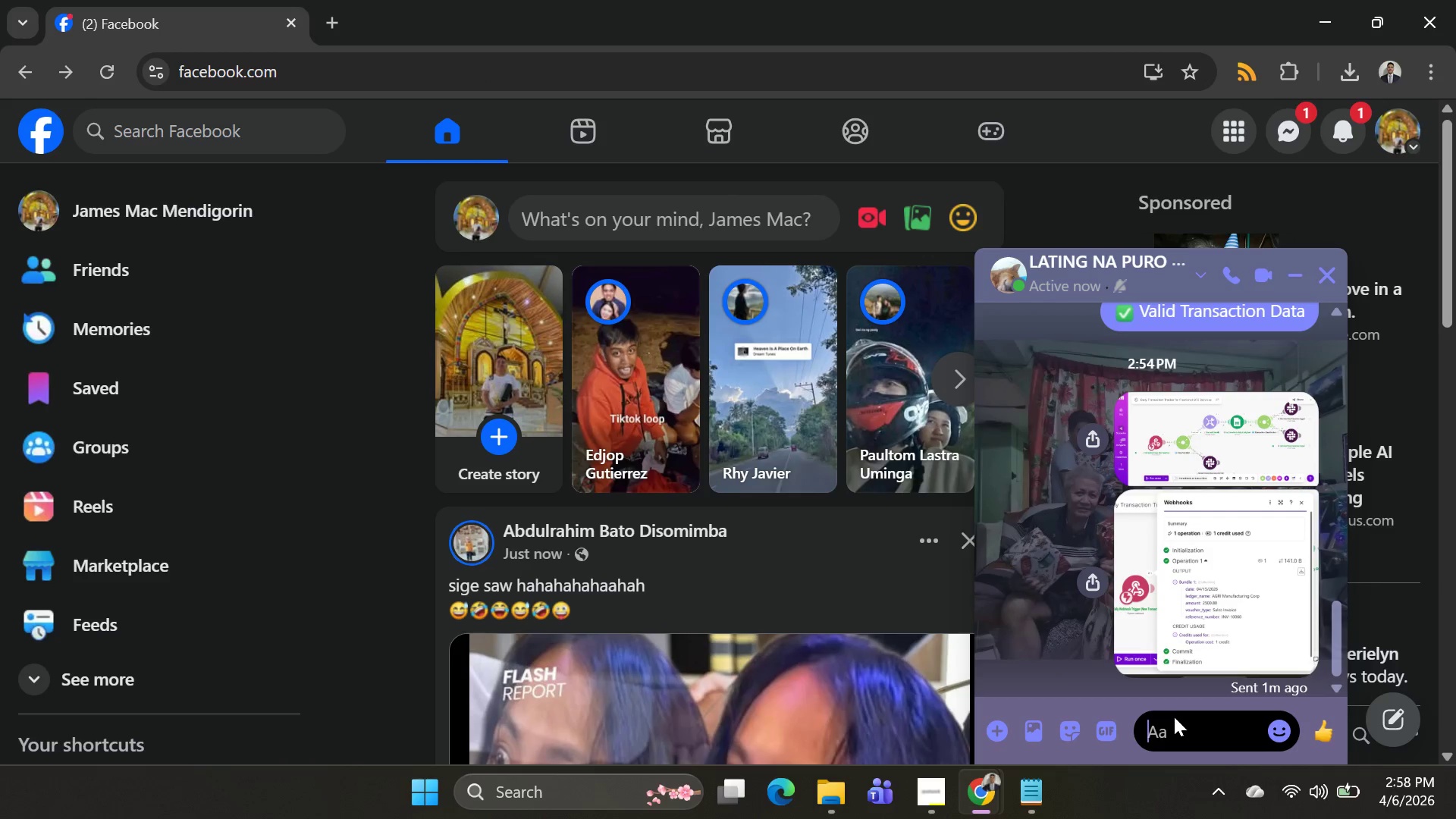 
key(Control+V)
 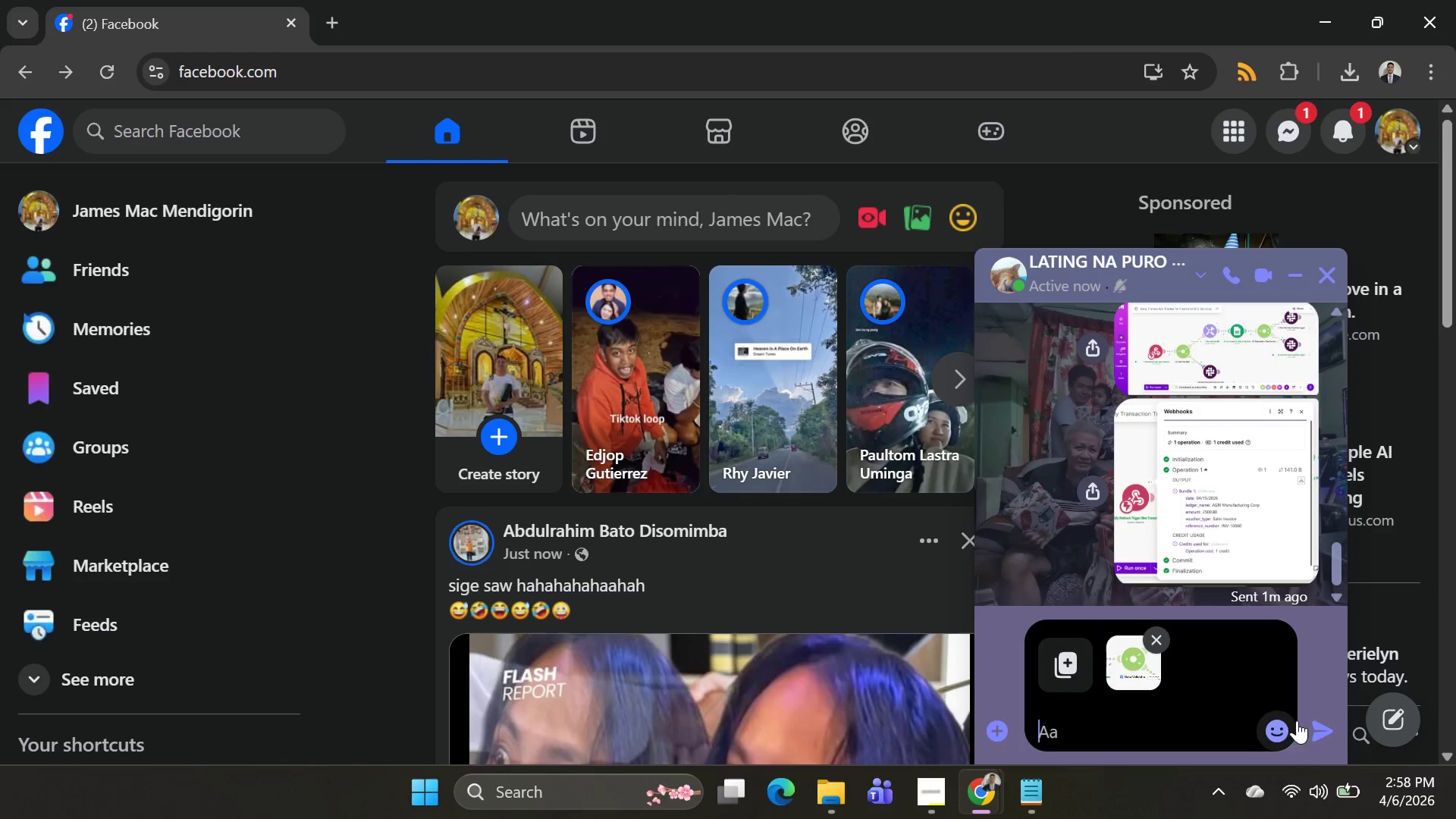 
left_click([1319, 719])
 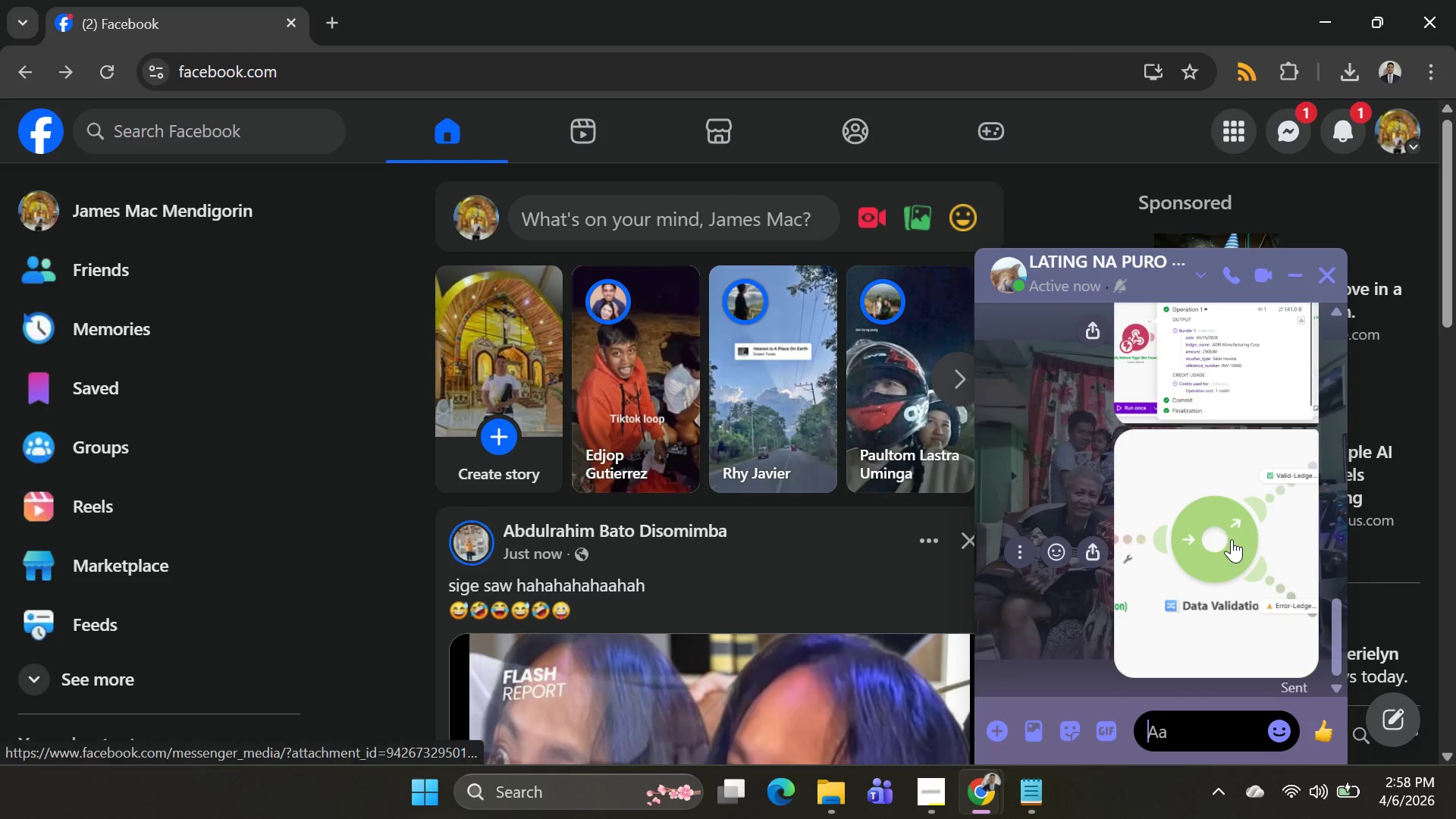 
right_click([1232, 510])
 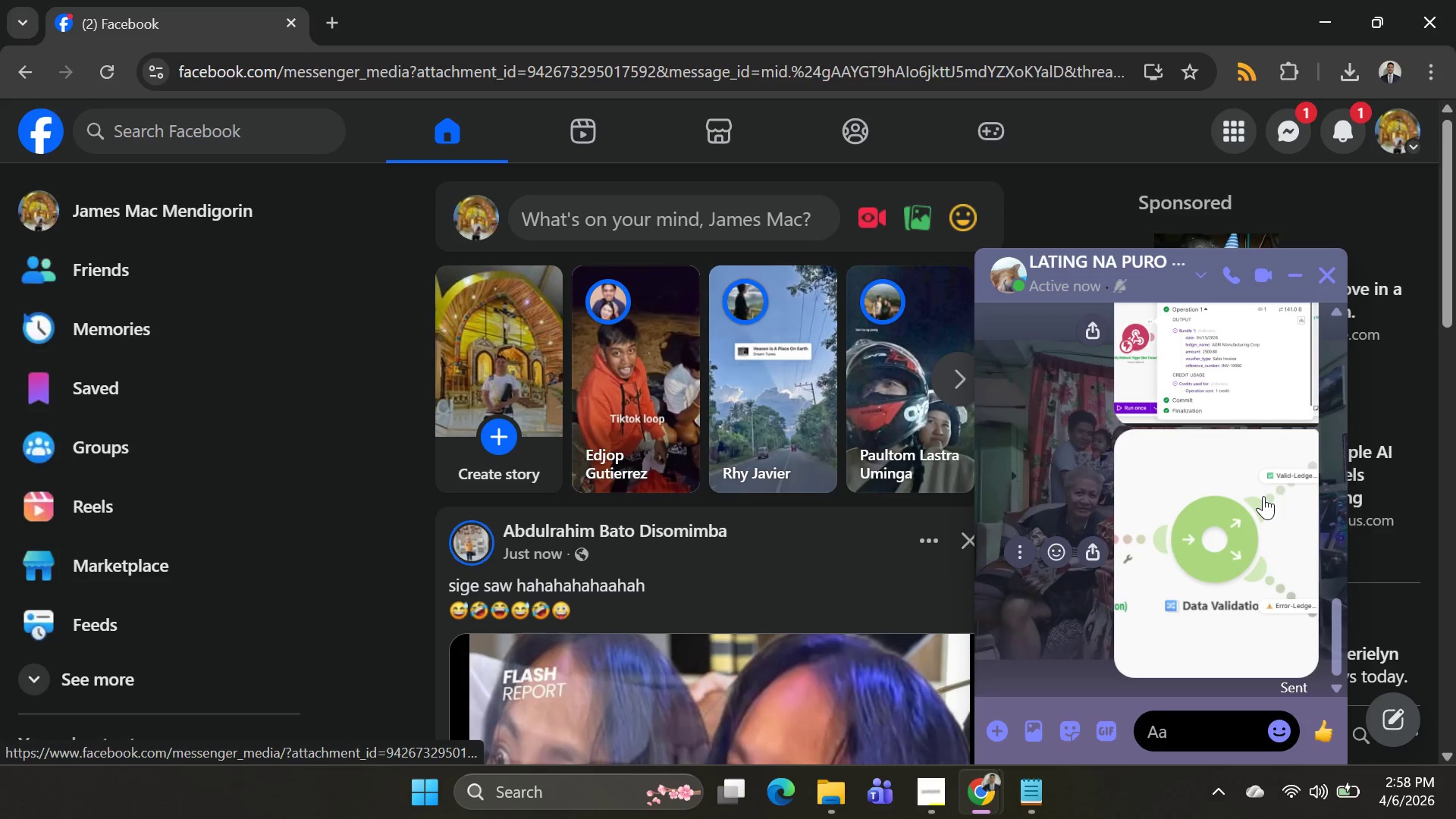 
double_click([1264, 495])
 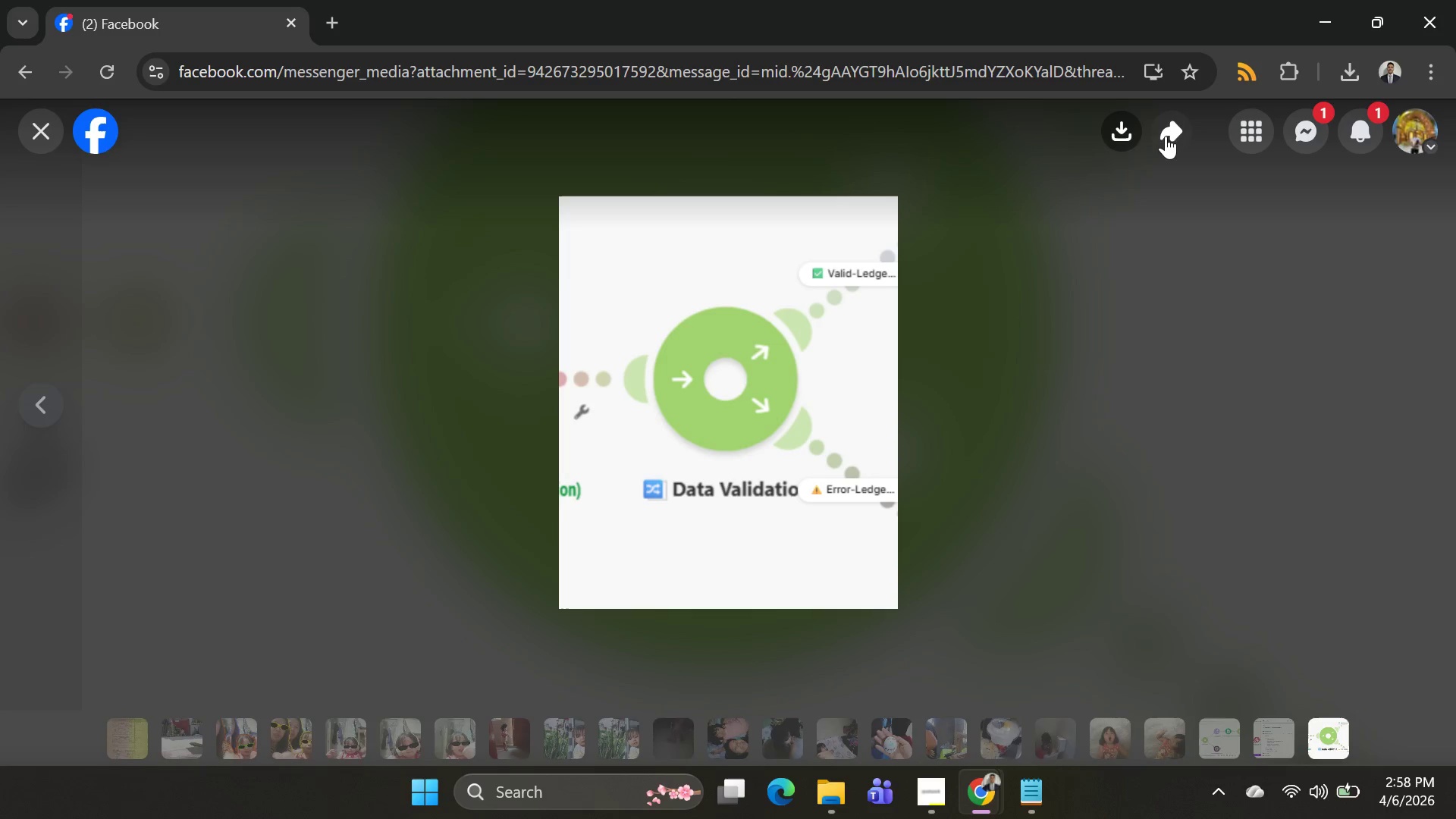 
left_click([1131, 120])
 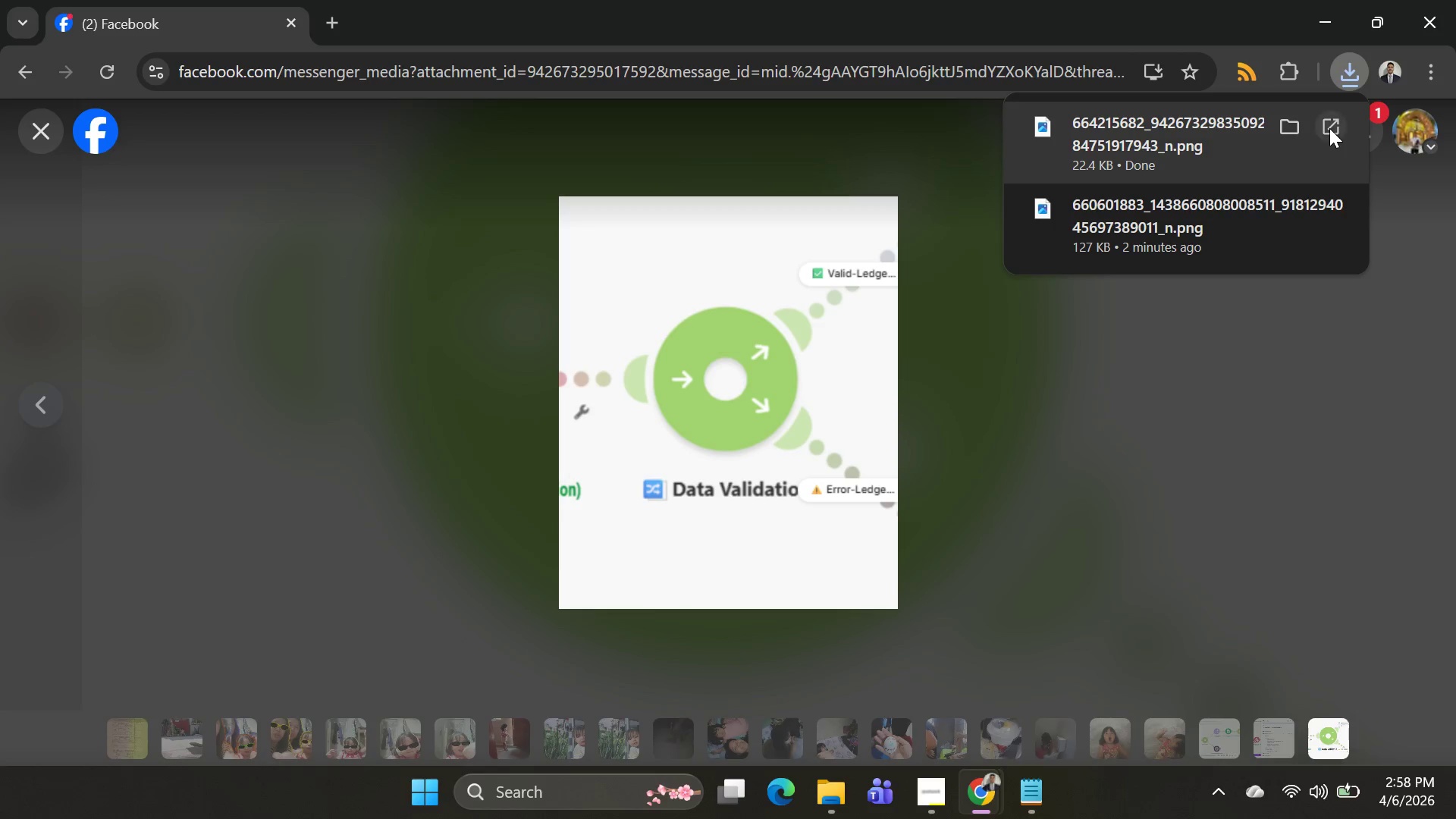 
left_click([1284, 128])
 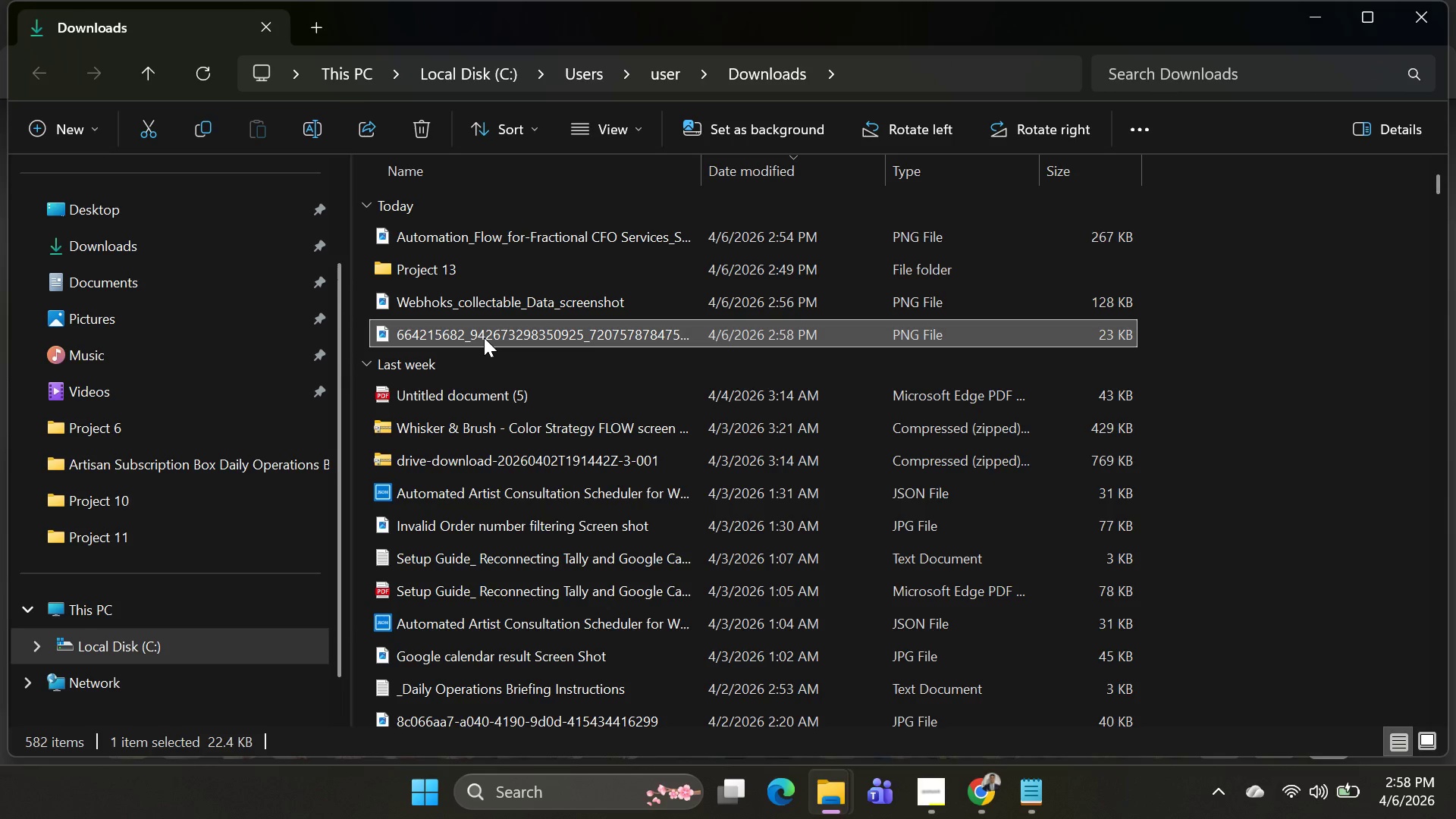 
left_click([484, 336])
 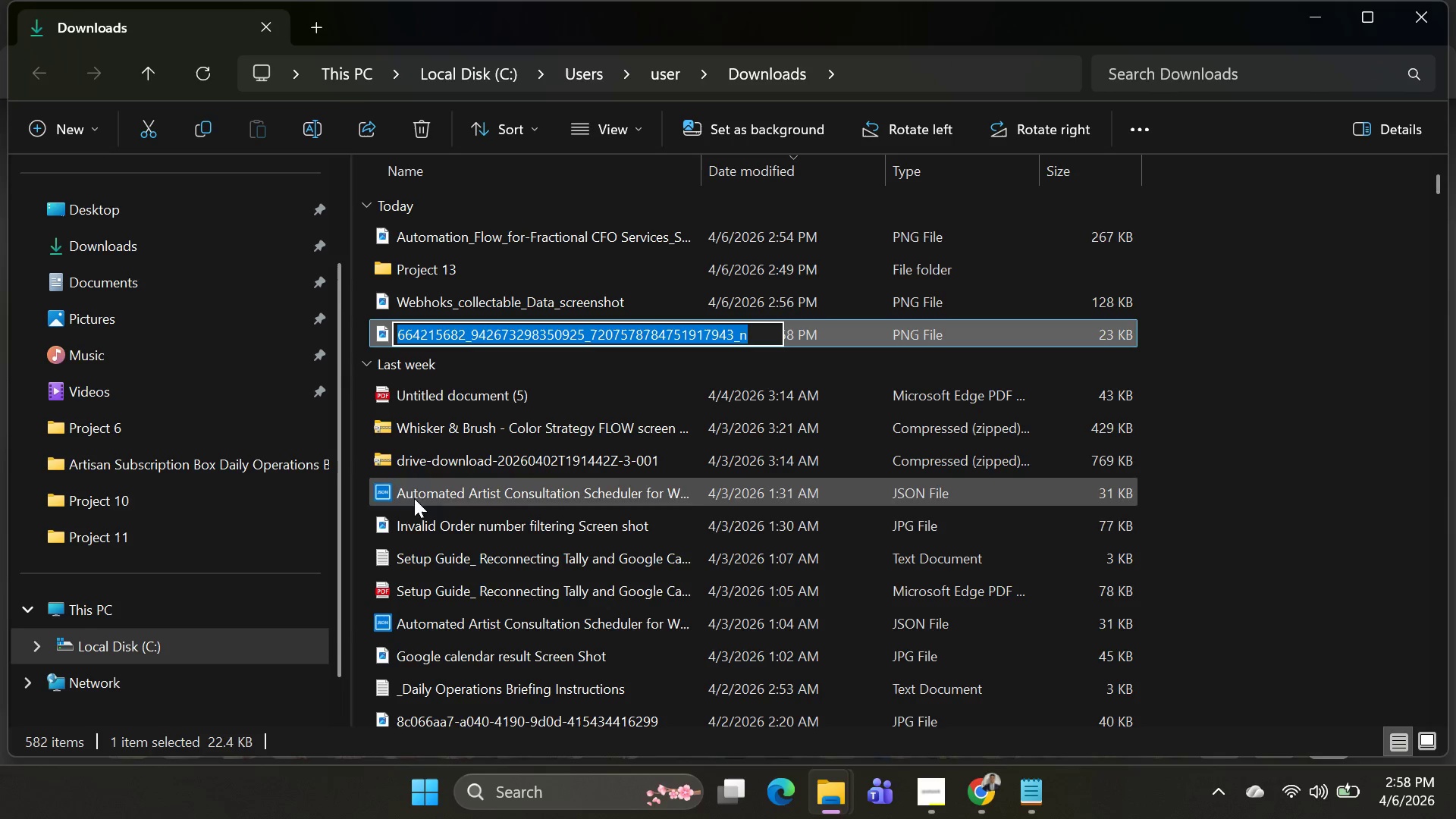 
type(Data_VA)
key(Backspace)
type(alidation_router_screenshot)
 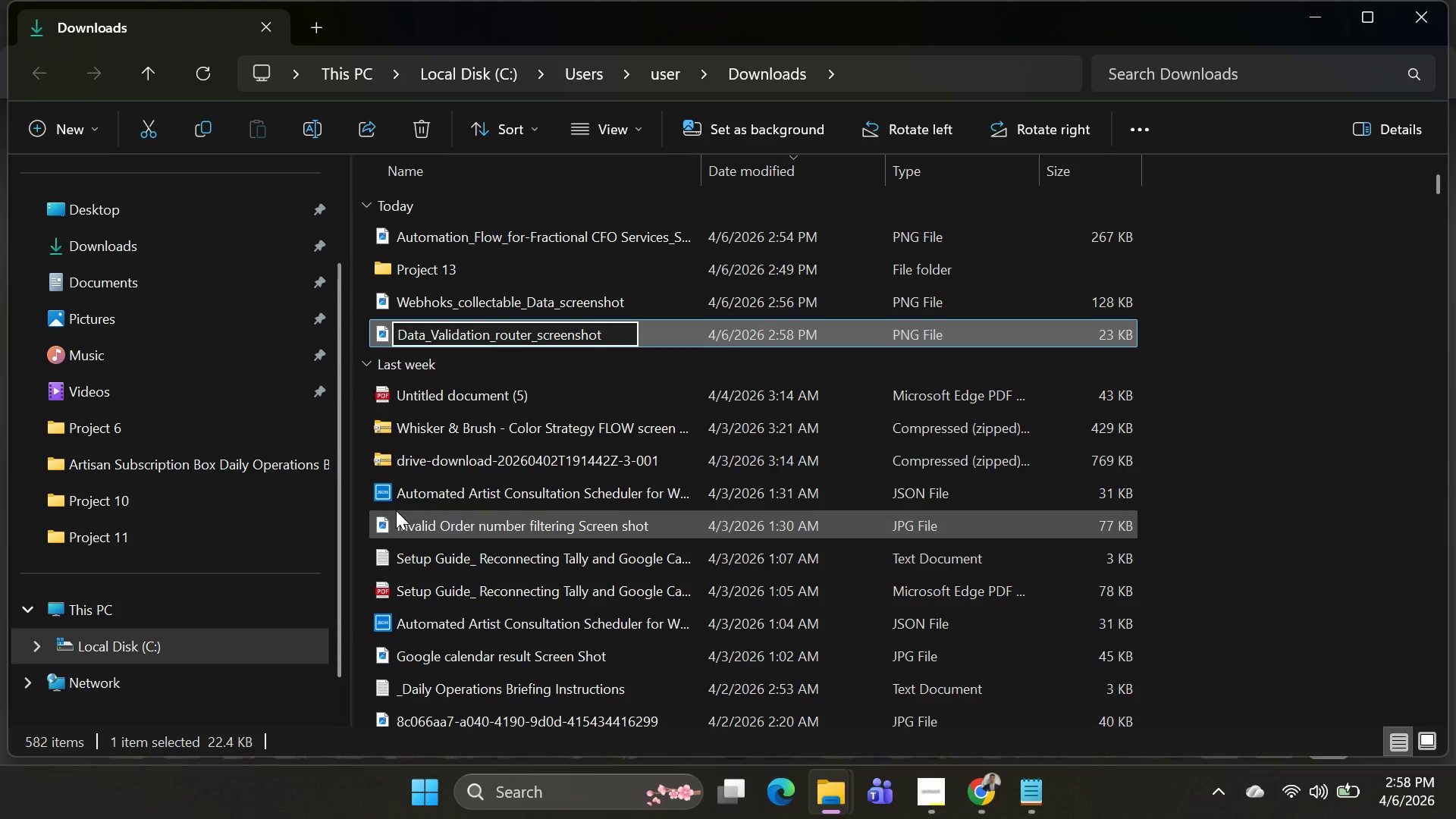 
key(Enter)
 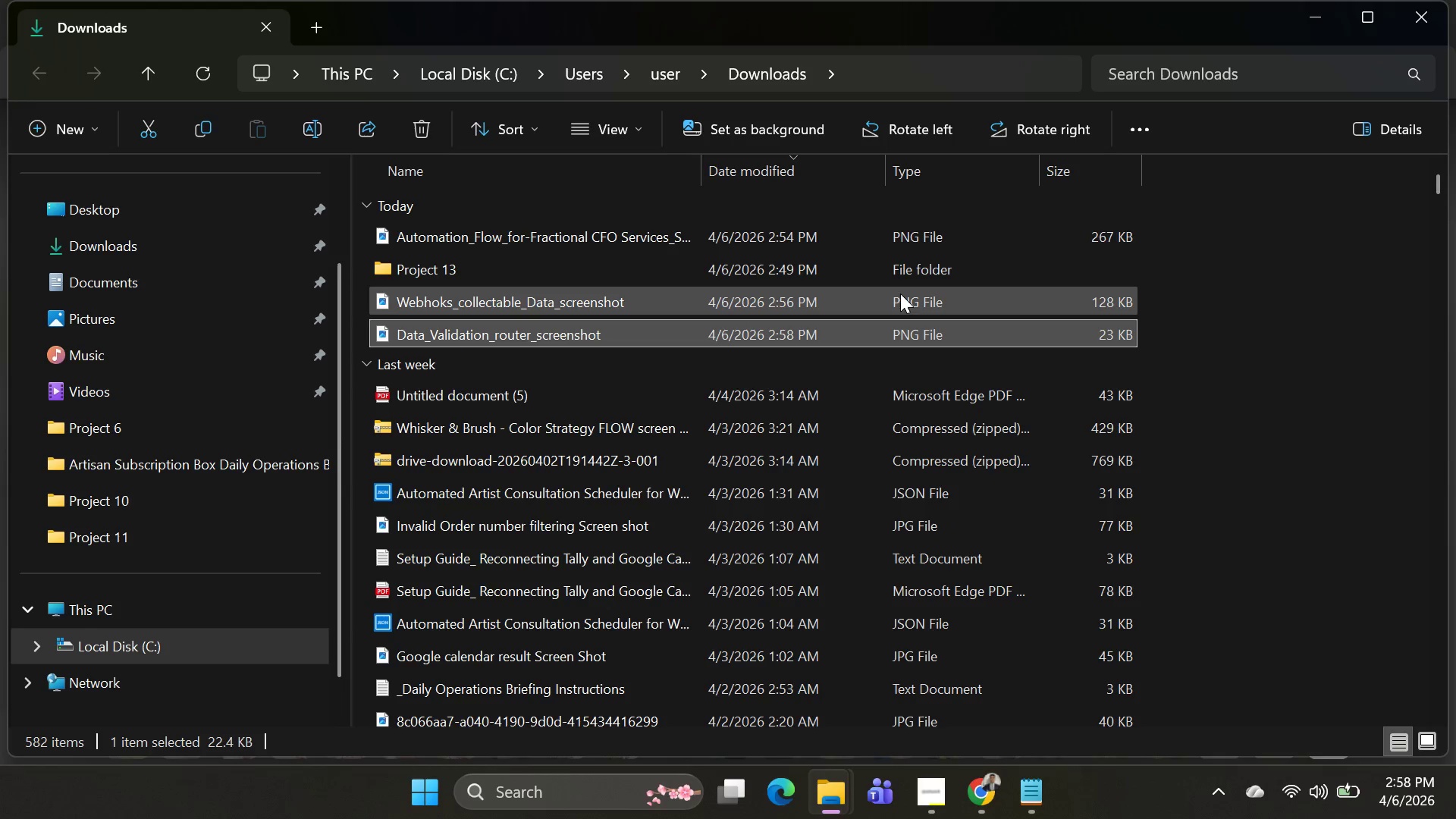 
key(Alt+AltLeft)
 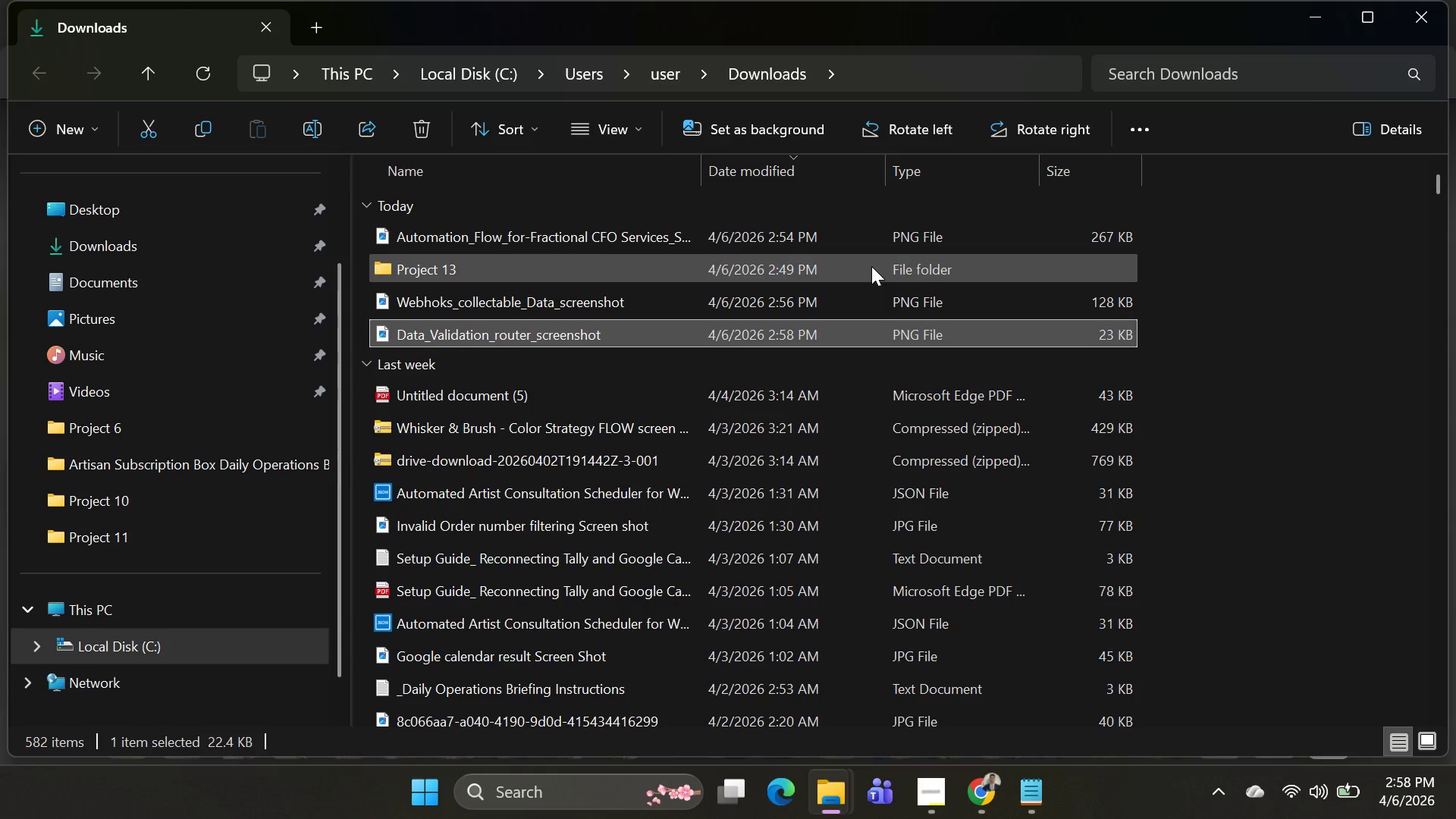 
key(Alt+Tab)
 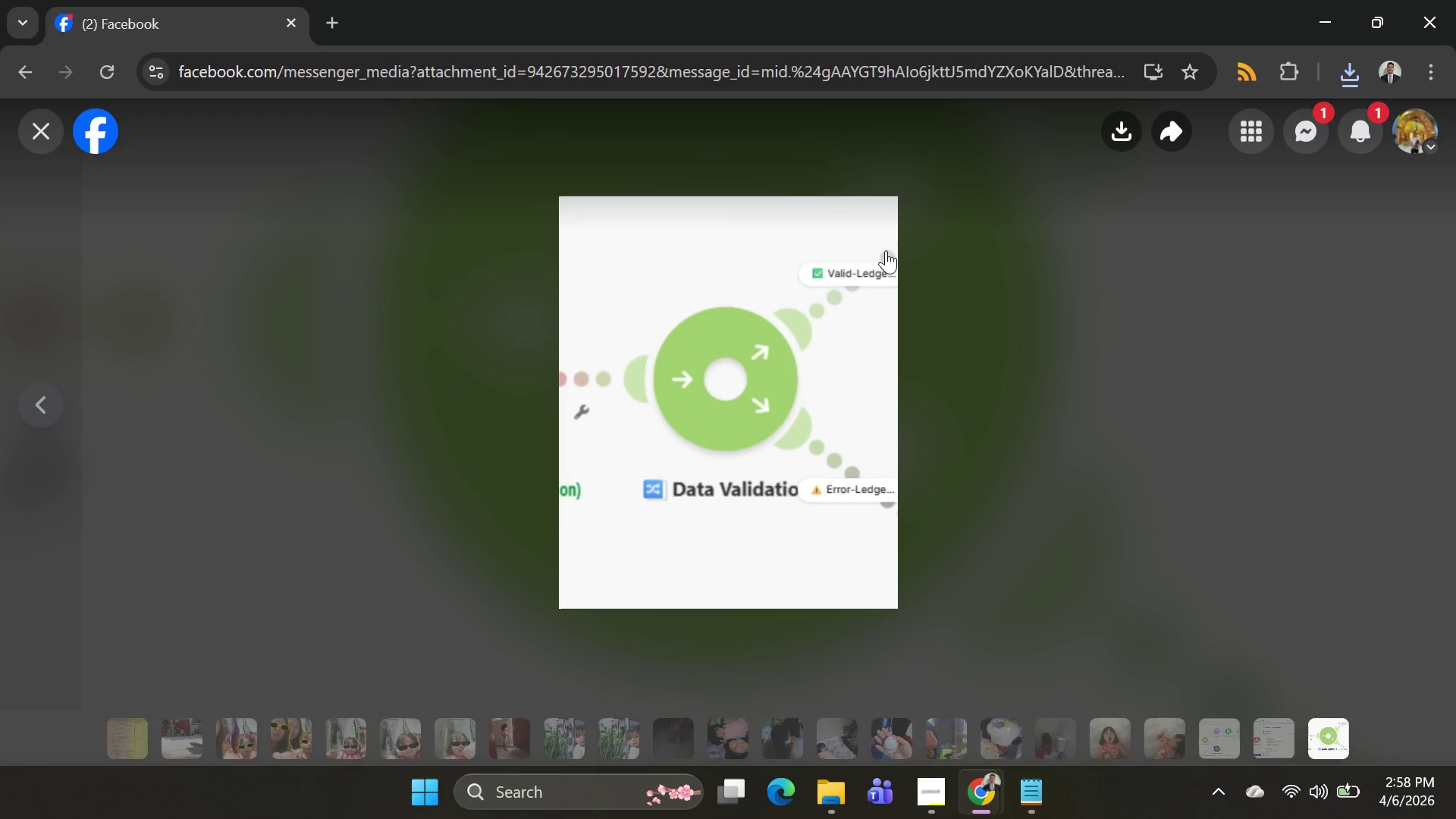 
key(Alt+AltLeft)
 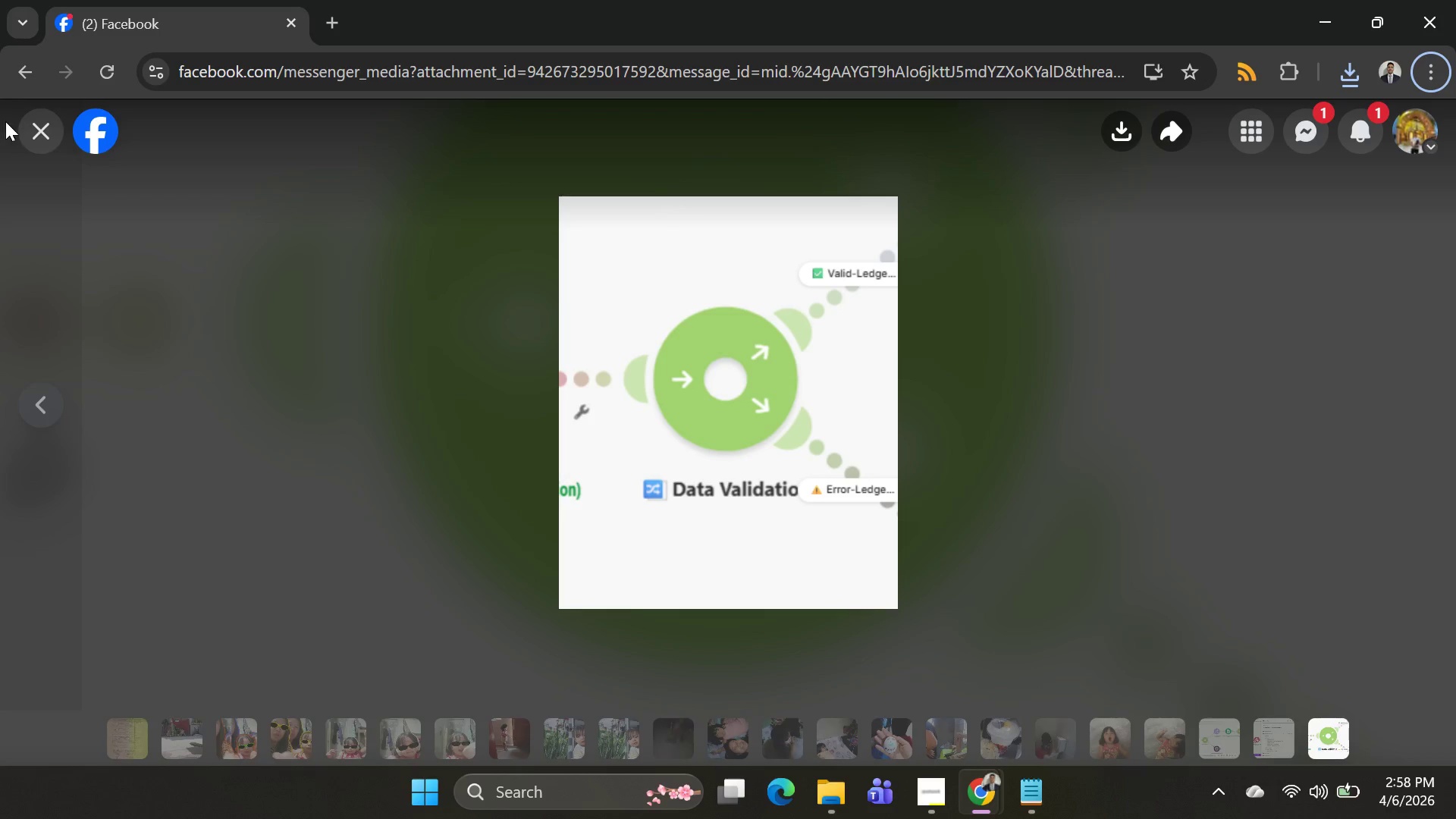 
left_click([30, 140])
 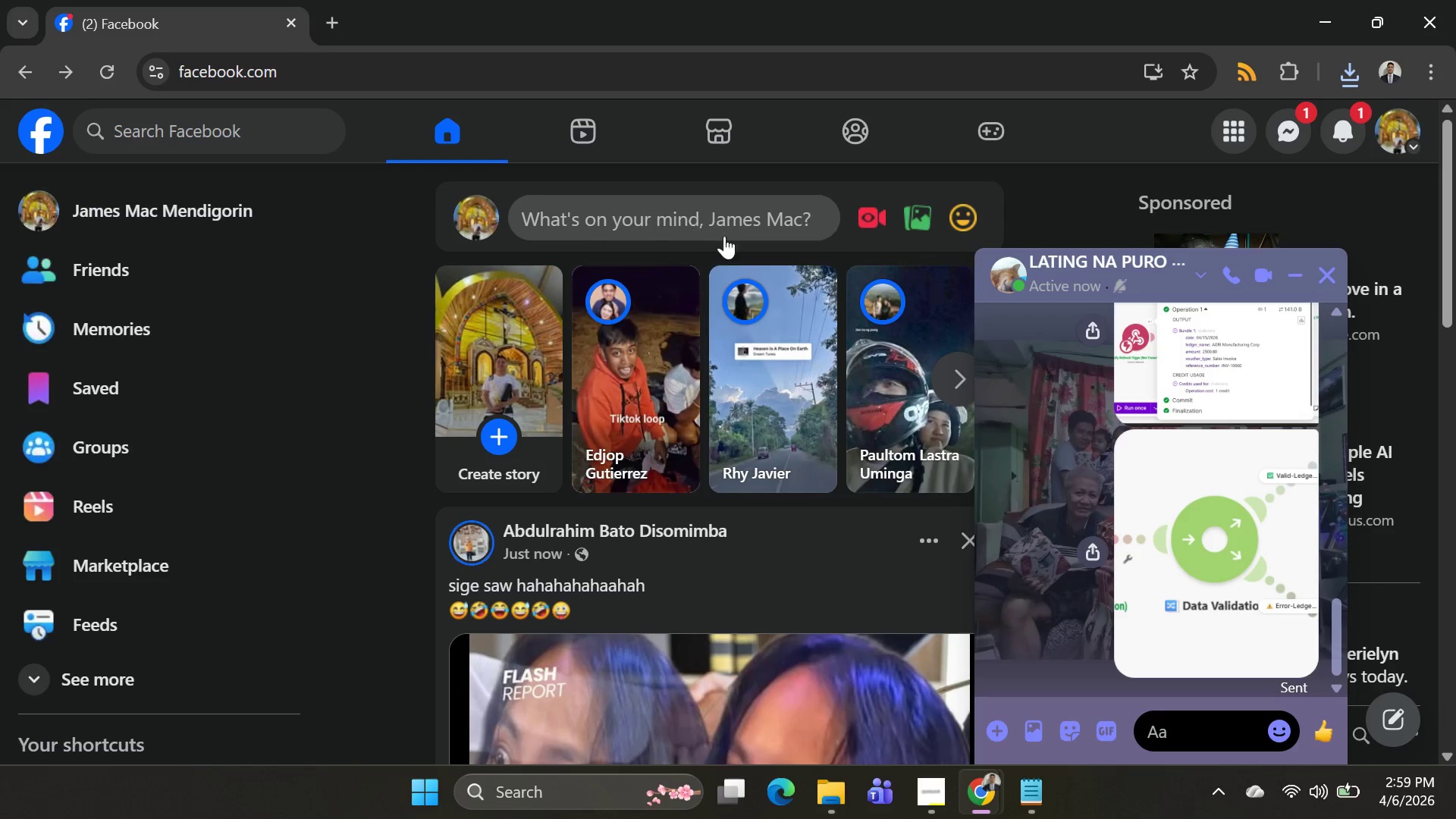 
key(Alt+AltLeft)
 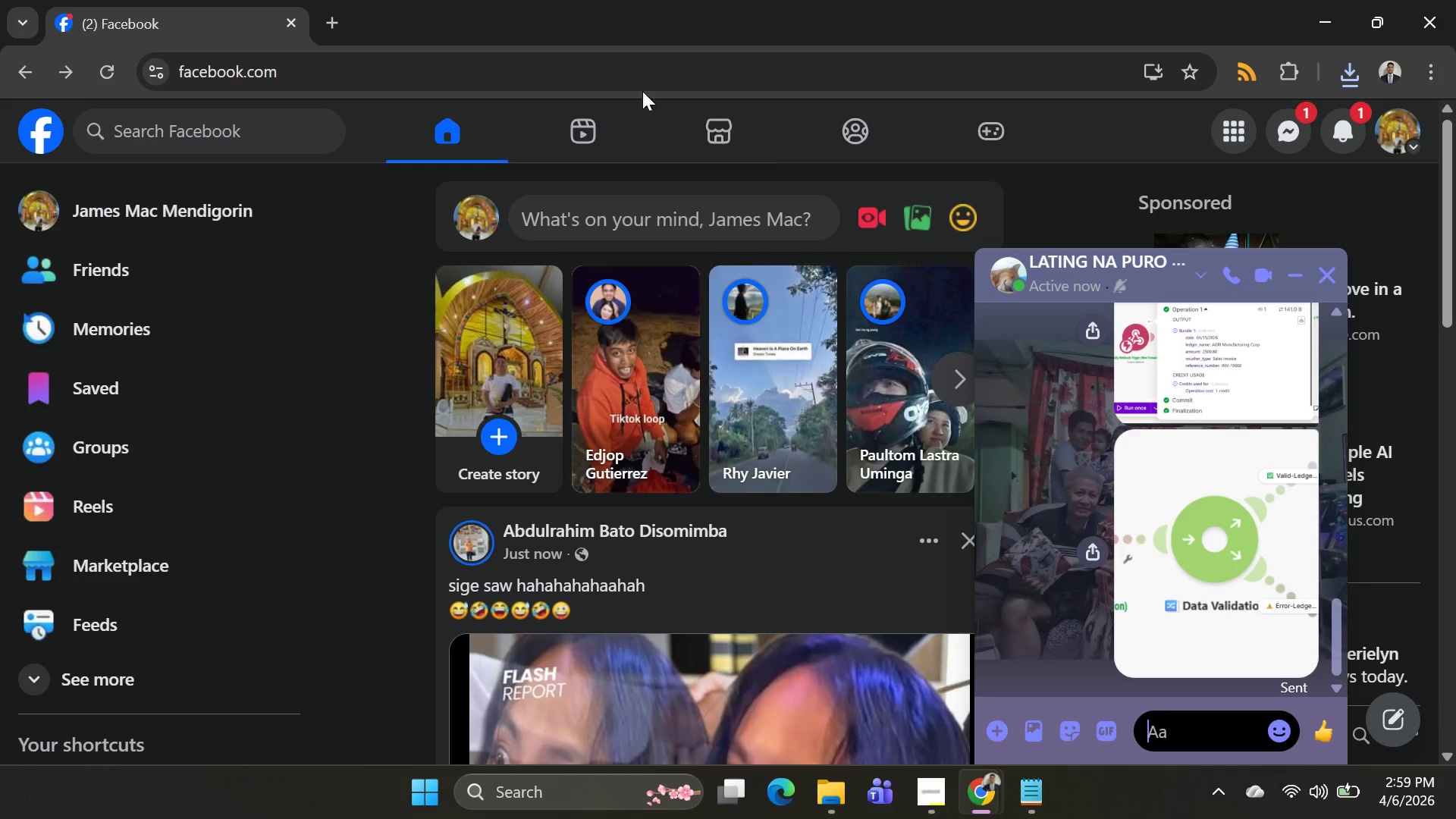 
key(Alt+Tab)
 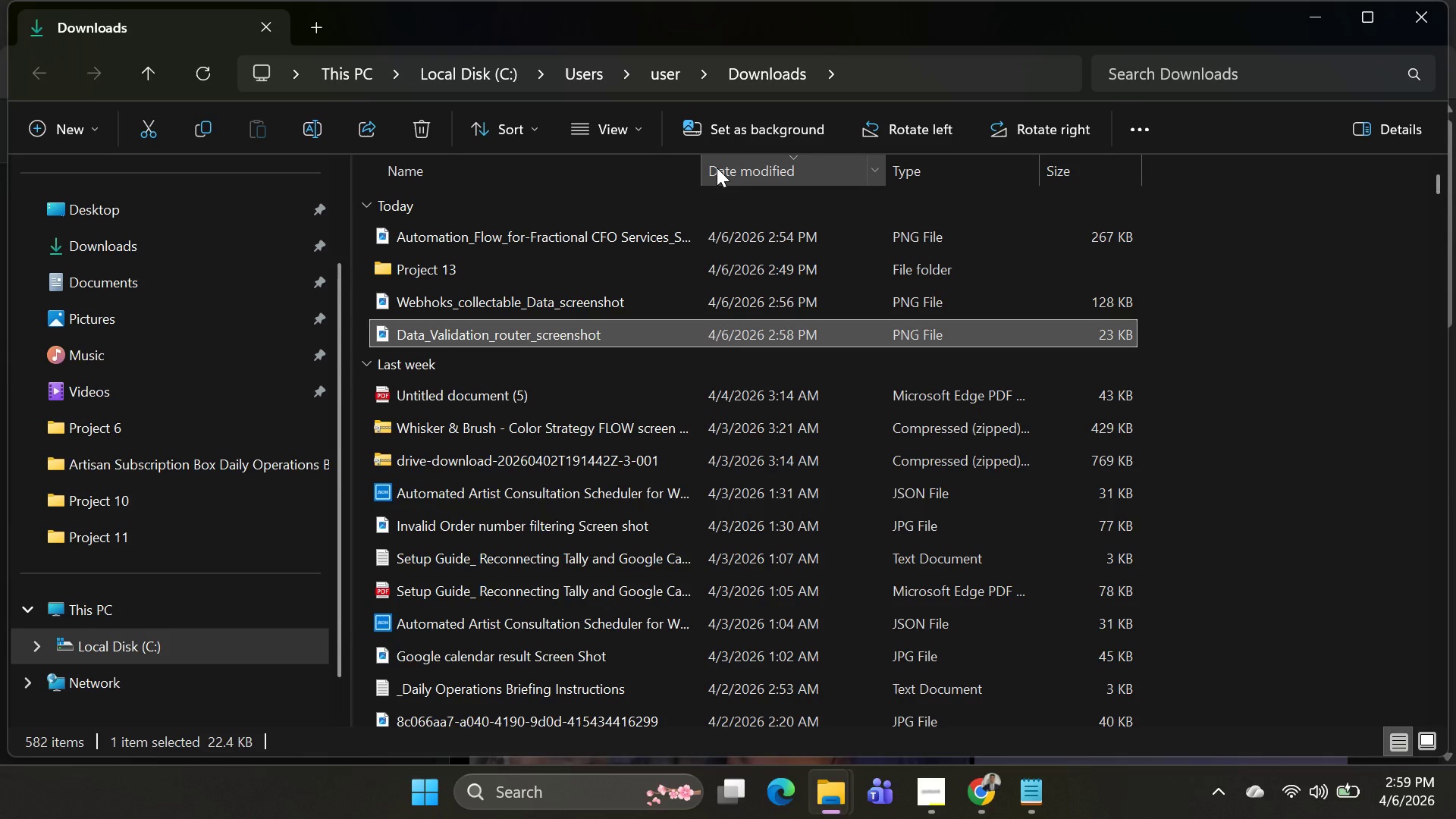 
key(Alt+AltLeft)
 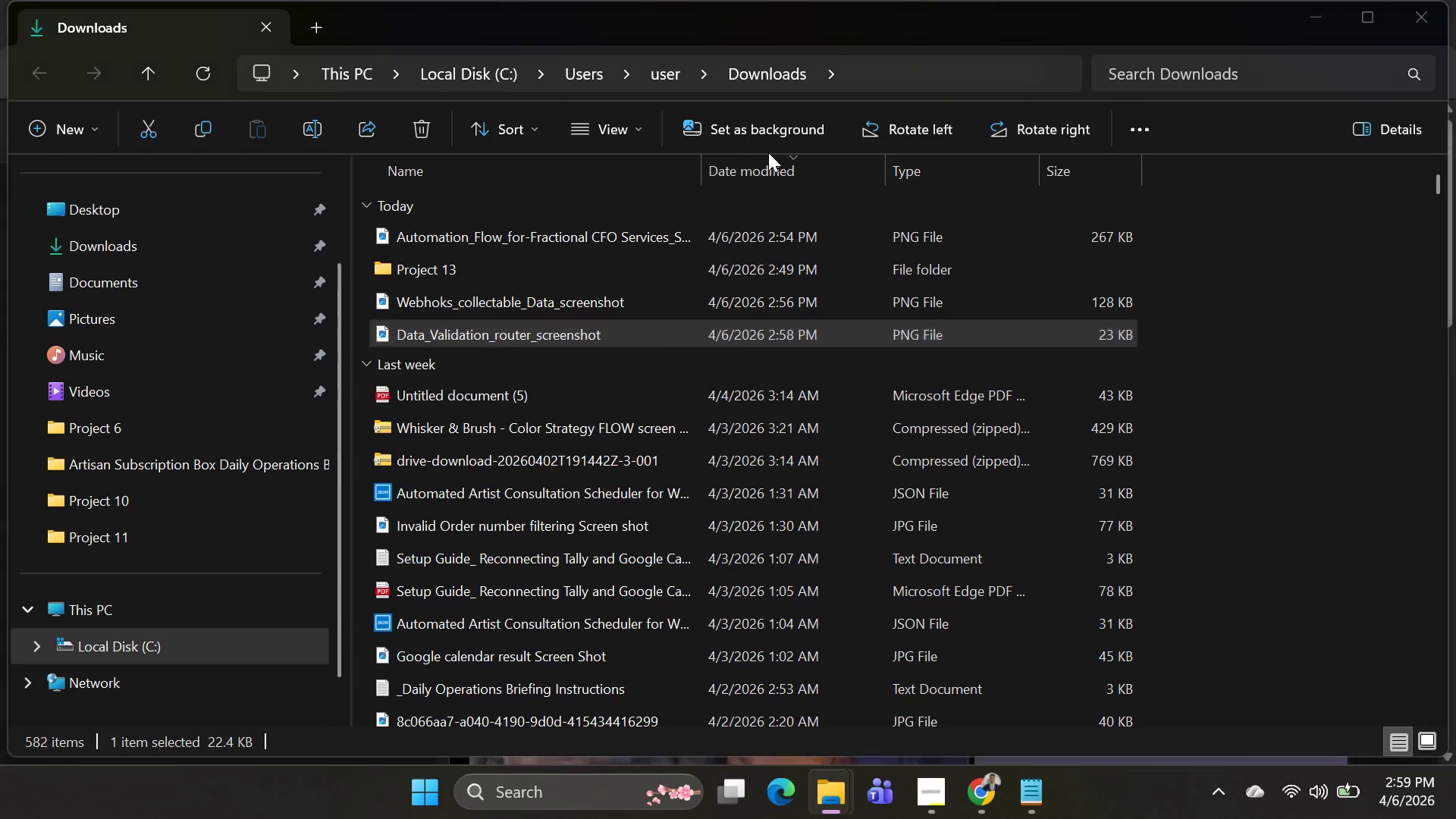 
key(Alt+Tab)
 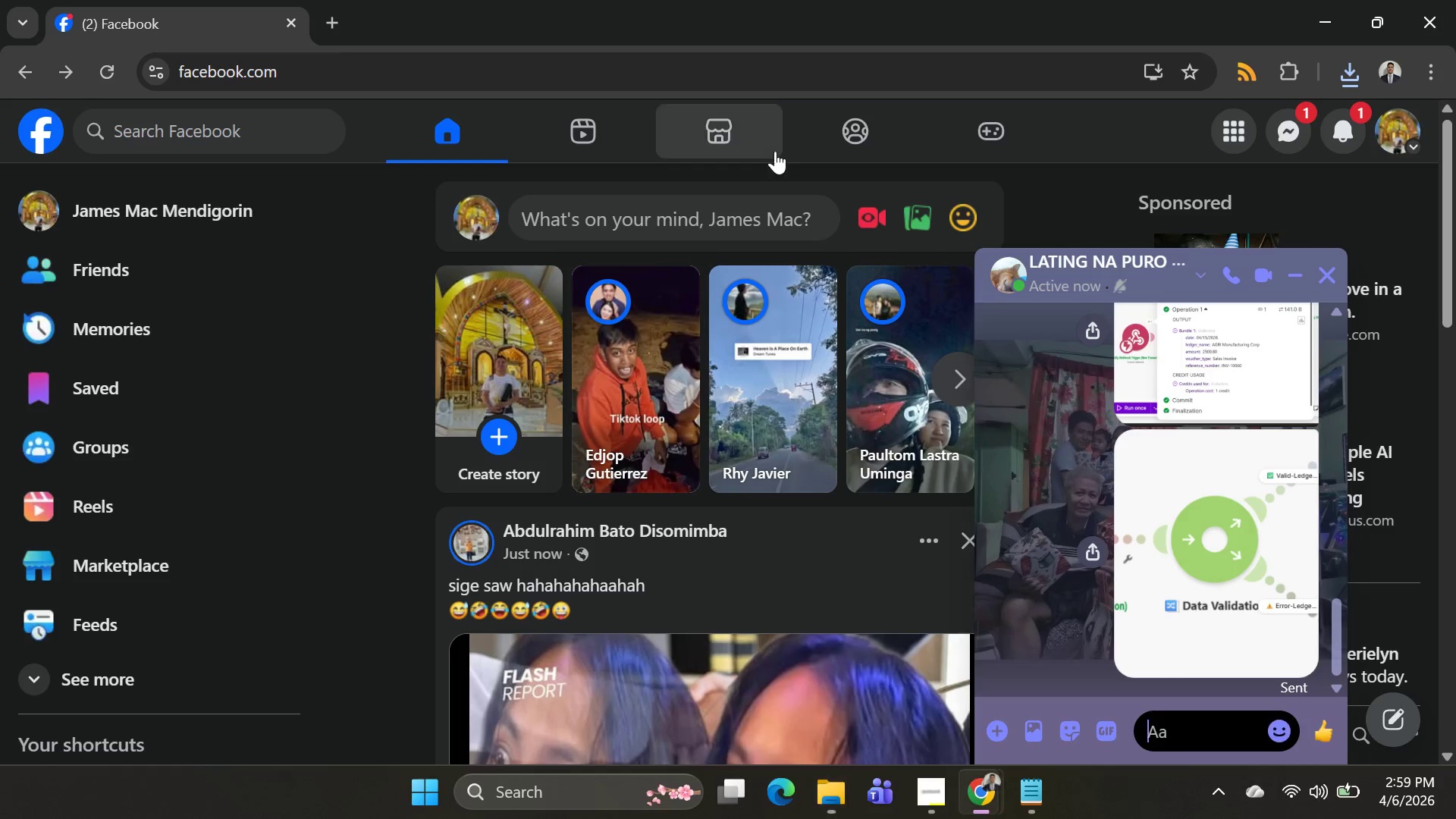 
key(Alt+AltLeft)
 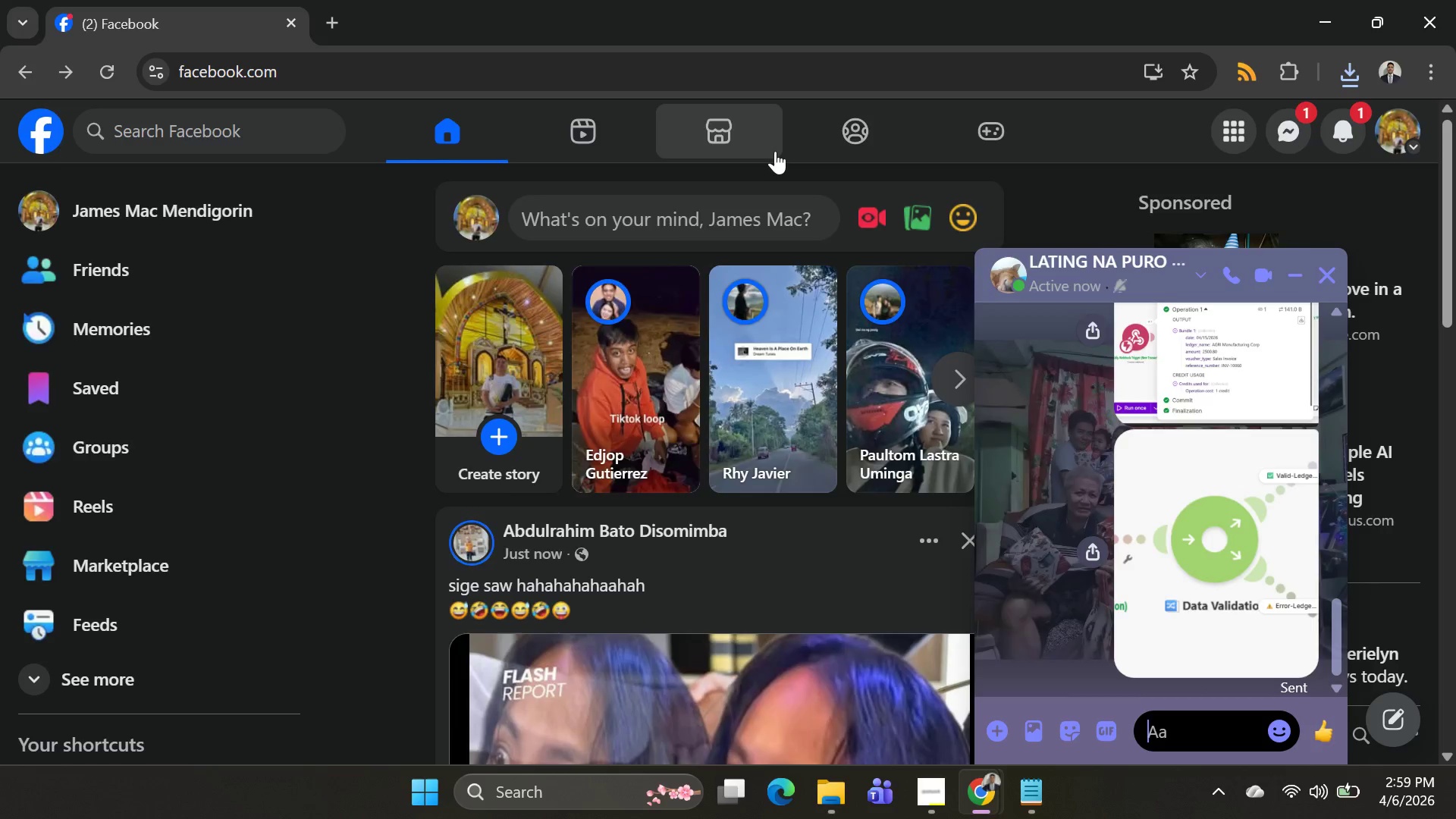 
key(Alt+Tab)
 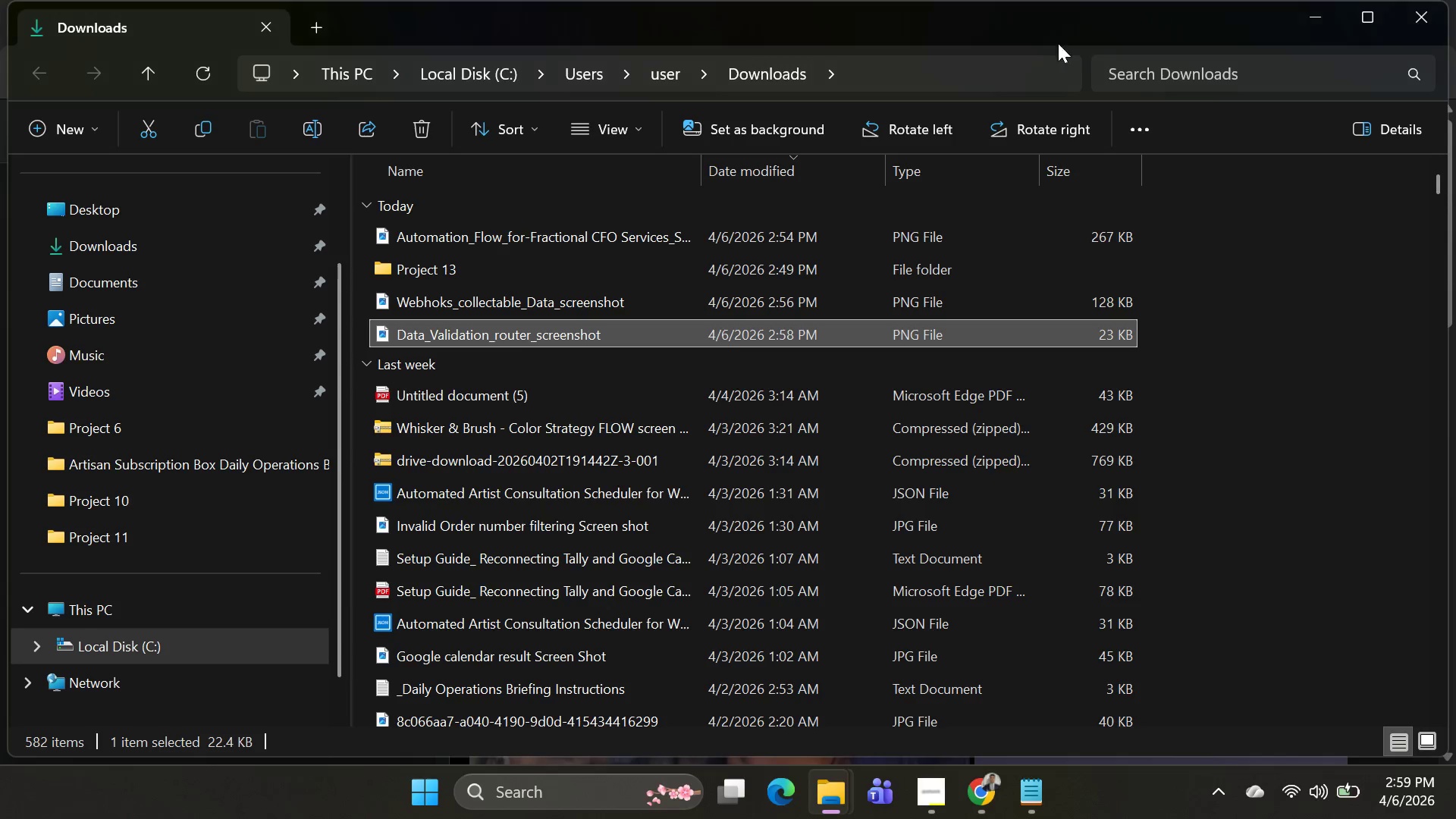 
key(Alt+AltLeft)
 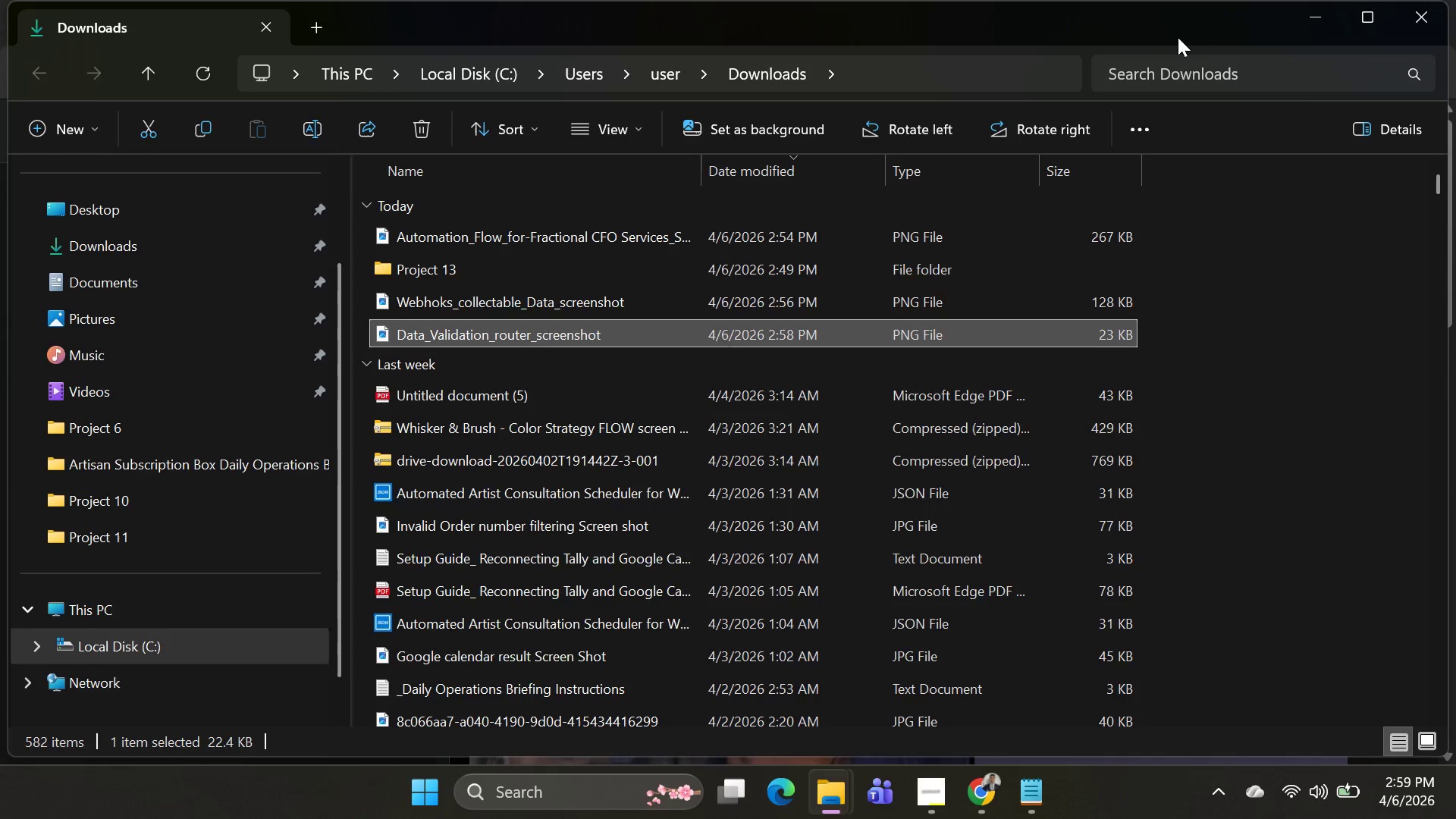 
key(Alt+Tab)
 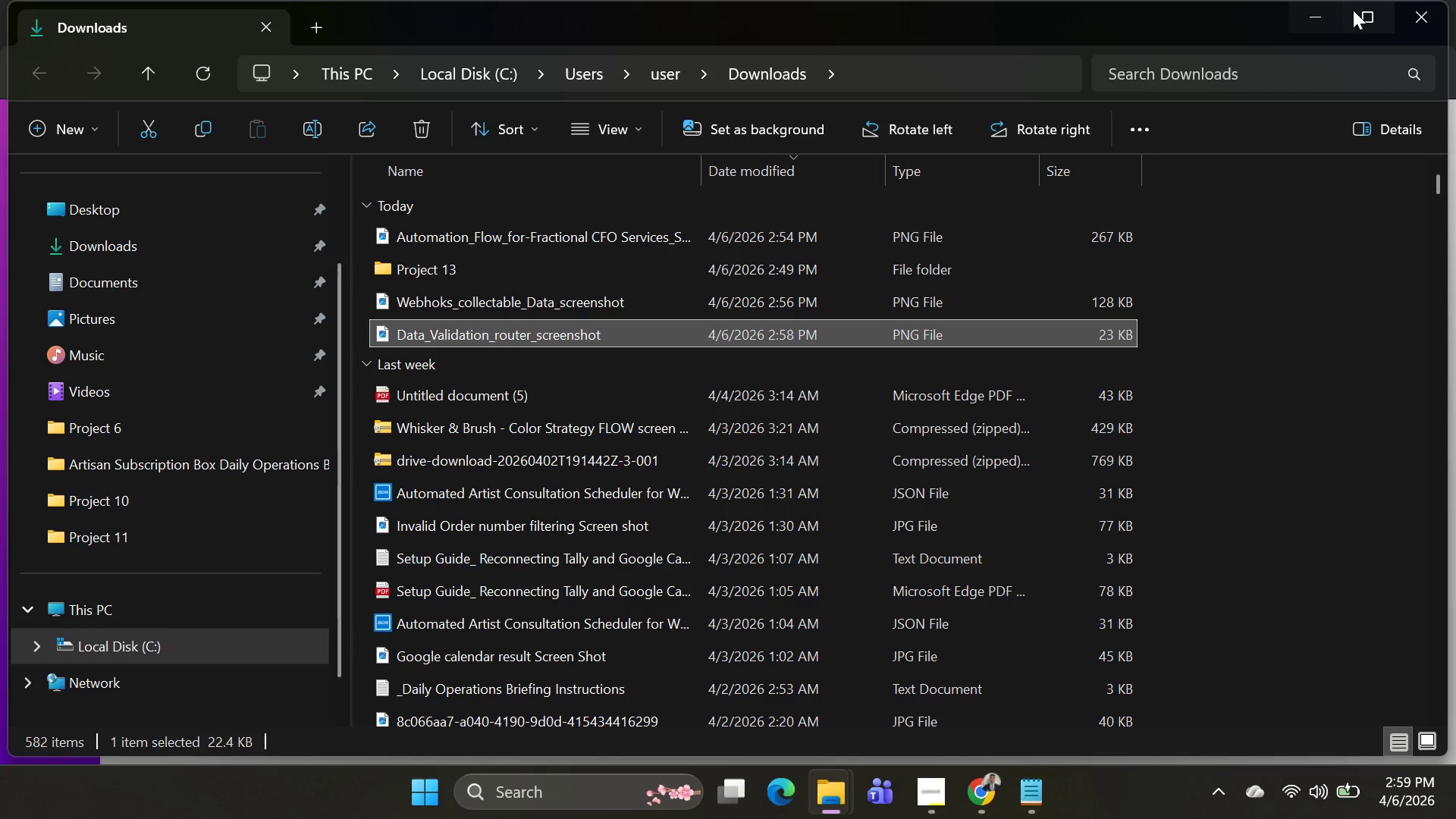 
left_click([1324, 17])
 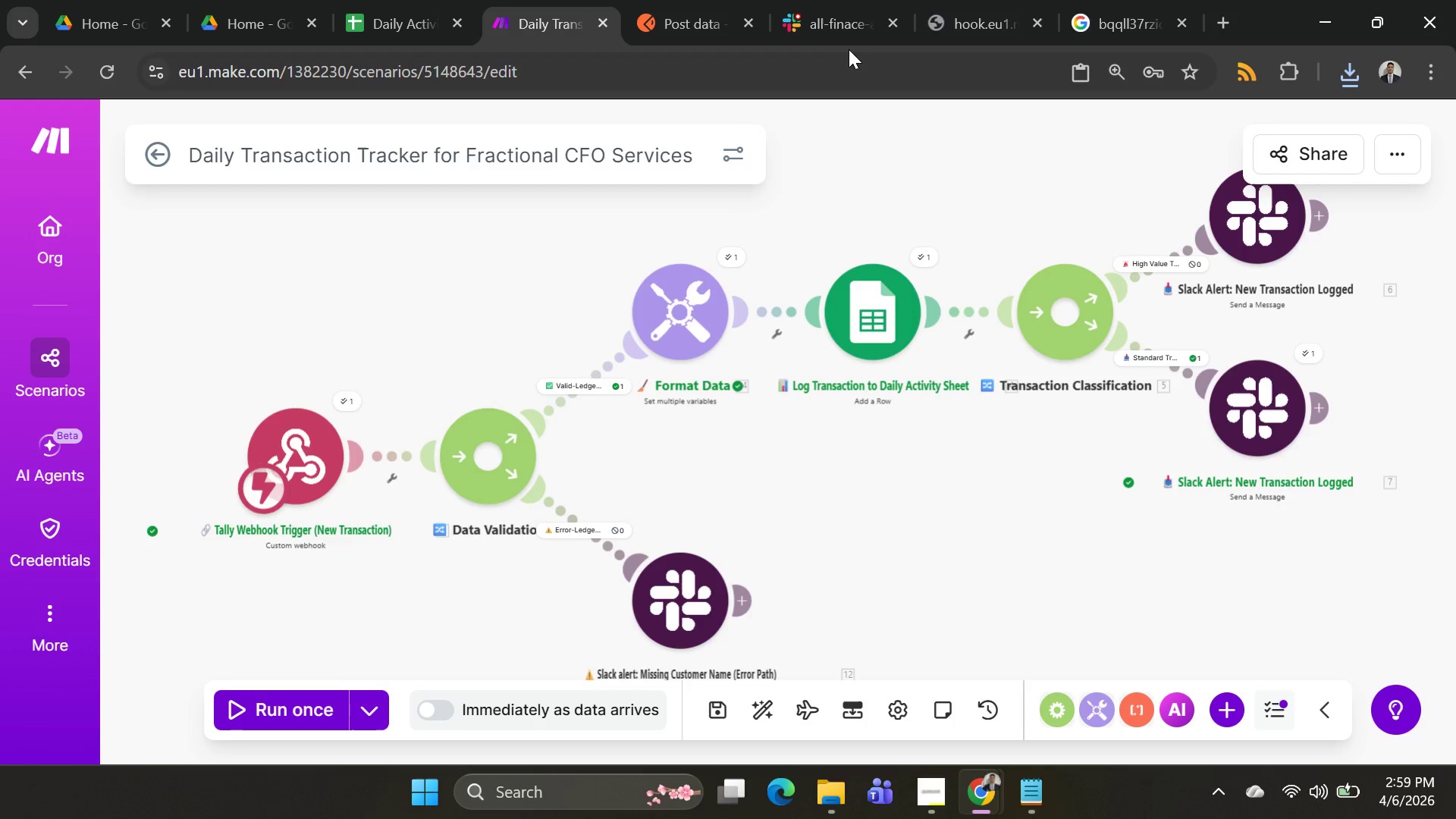 
mouse_move([739, 1])
 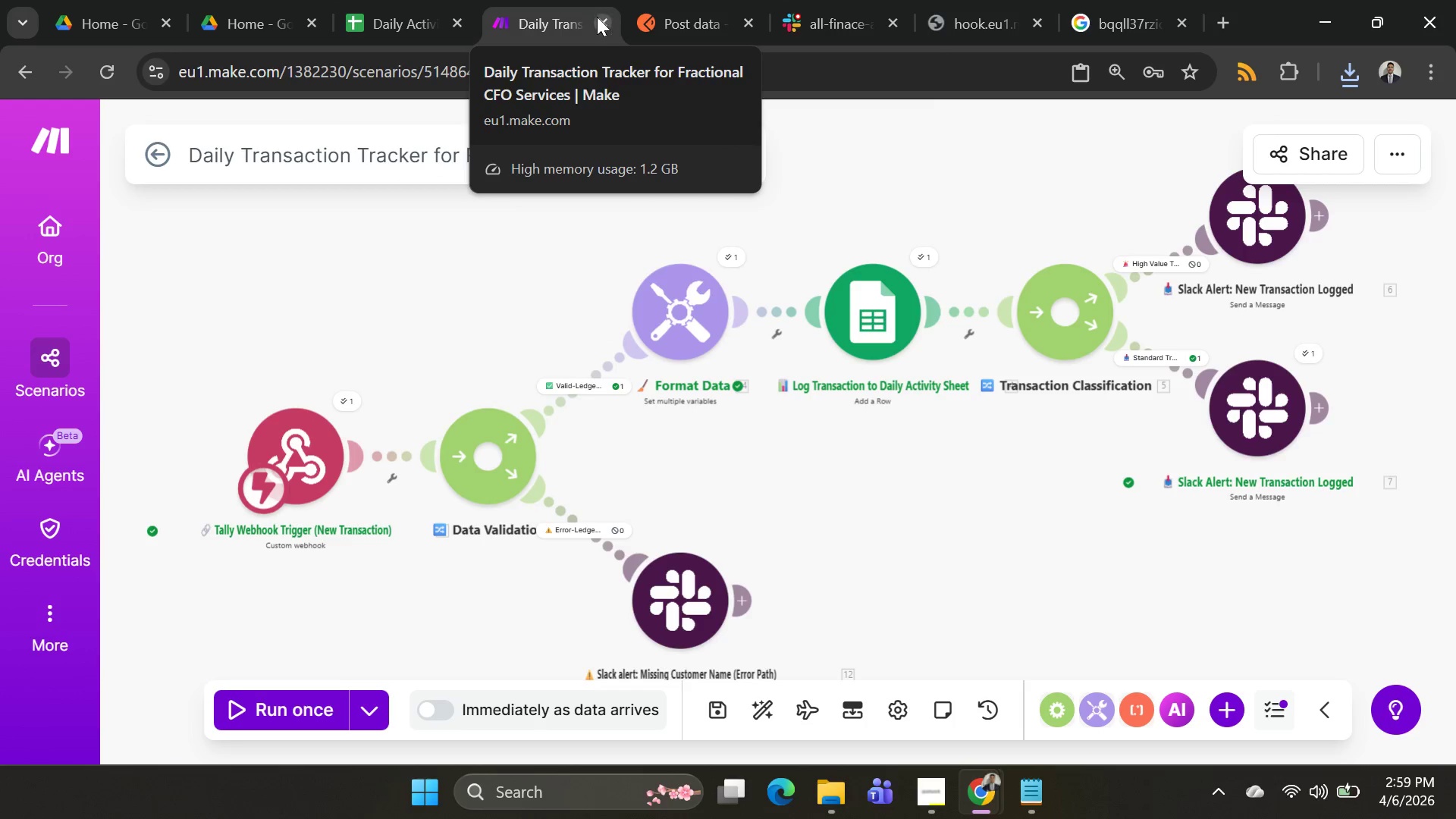 
left_click([625, 26])
 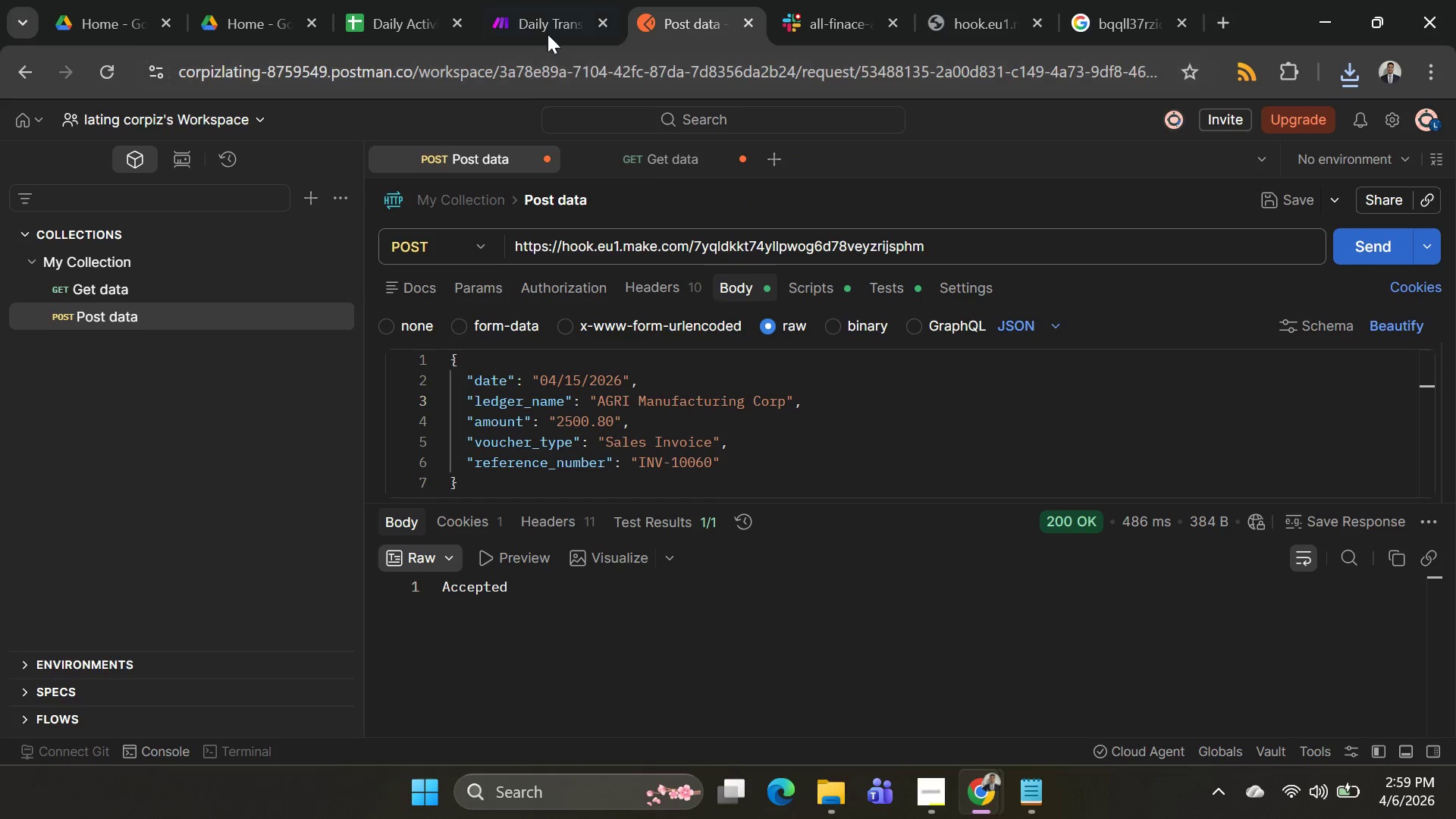 
left_click([519, 5])
 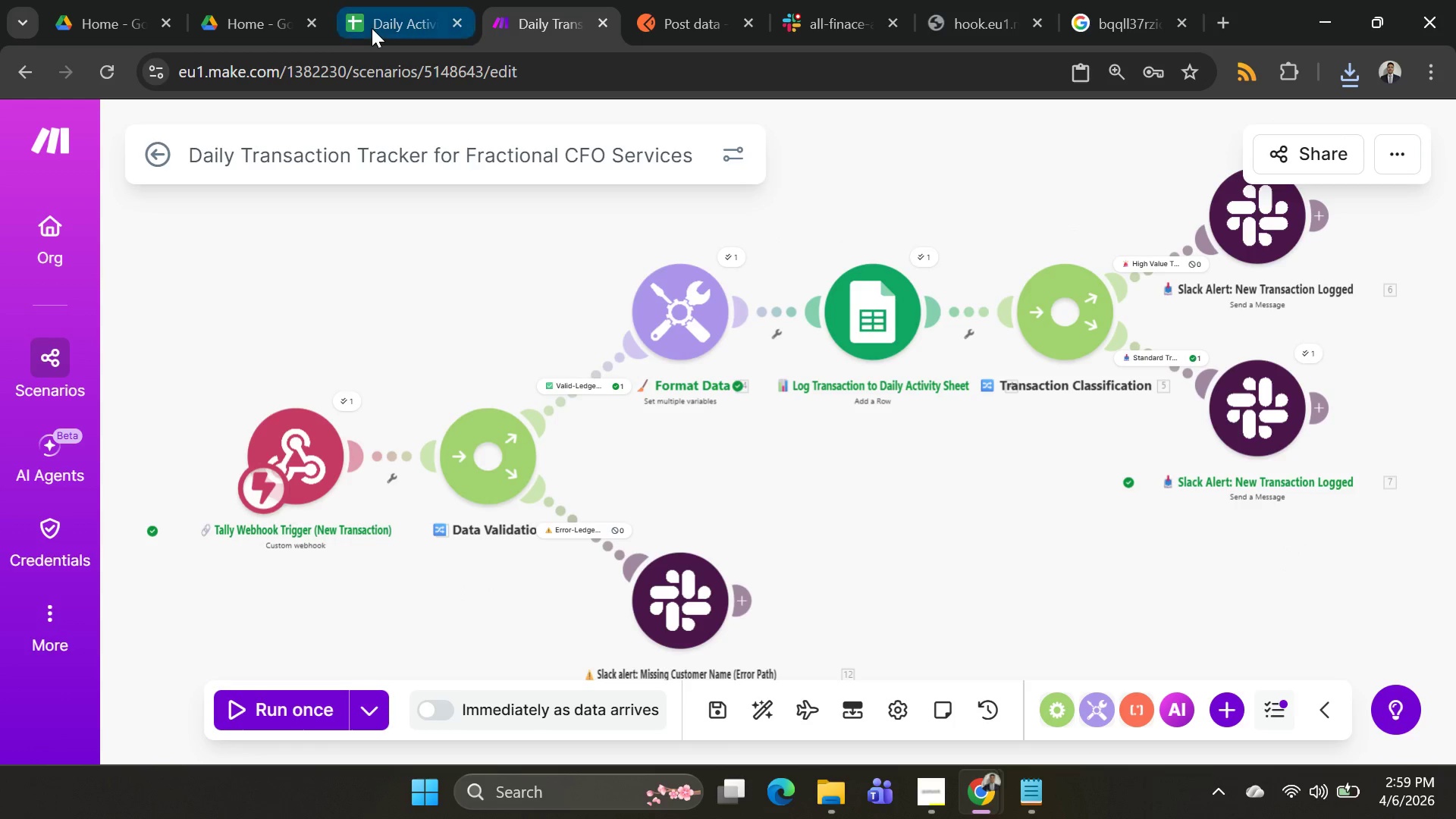 
left_click([372, 28])
 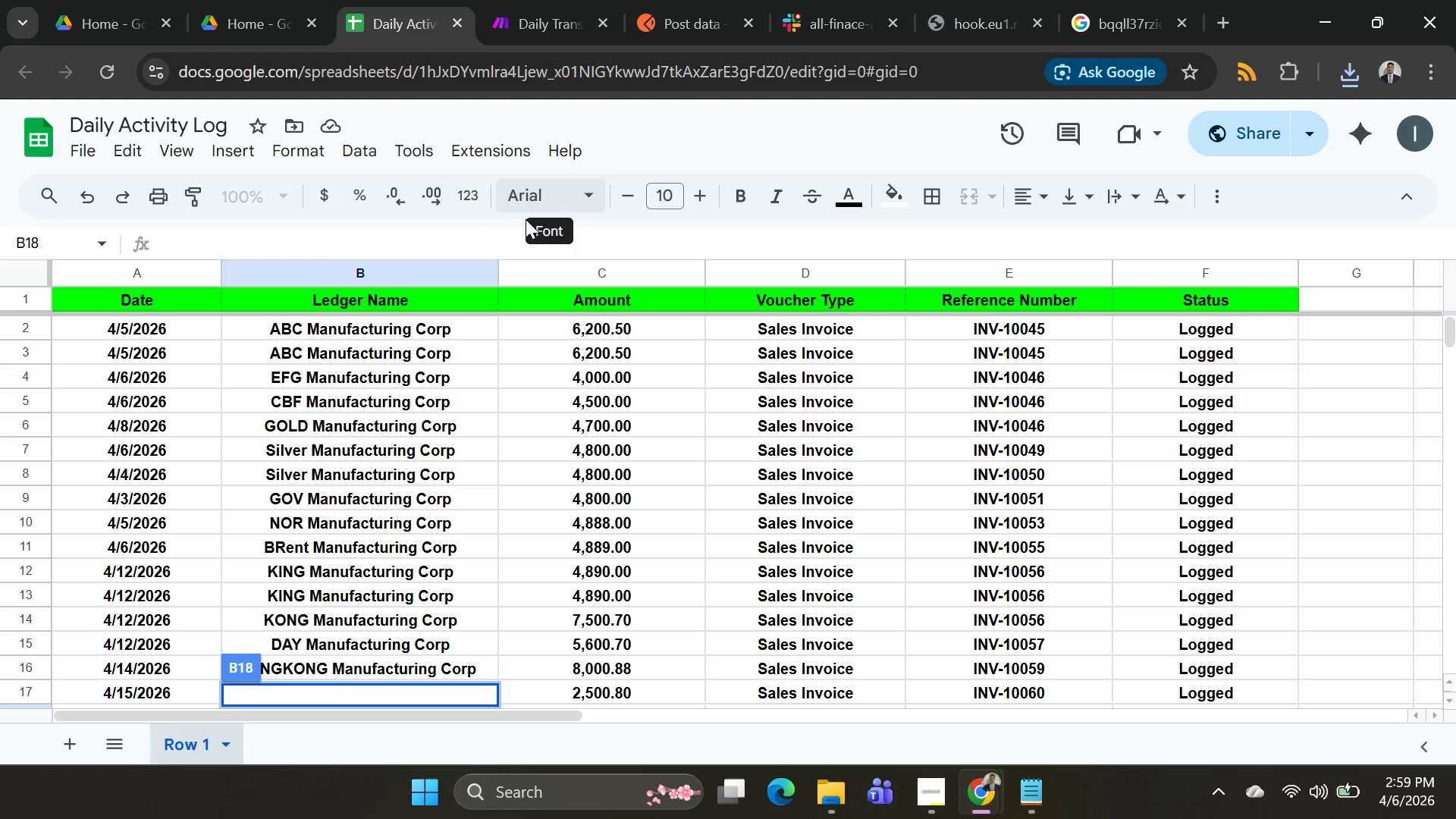 
scroll: coordinate [592, 373], scroll_direction: up, amount: 5.0
 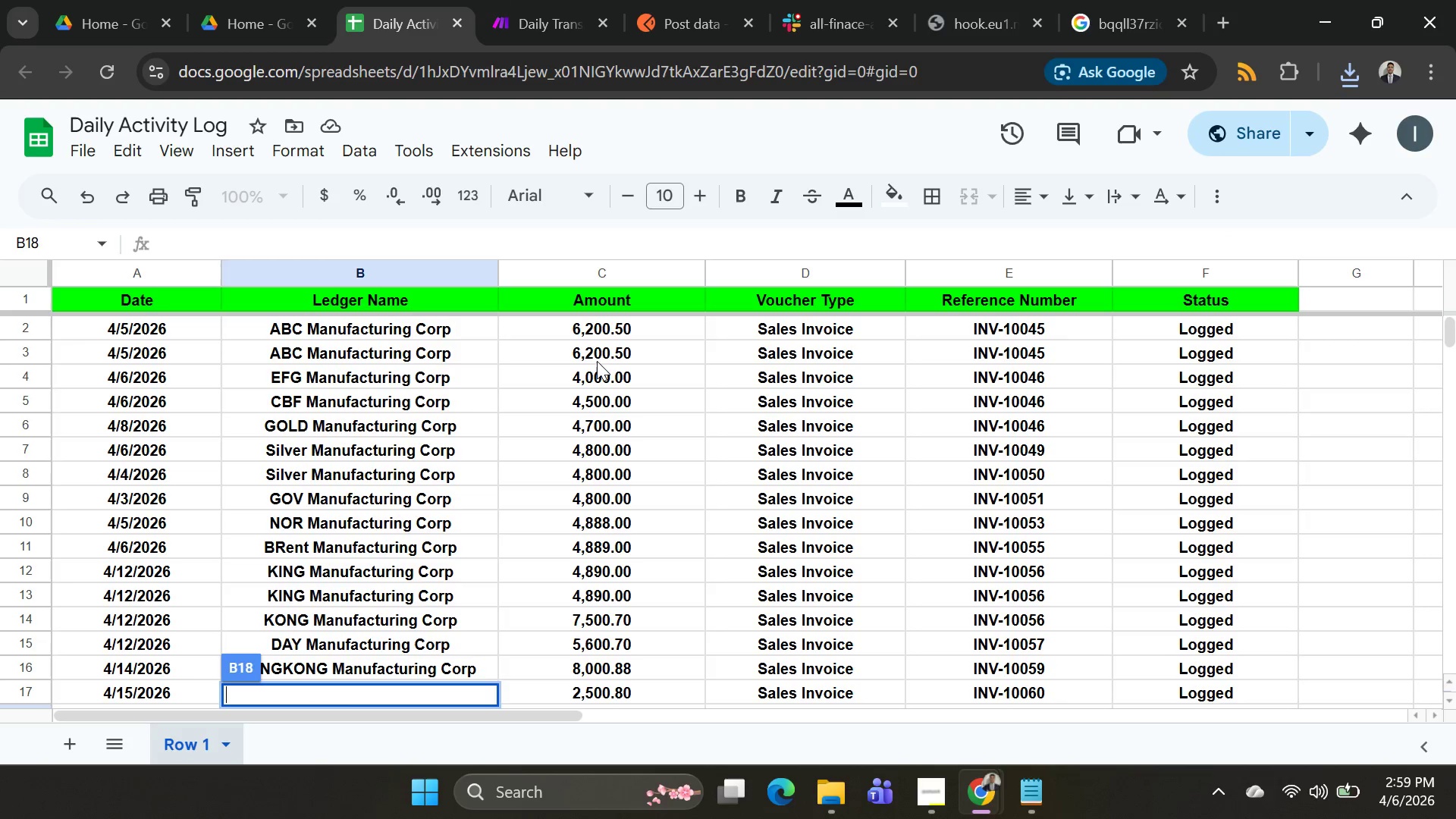 
scroll: coordinate [614, 397], scroll_direction: down, amount: 2.0
 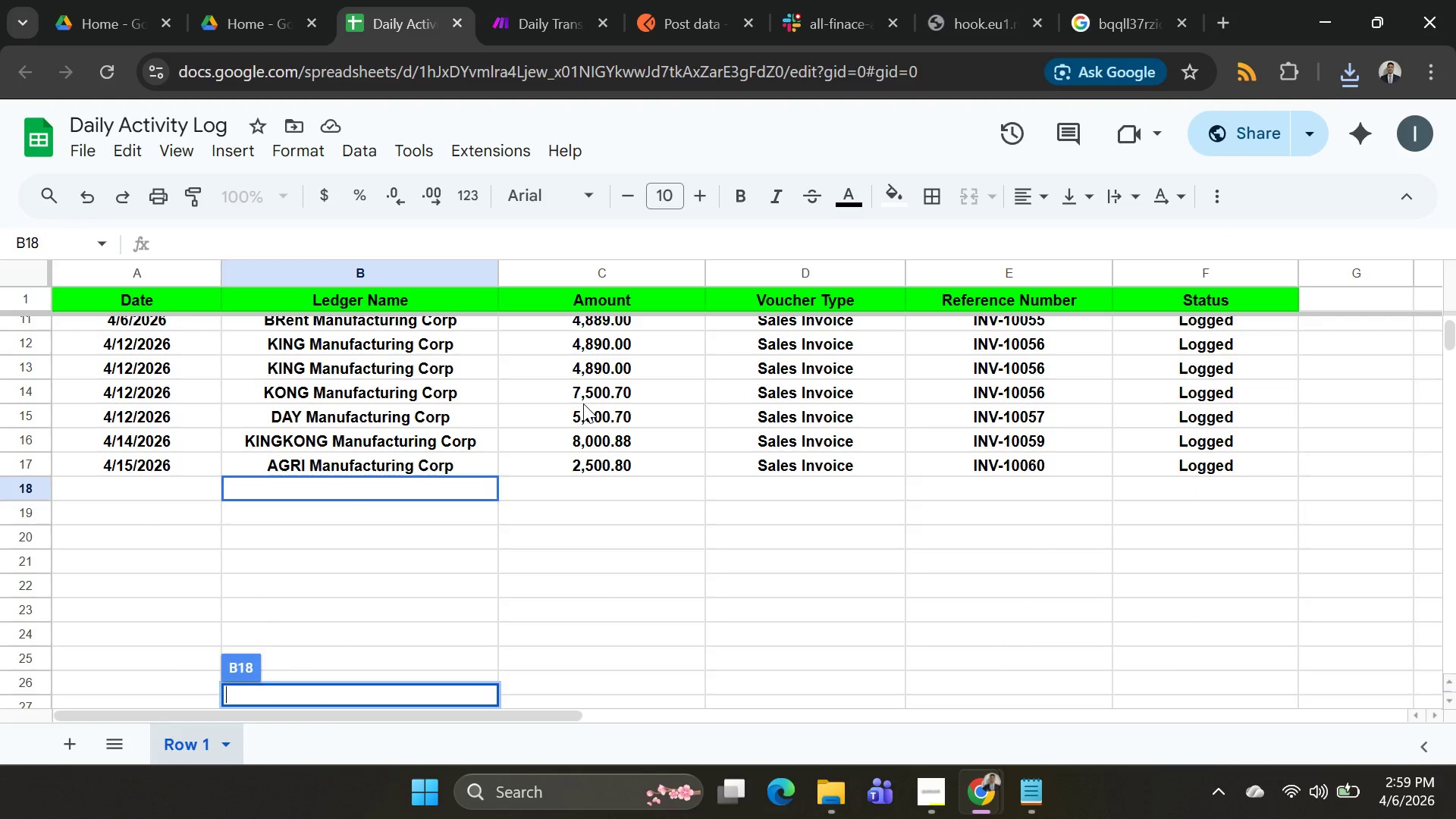 
scroll: coordinate [582, 403], scroll_direction: up, amount: 4.0
 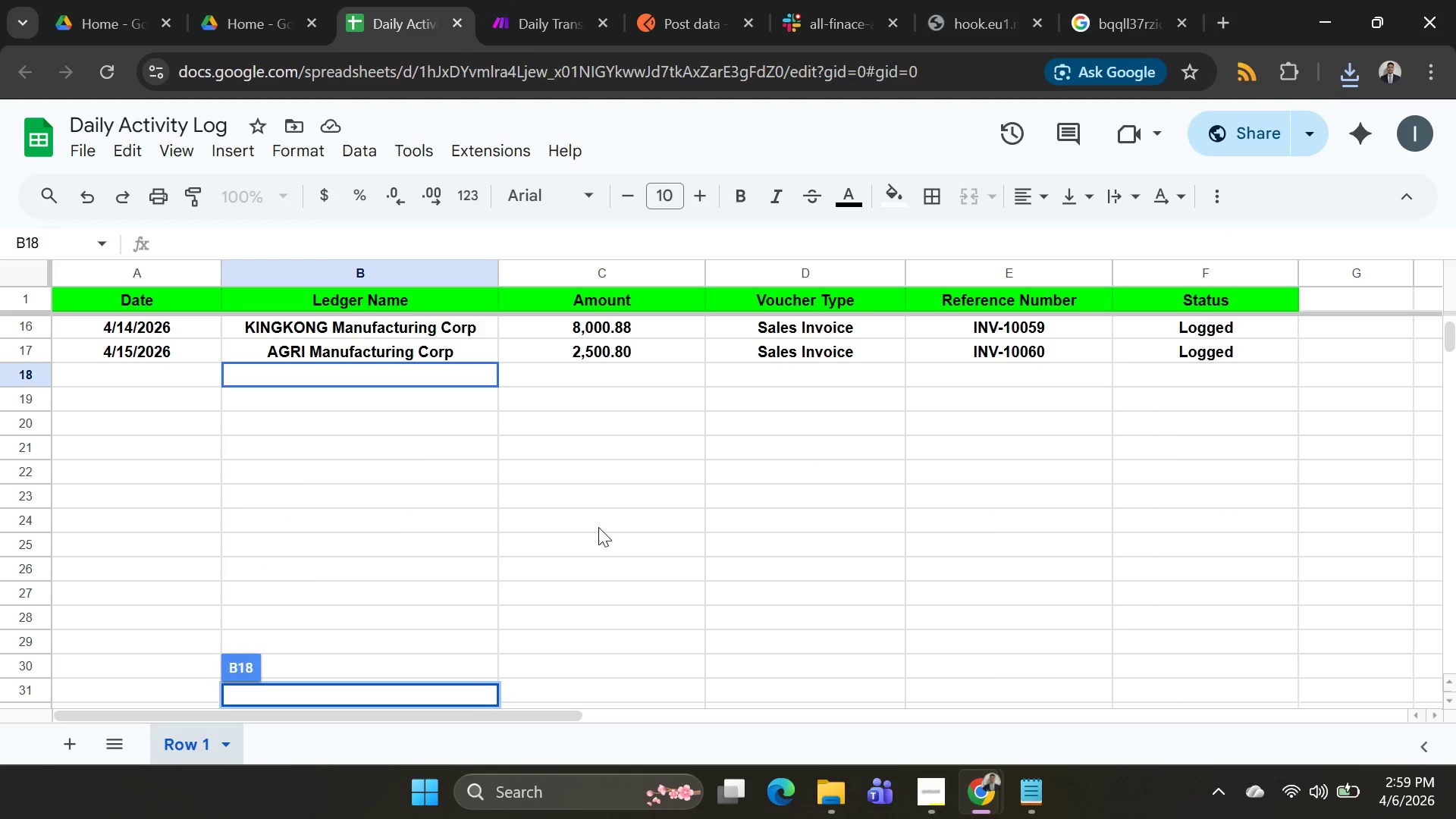 
left_click([598, 527])
 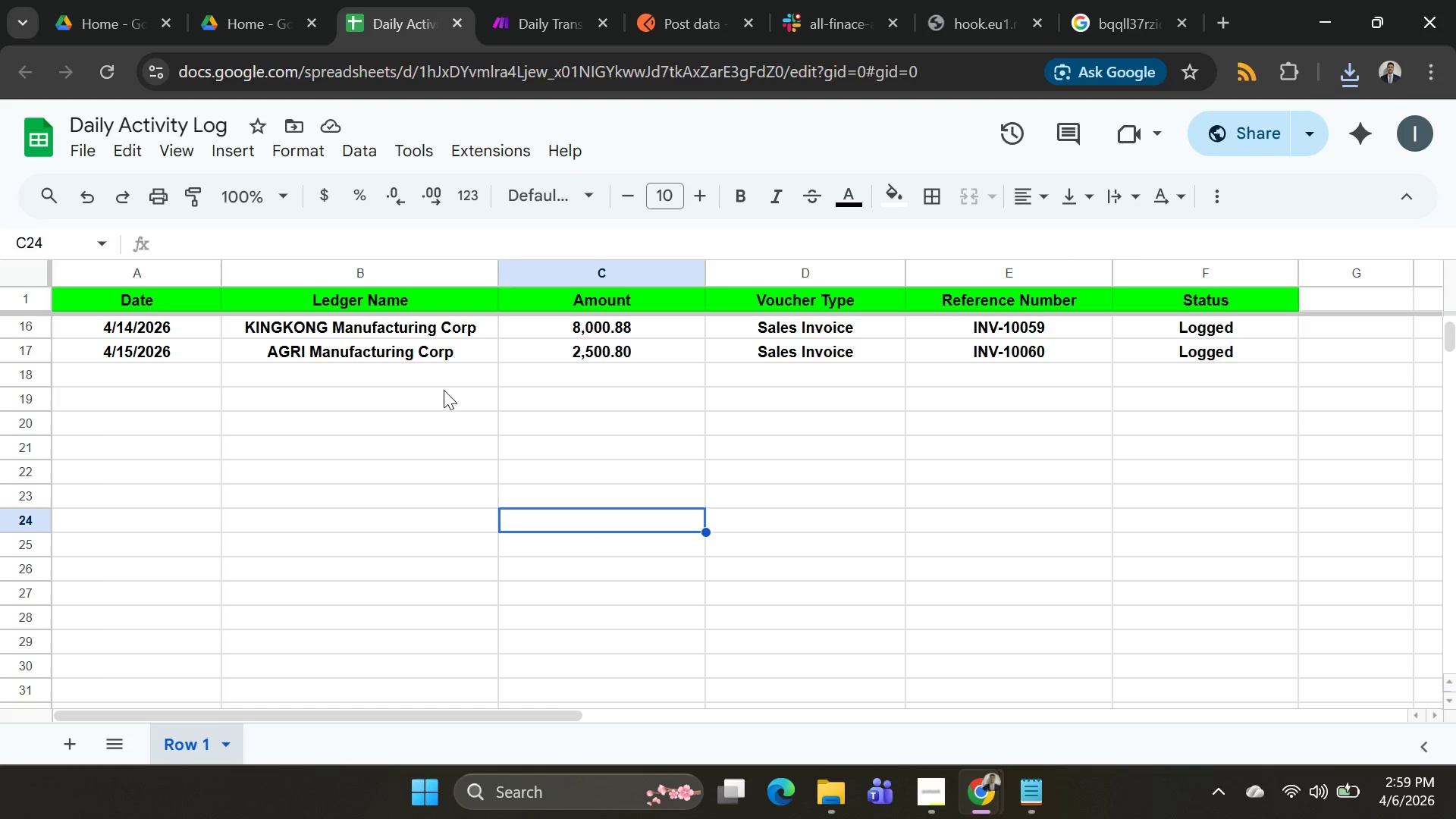 
left_click([439, 384])
 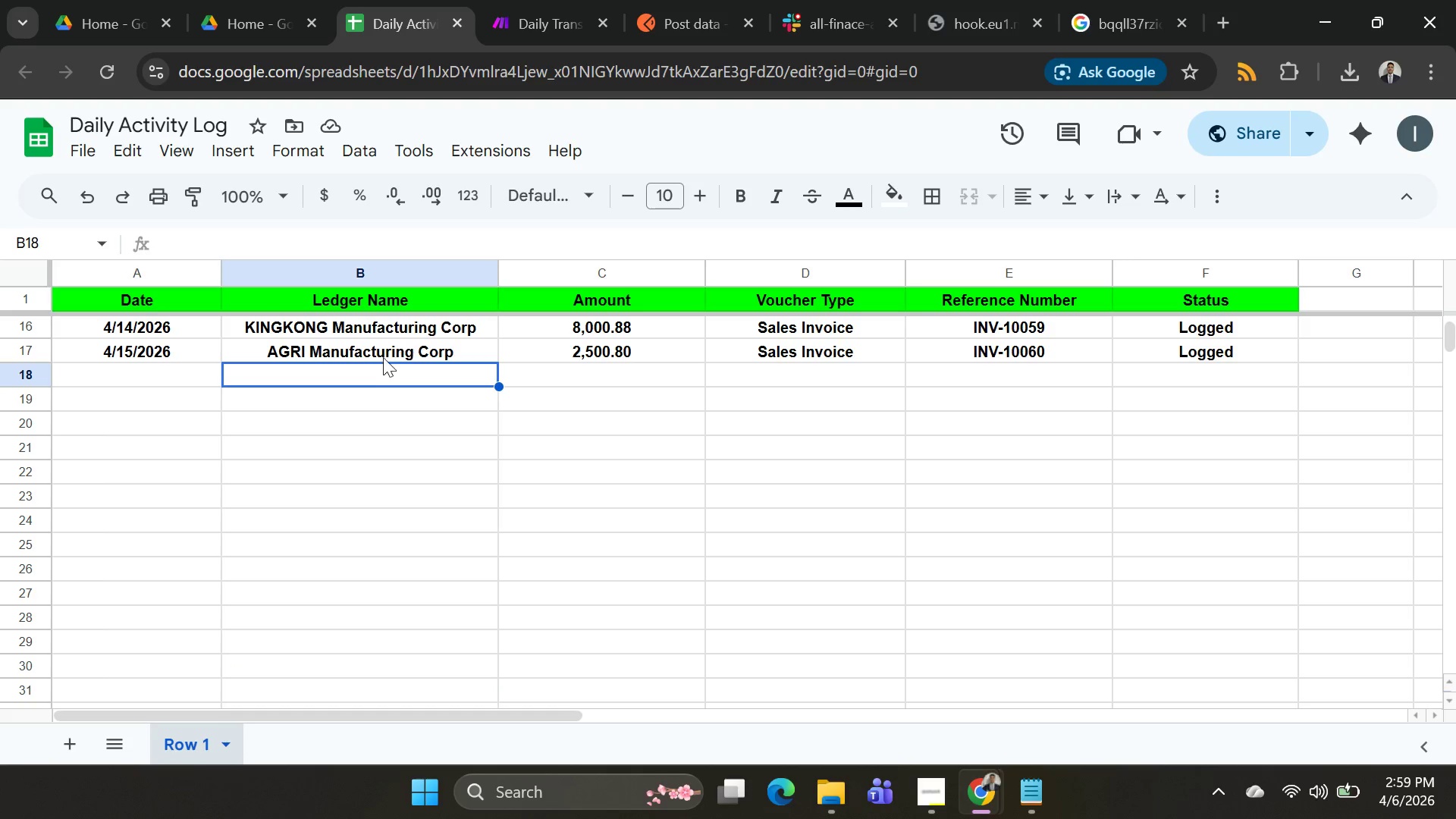 
left_click([377, 350])
 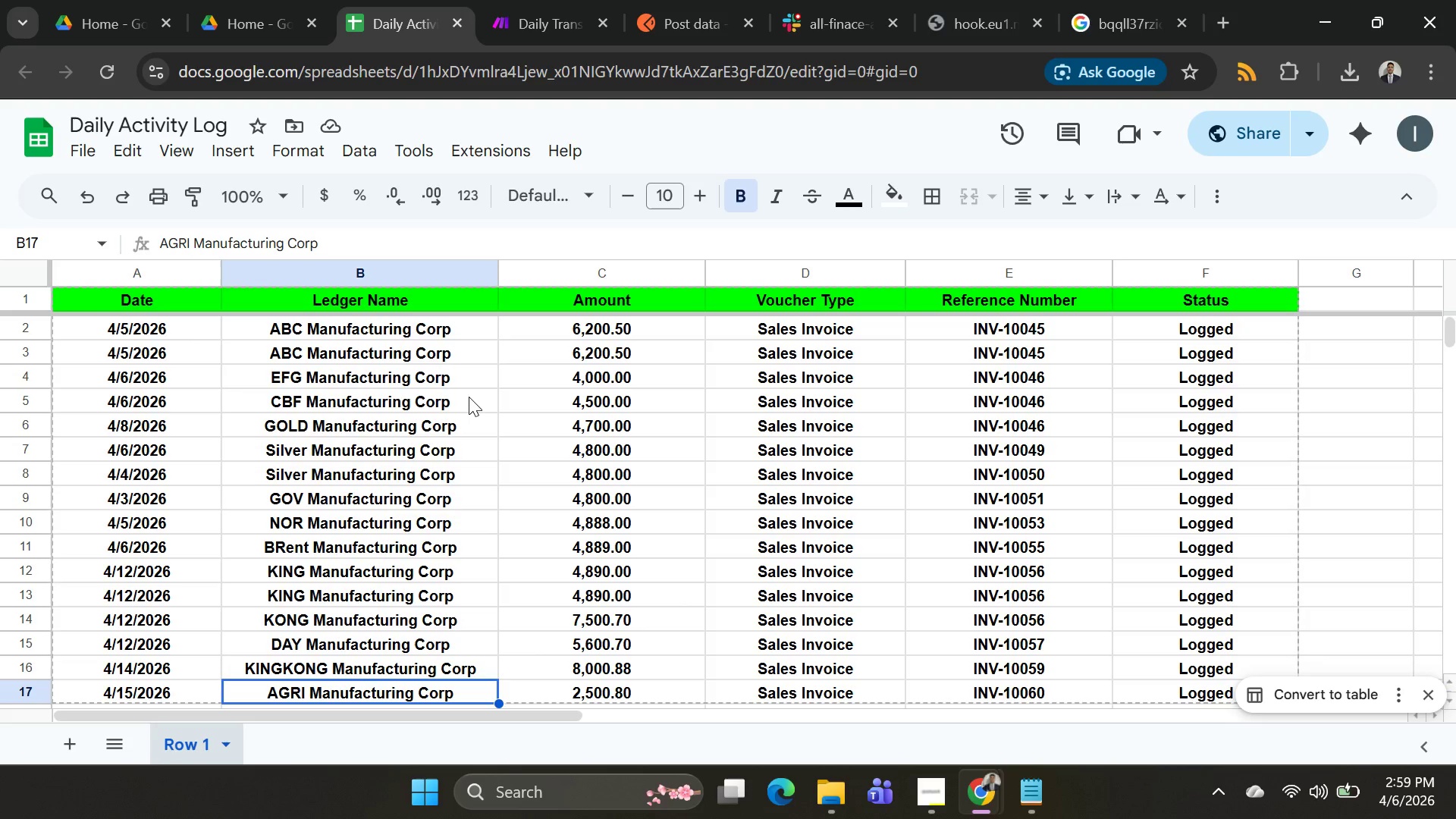 
scroll: coordinate [469, 397], scroll_direction: up, amount: 8.0
 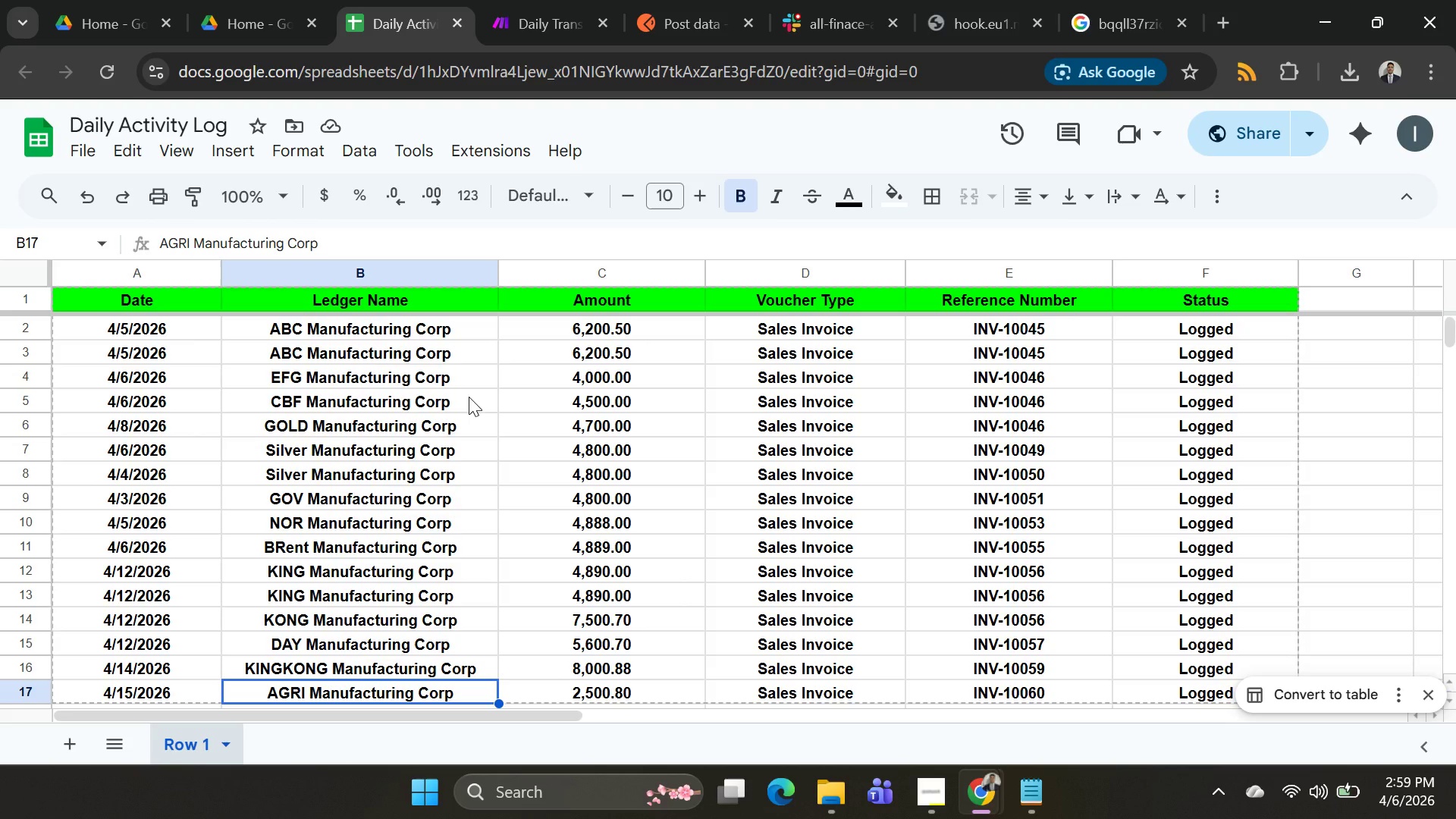 
wait(13.79)
 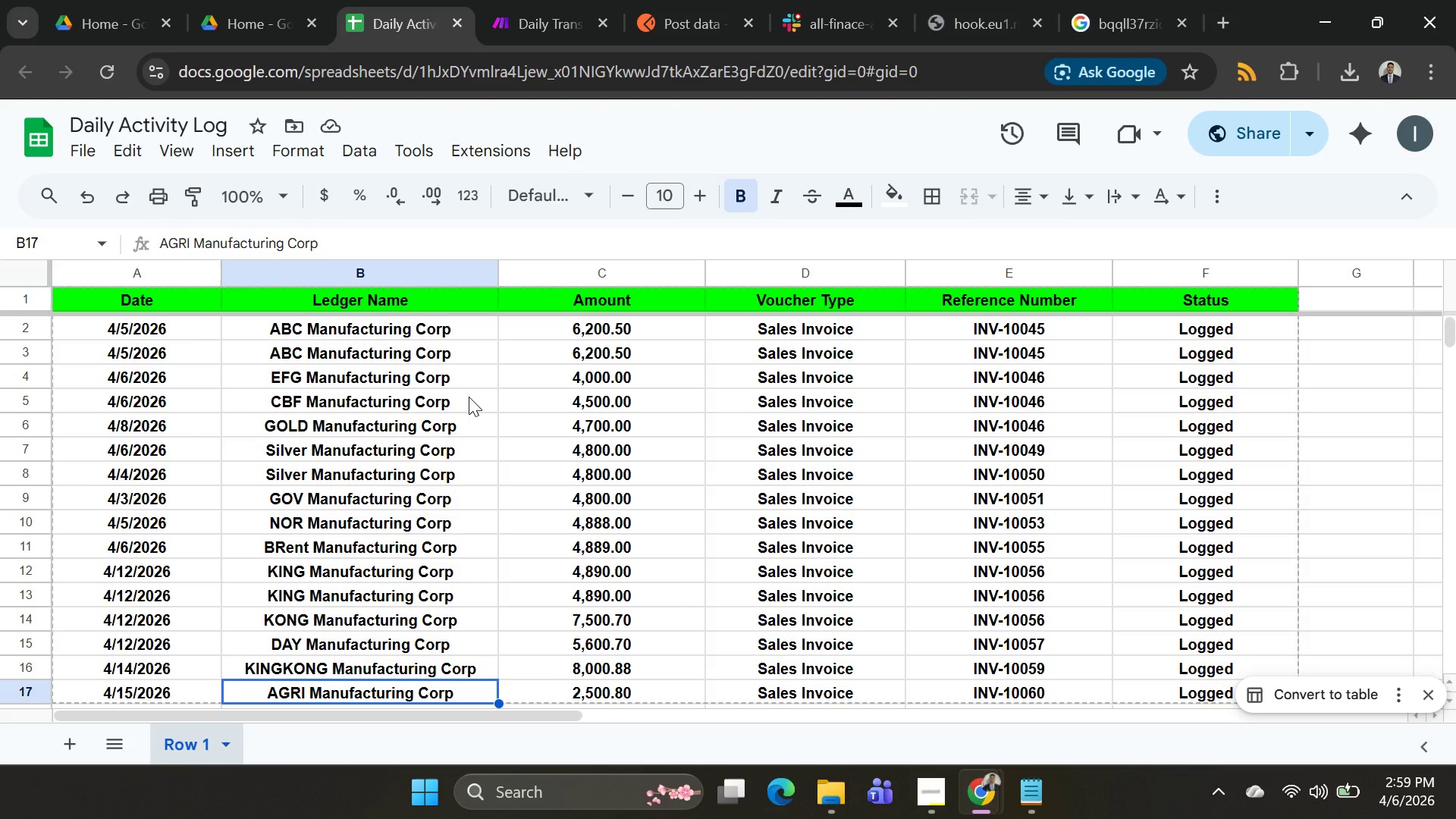 
left_click([547, 21])
 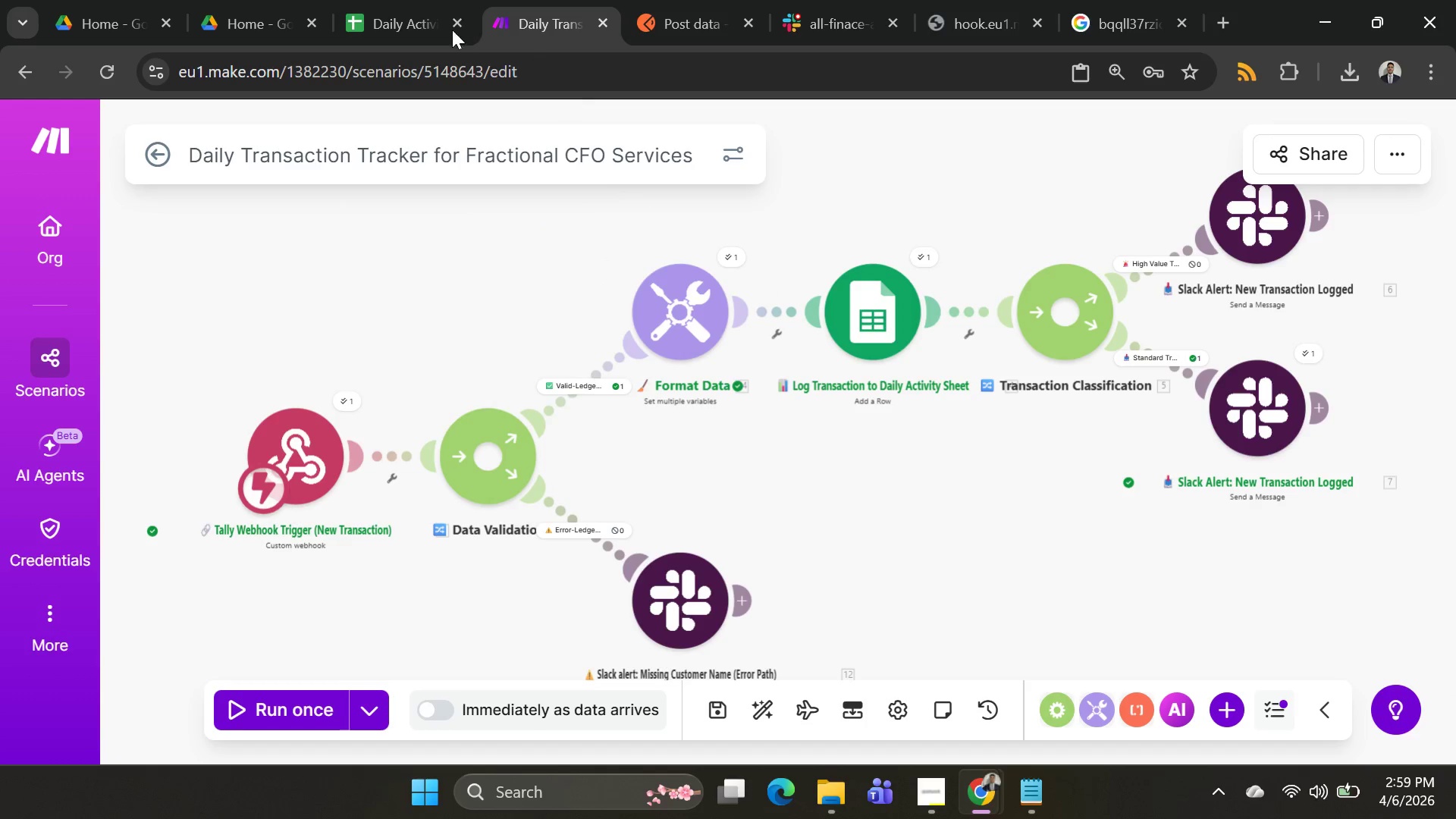 
left_click([393, 9])
 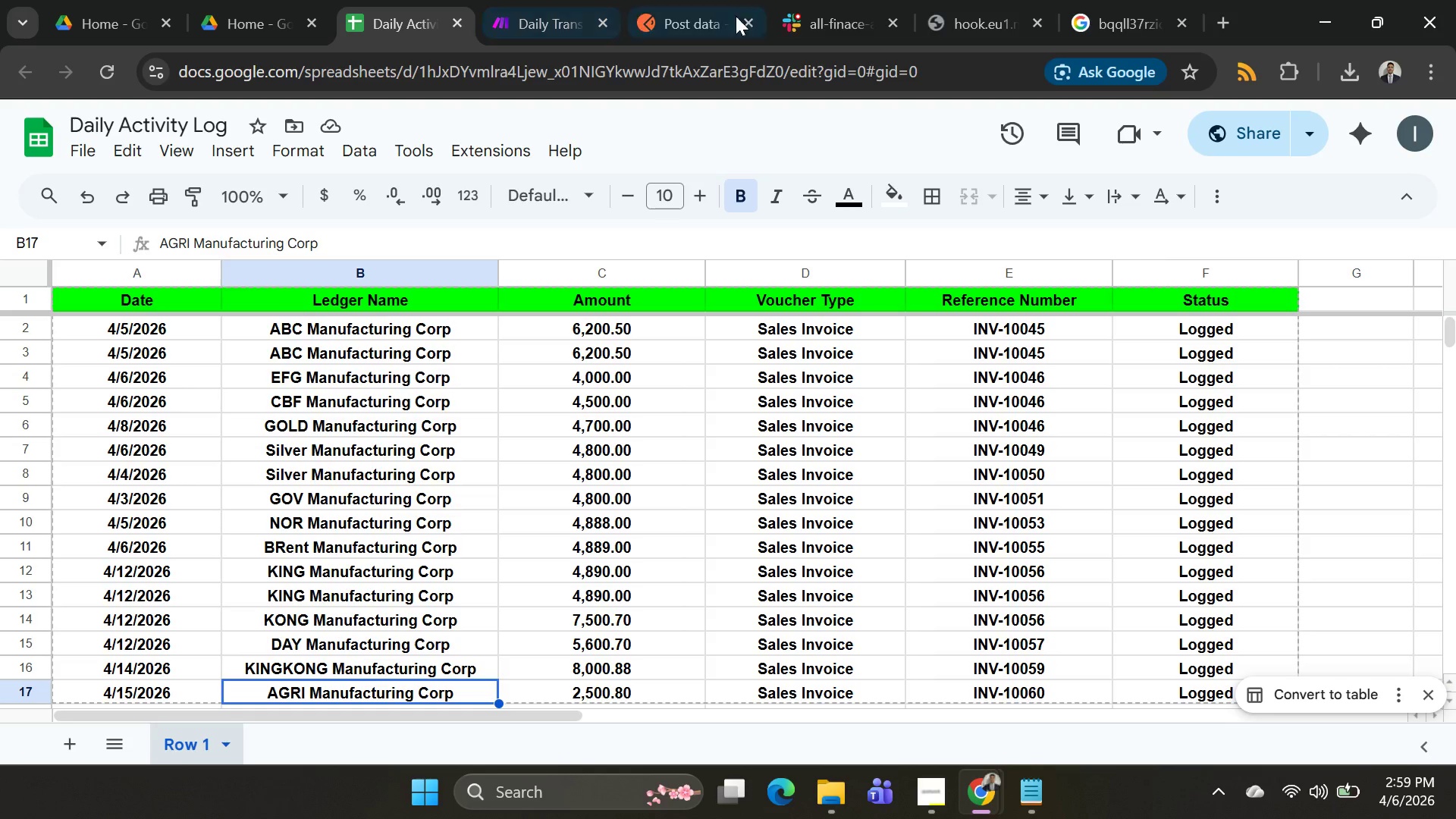 
left_click([796, 8])
 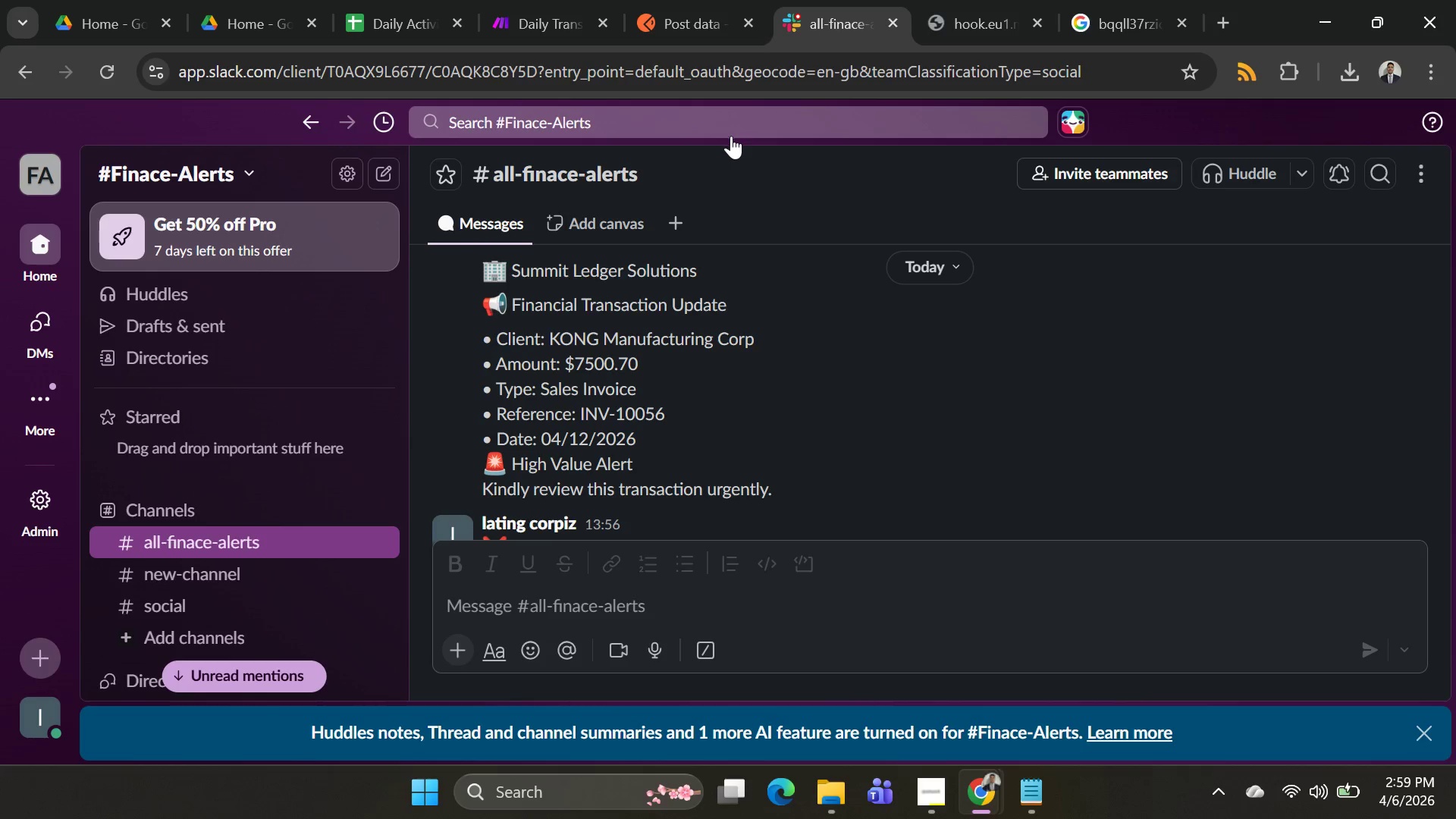 
scroll: coordinate [748, 376], scroll_direction: down, amount: 8.0
 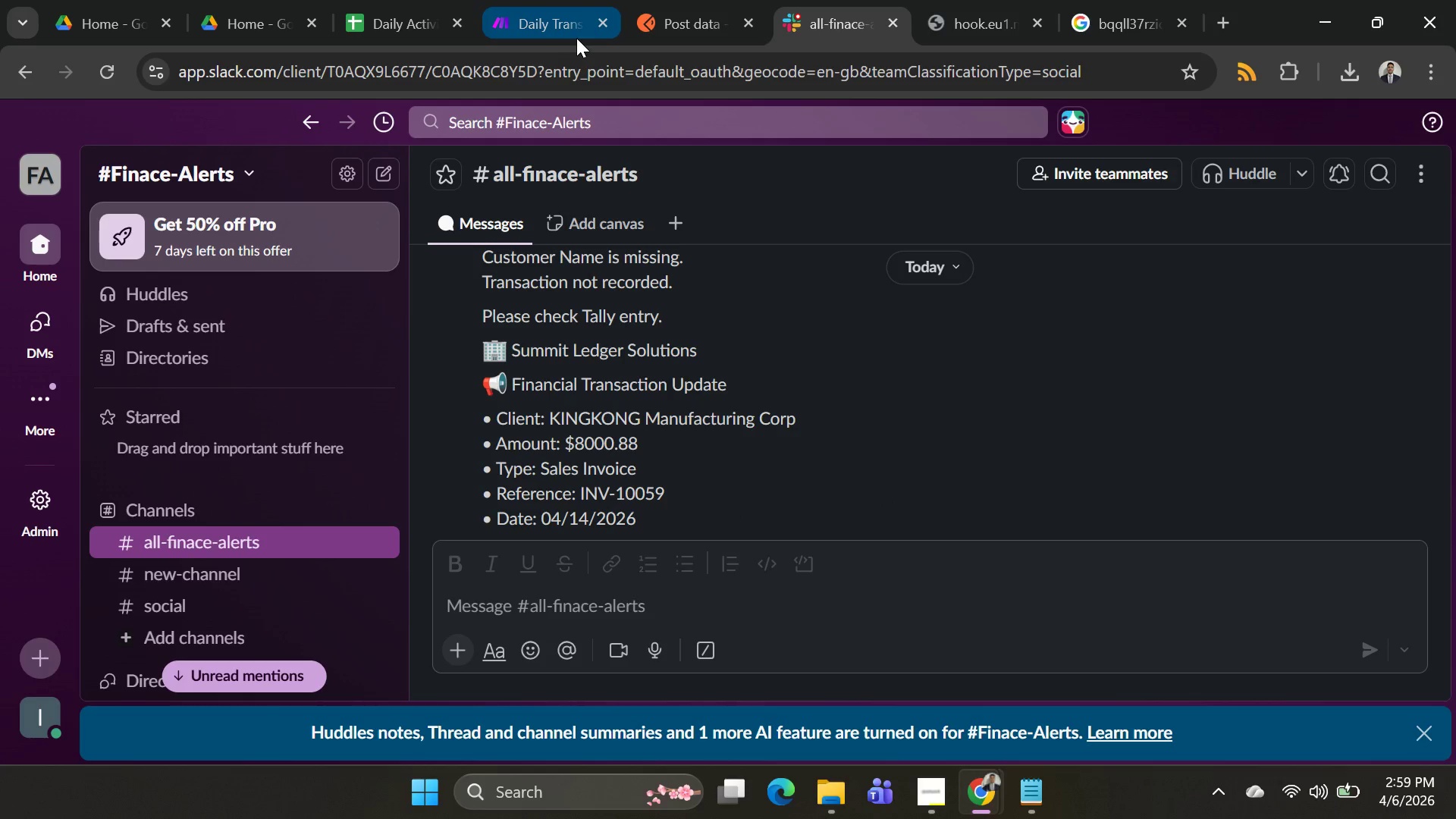 
left_click([562, 25])
 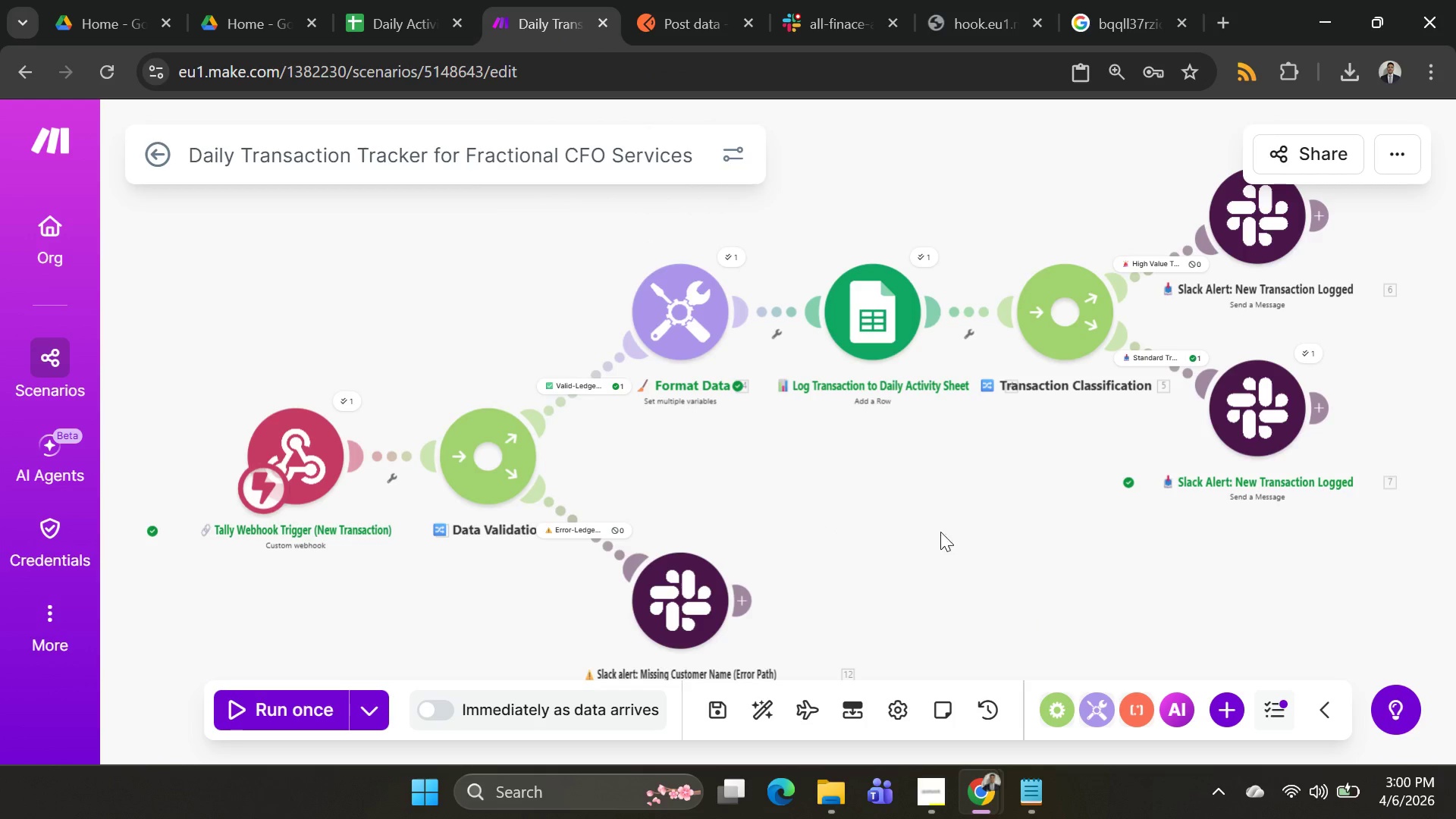 
scroll: coordinate [889, 501], scroll_direction: down, amount: 1.0
 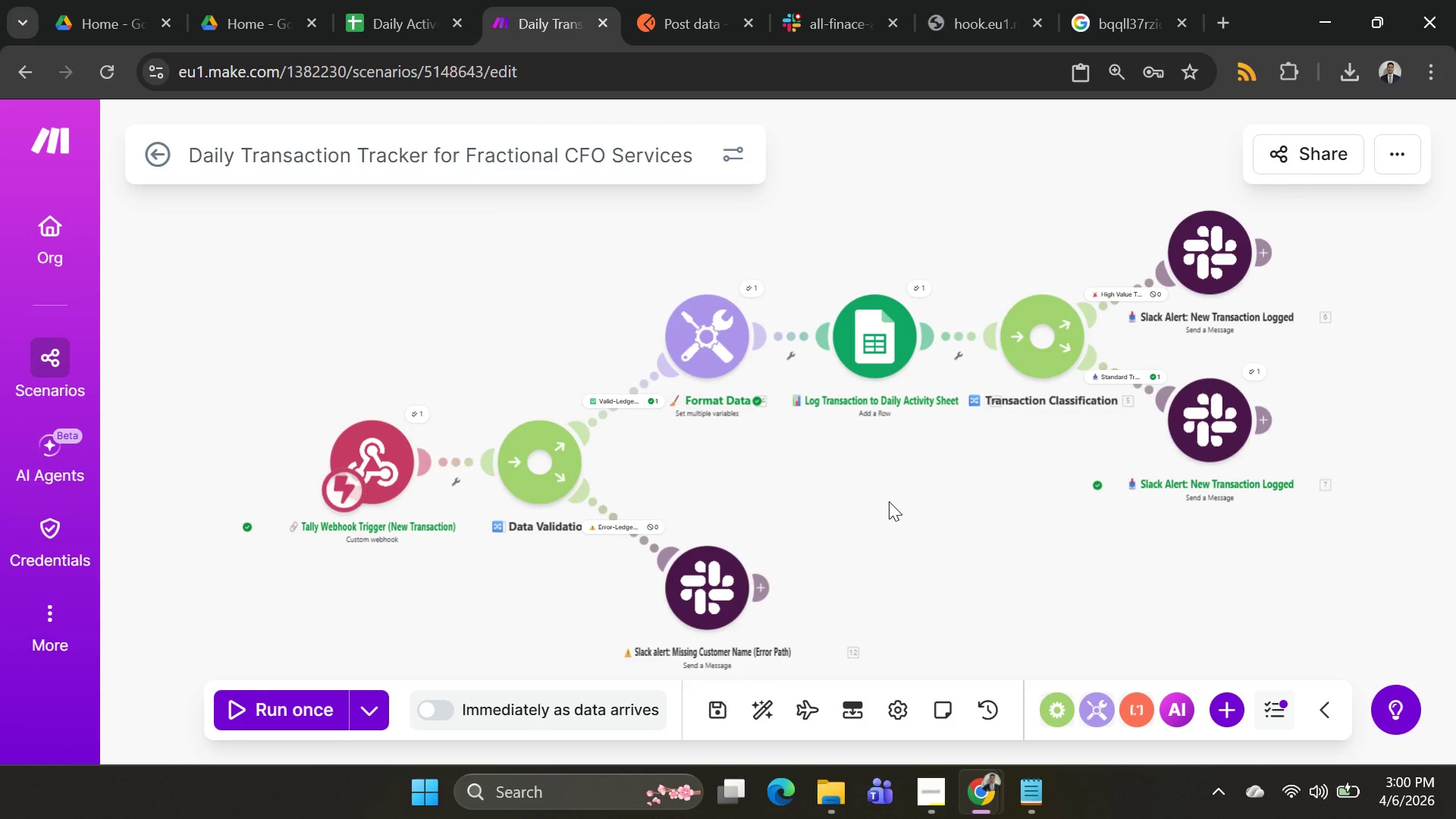 
left_click_drag(start_coordinate=[889, 501], to_coordinate=[875, 471])
 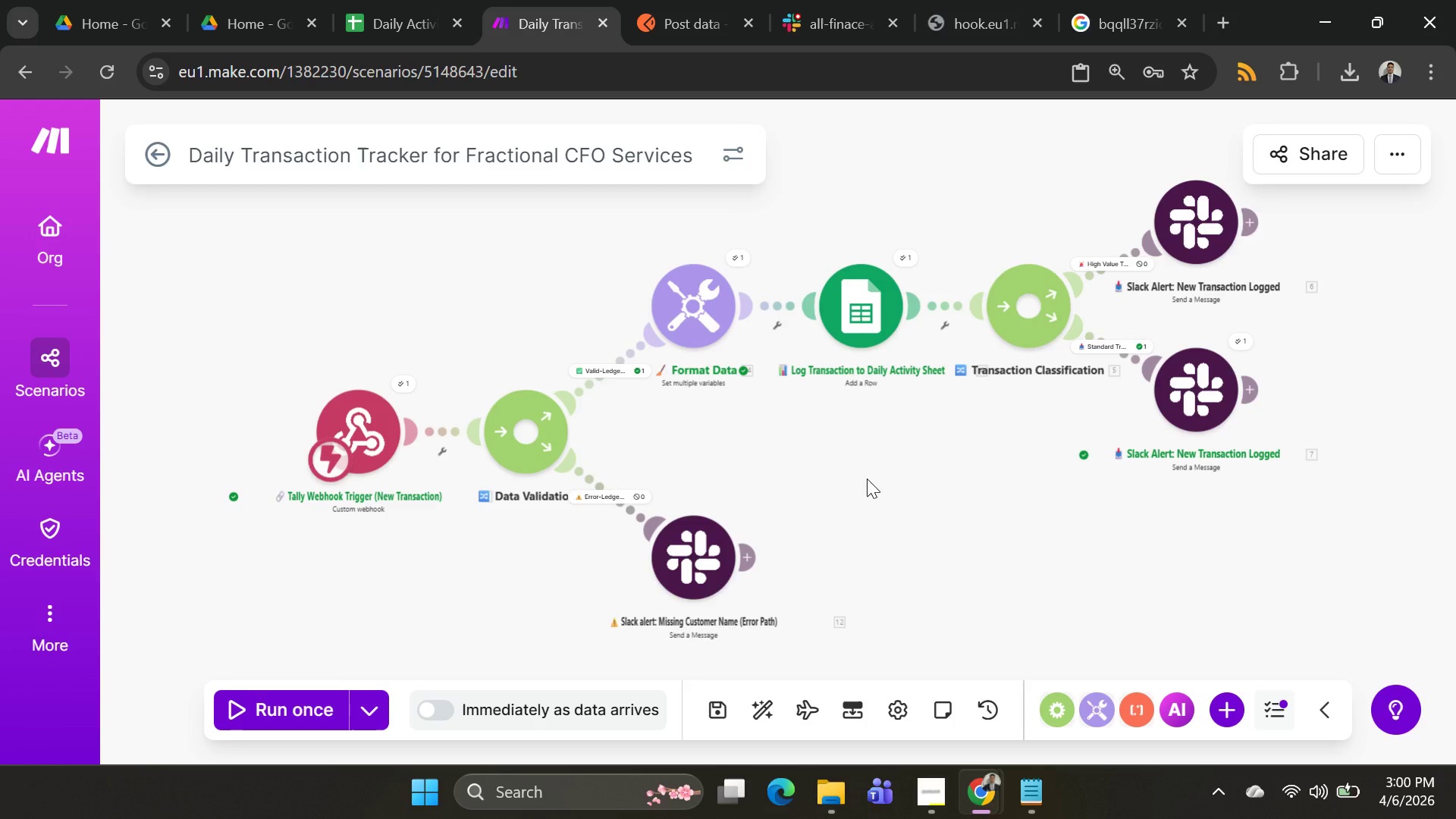 
wait(38.8)
 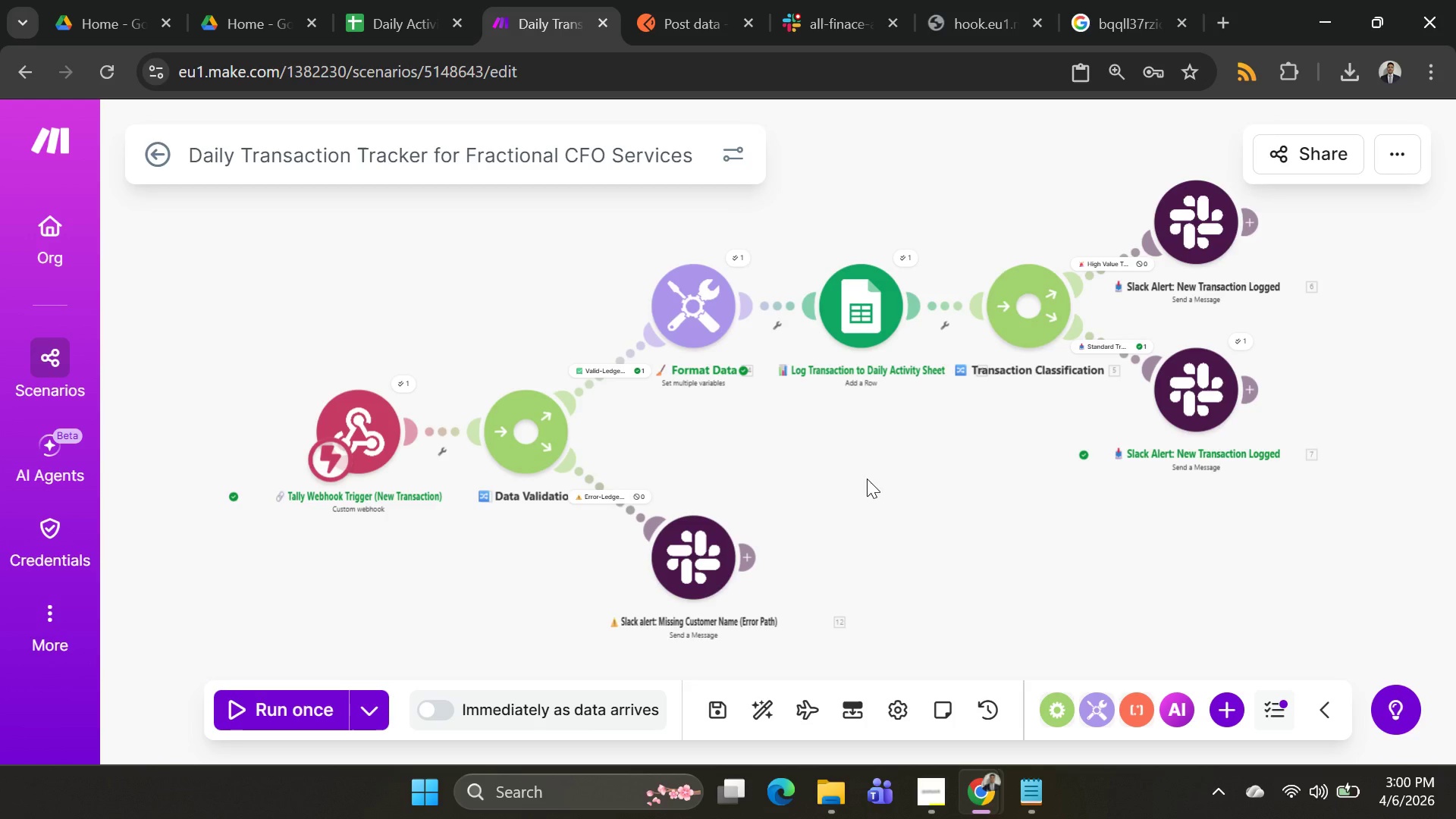 
left_click([535, 245])
 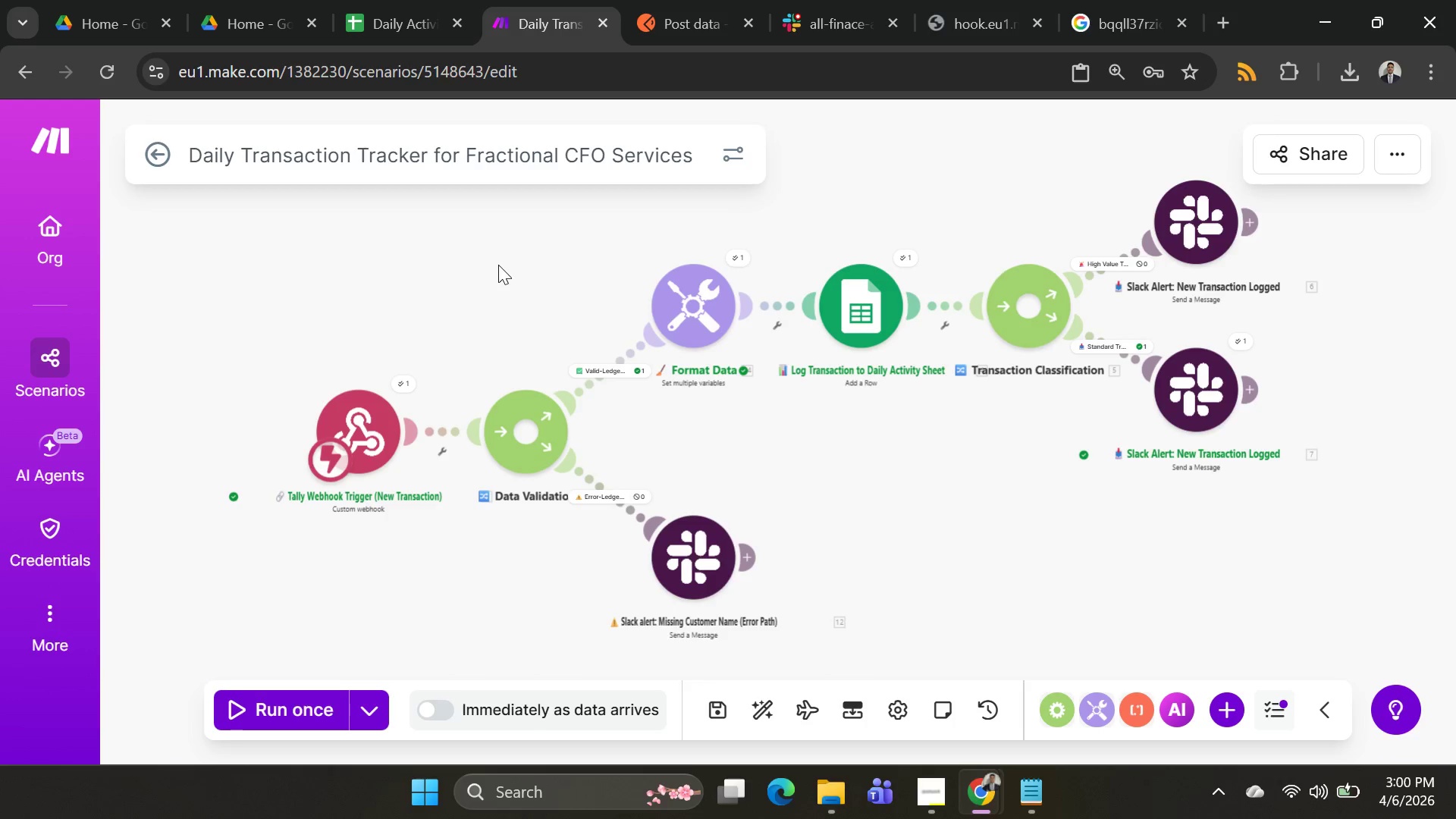 
left_click_drag(start_coordinate=[491, 267], to_coordinate=[455, 254])
 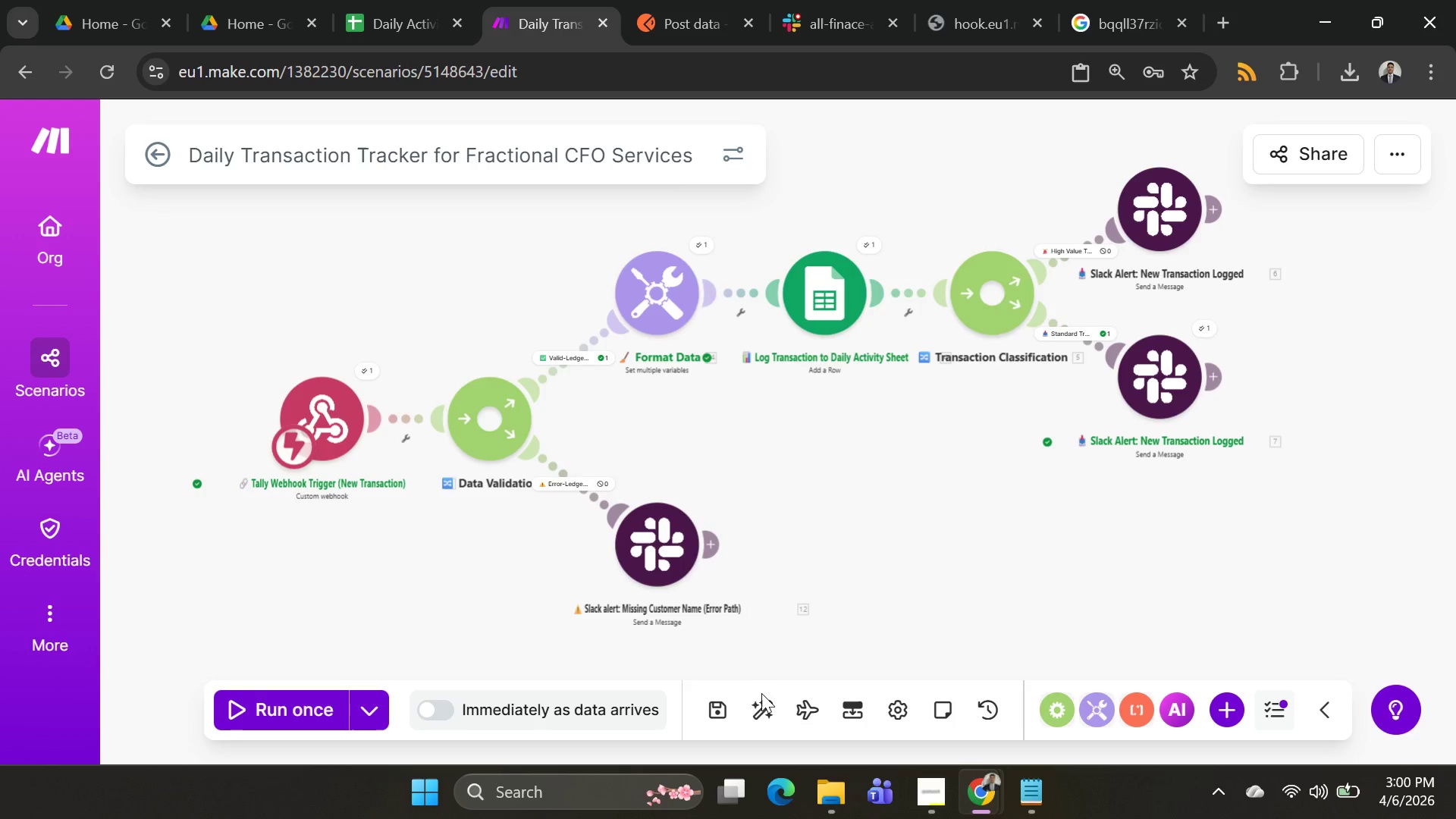 
left_click([760, 713])
 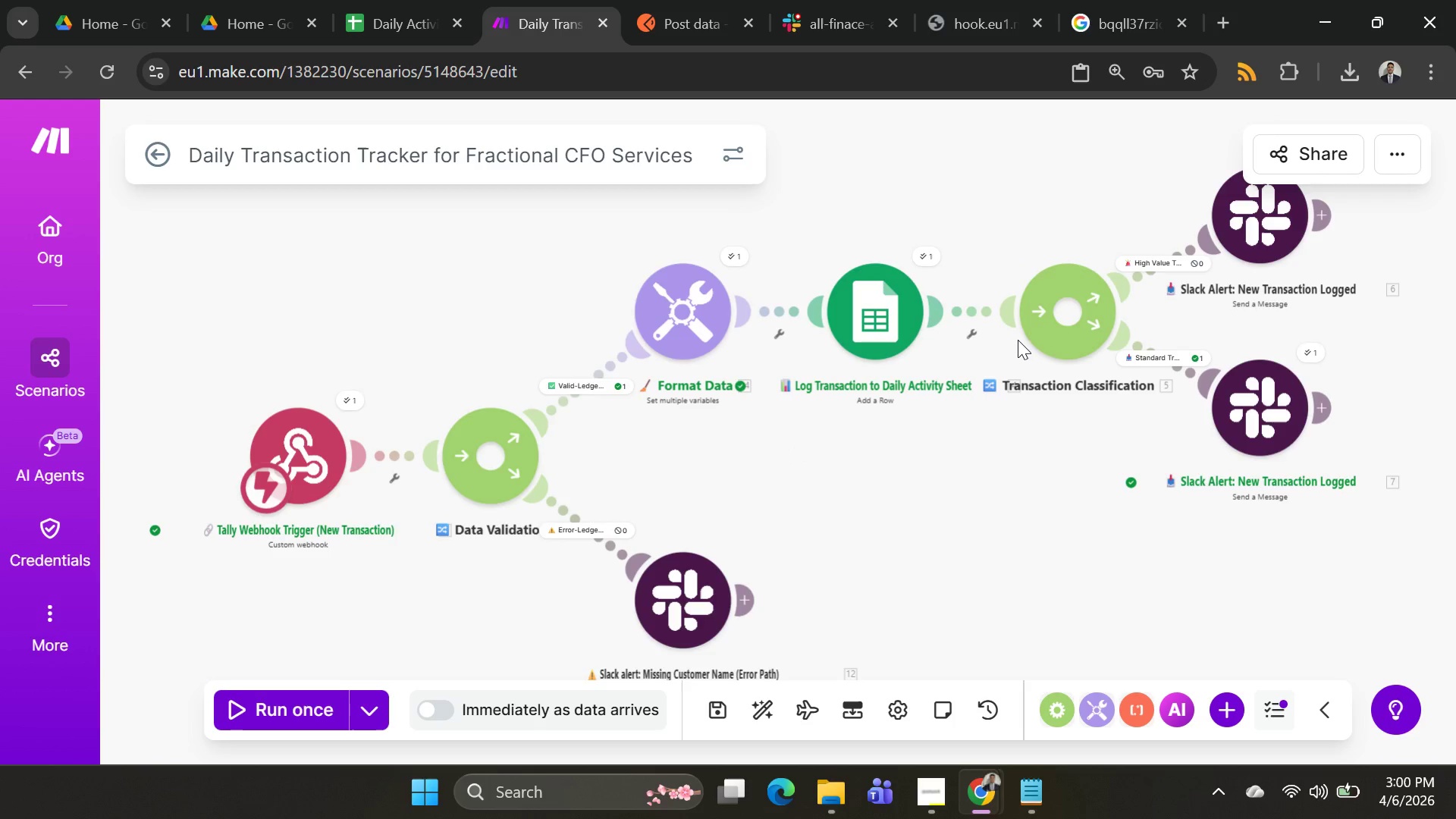 
wait(5.75)
 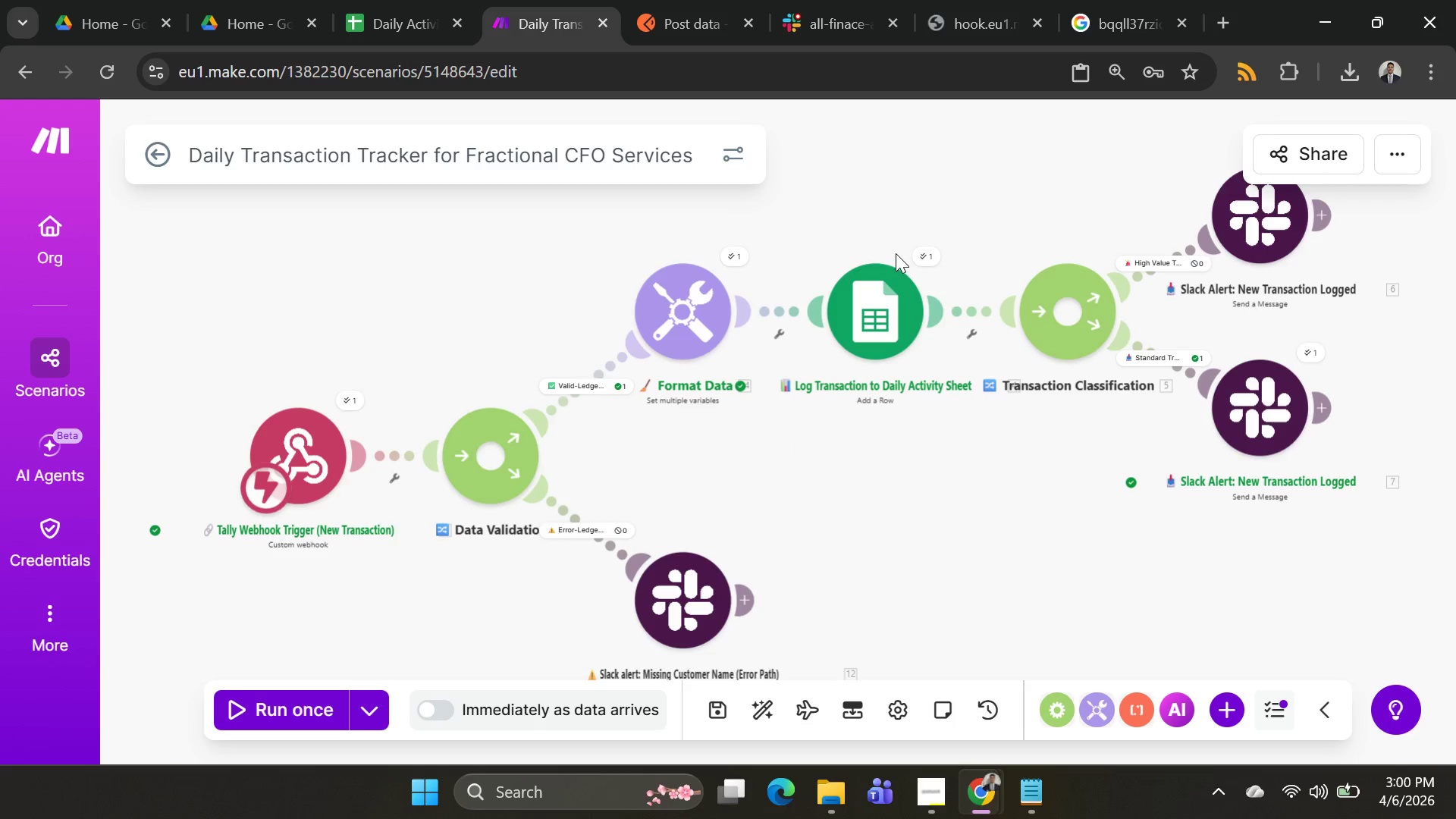 
key(Alt+AltLeft)
 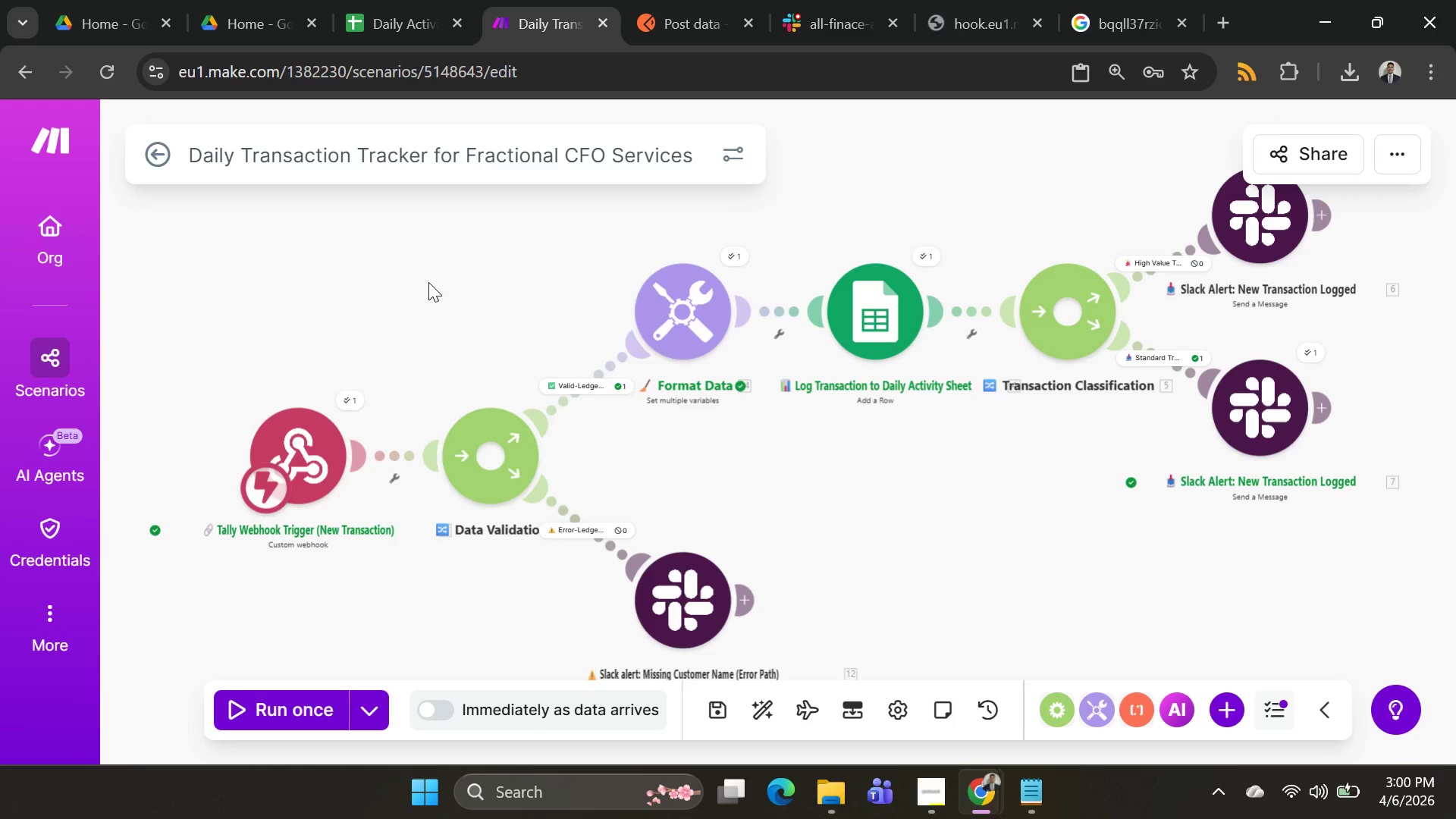 
key(Alt+Tab)
 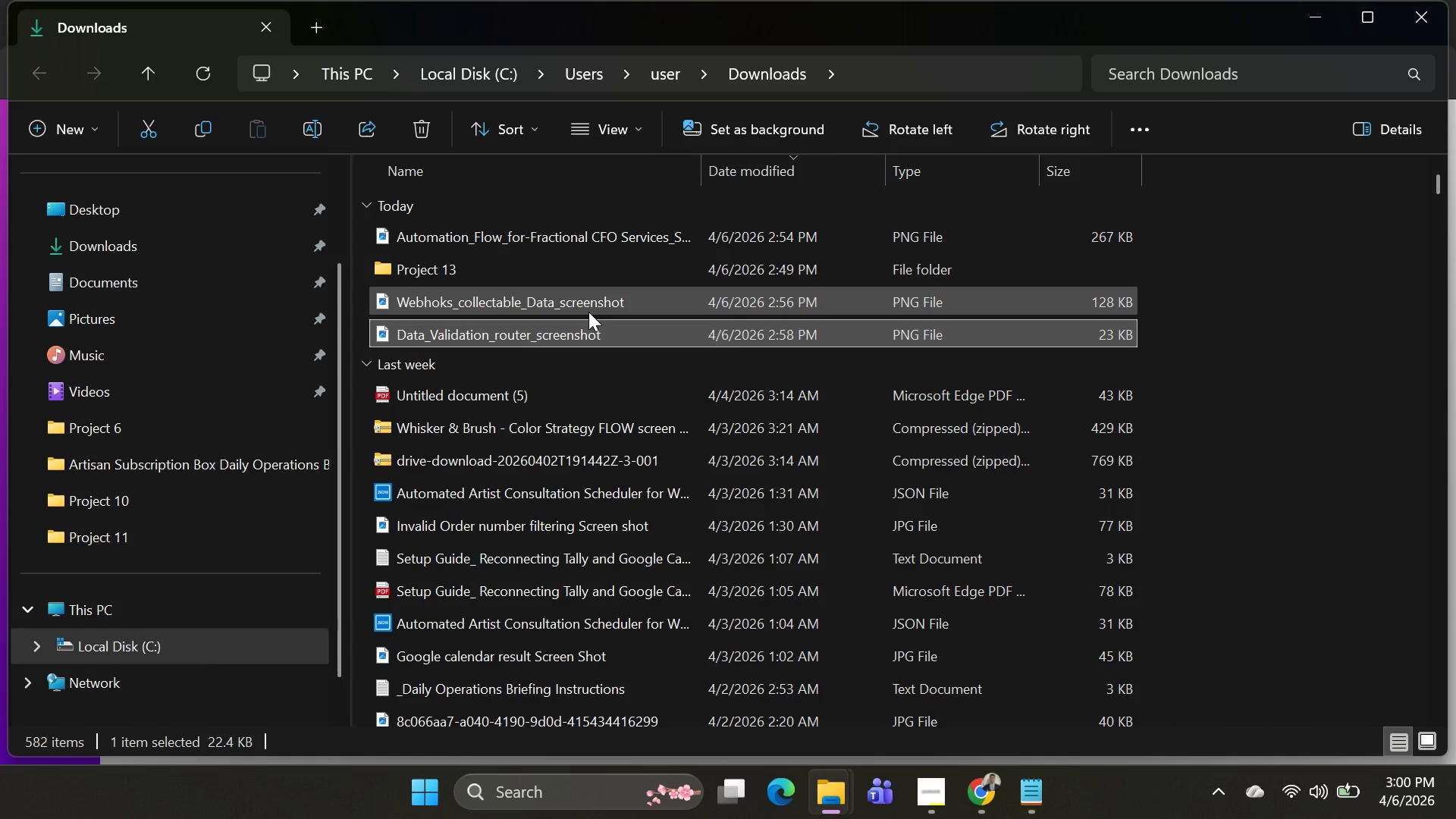 
left_click([591, 296])
 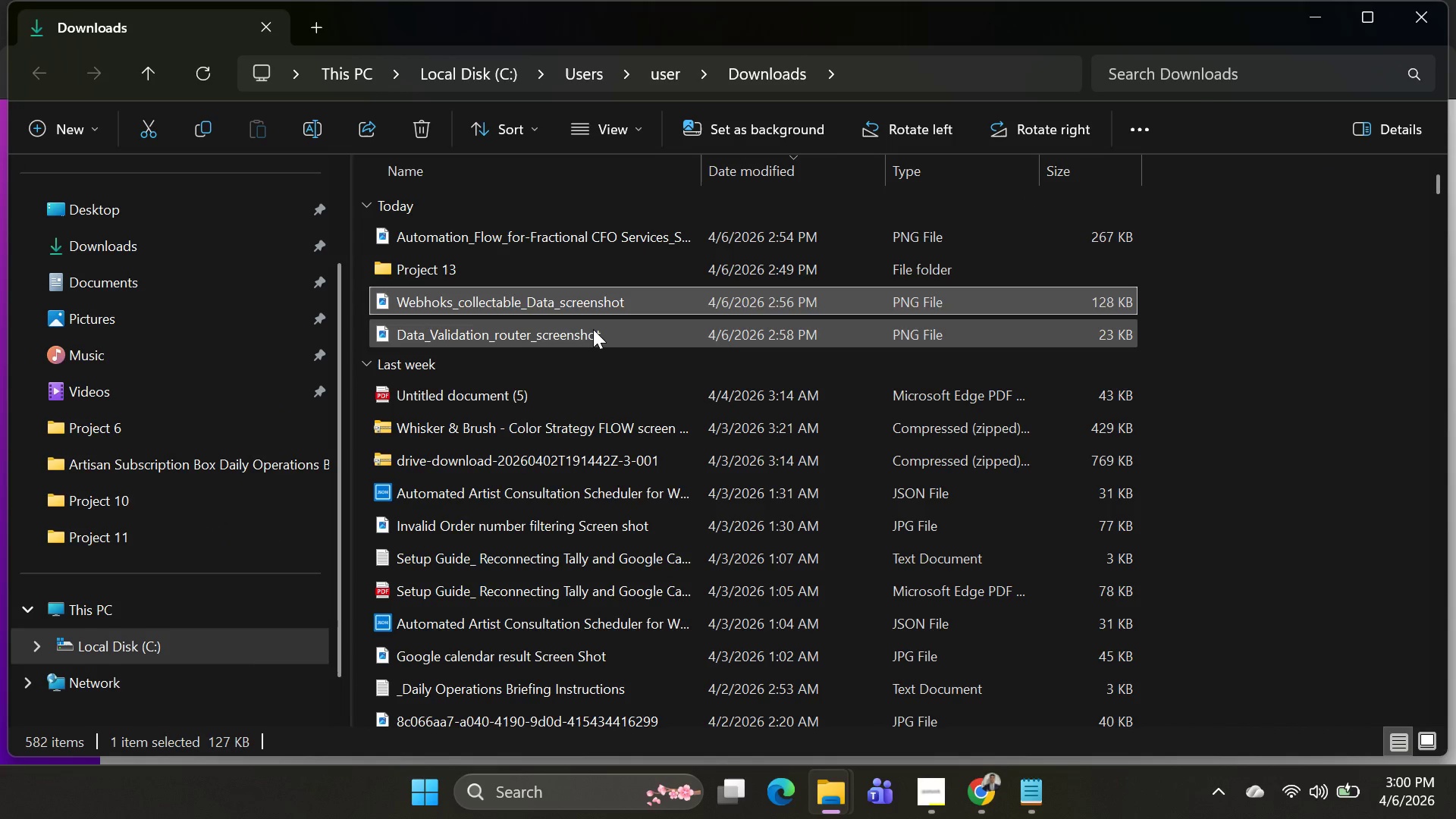 
left_click([593, 329])
 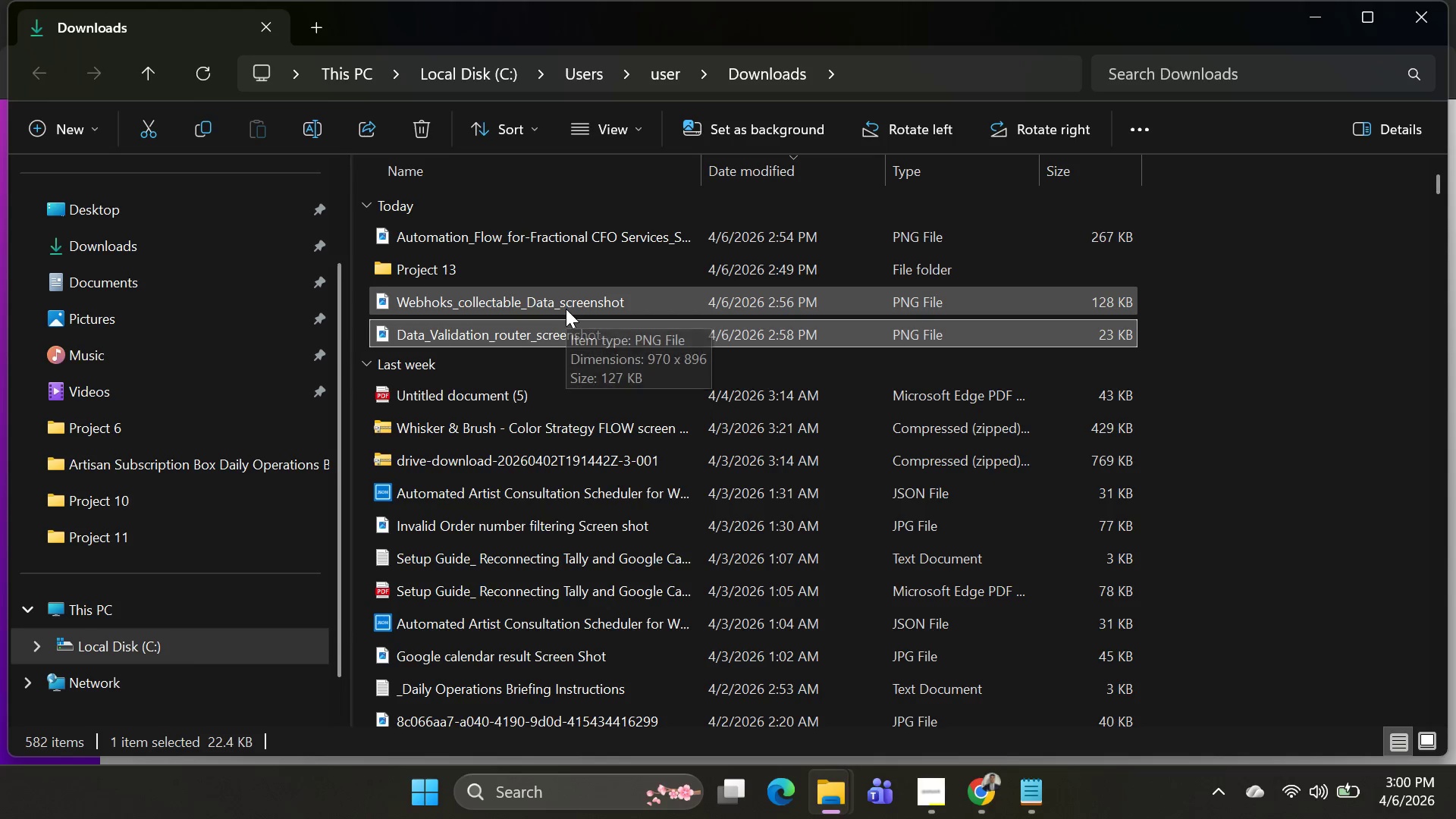 
wait(8.66)
 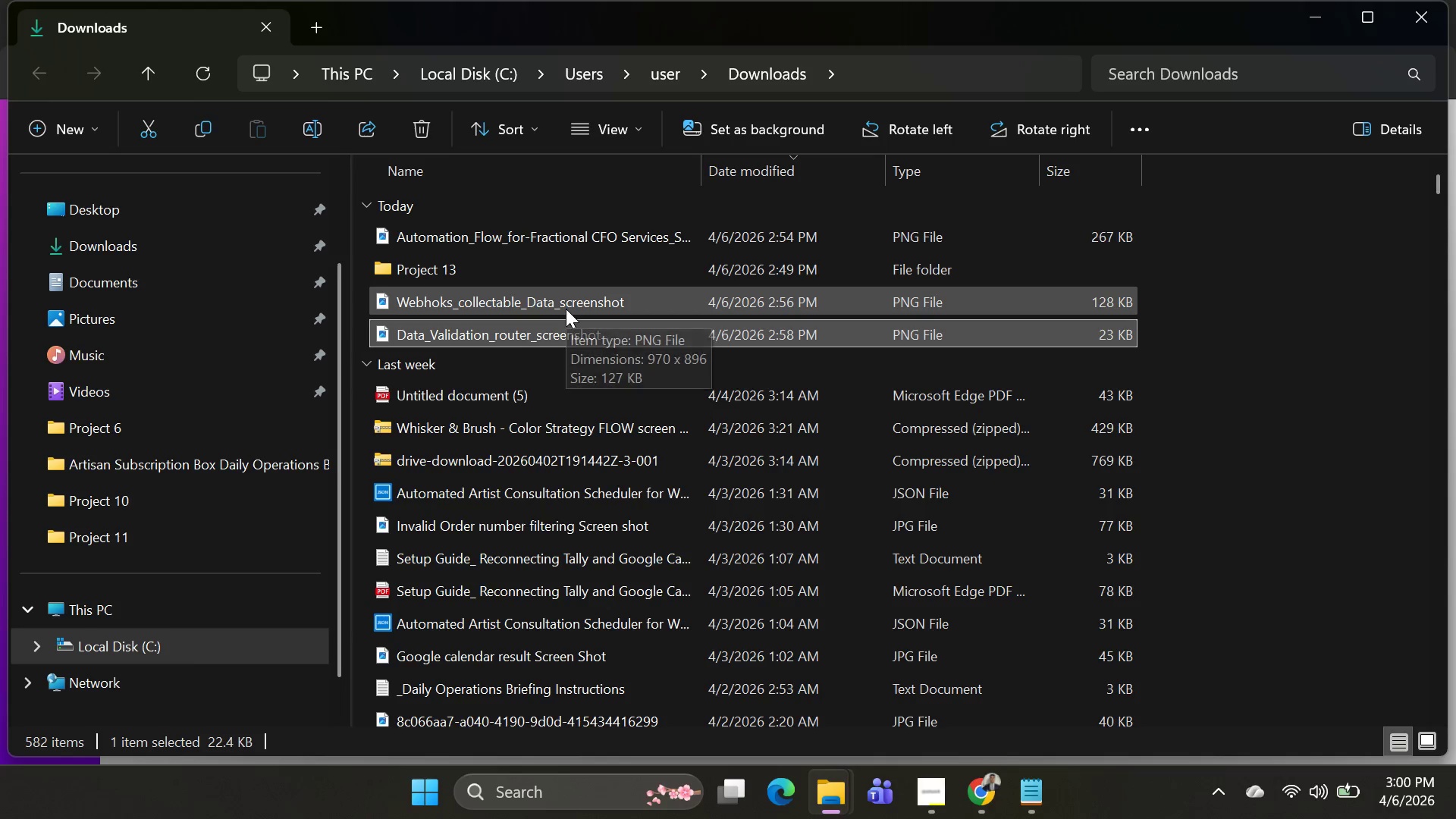 
key(Alt+AltLeft)
 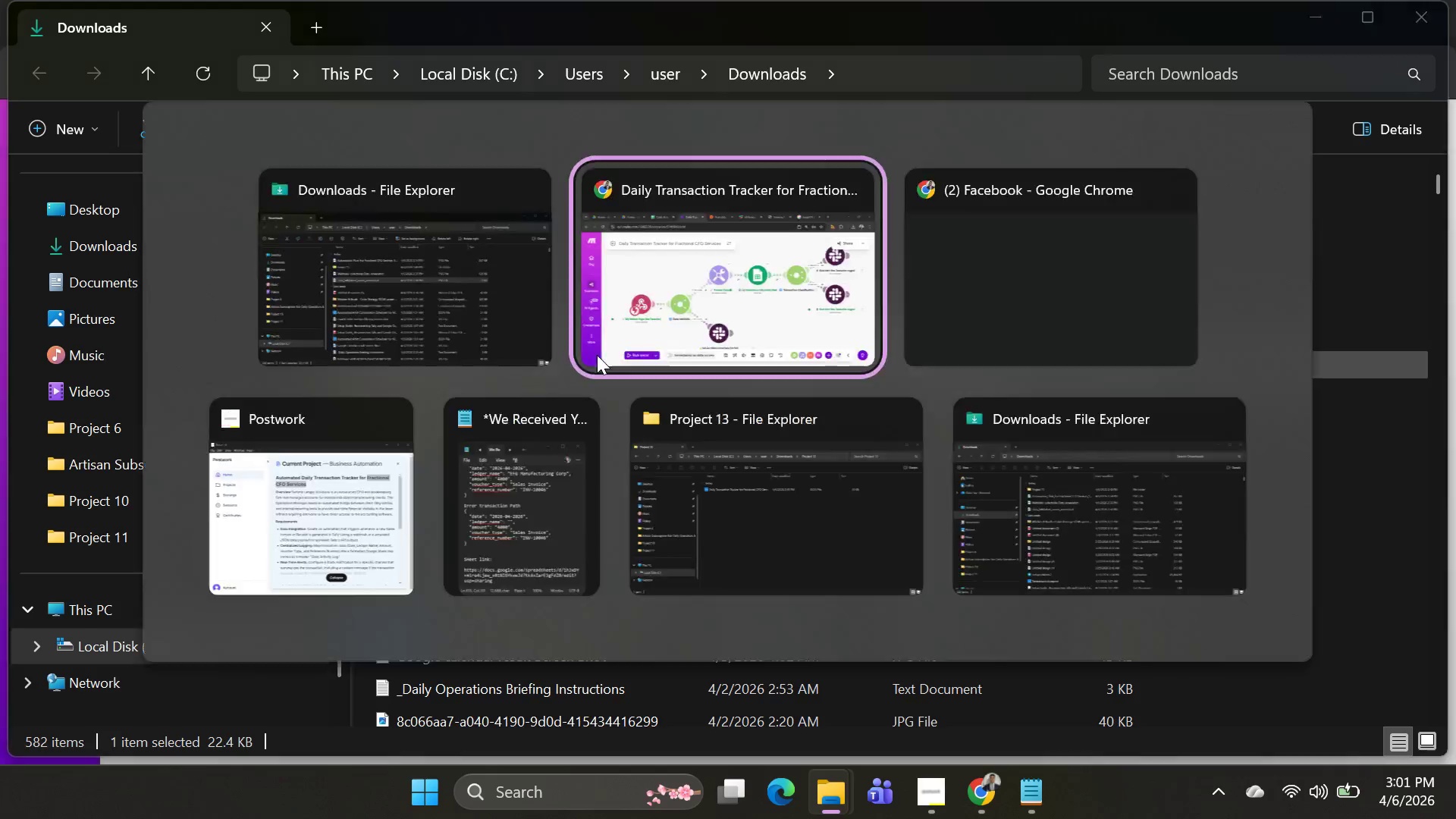 
key(Alt+Tab)
 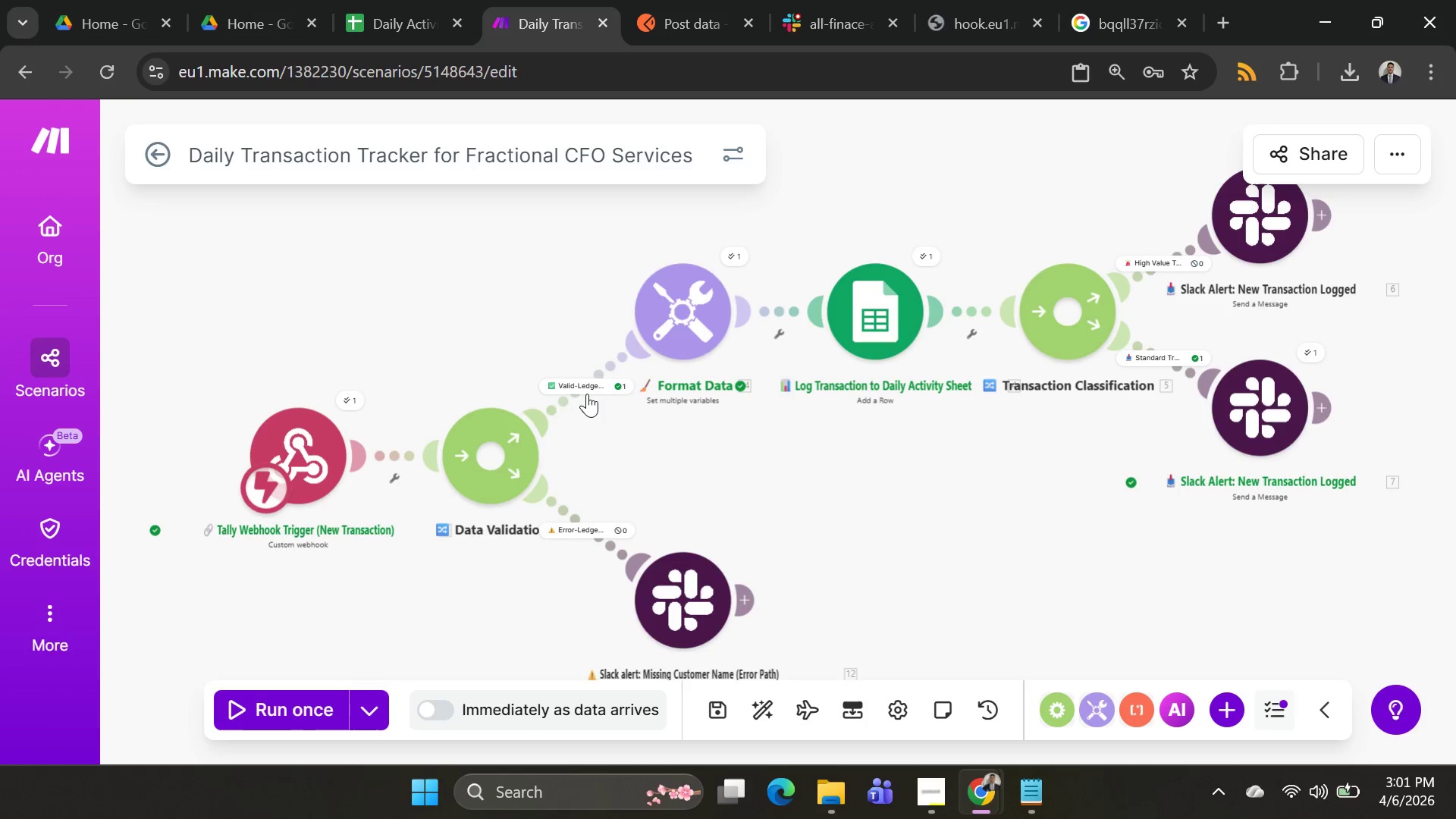 
left_click([586, 387])
 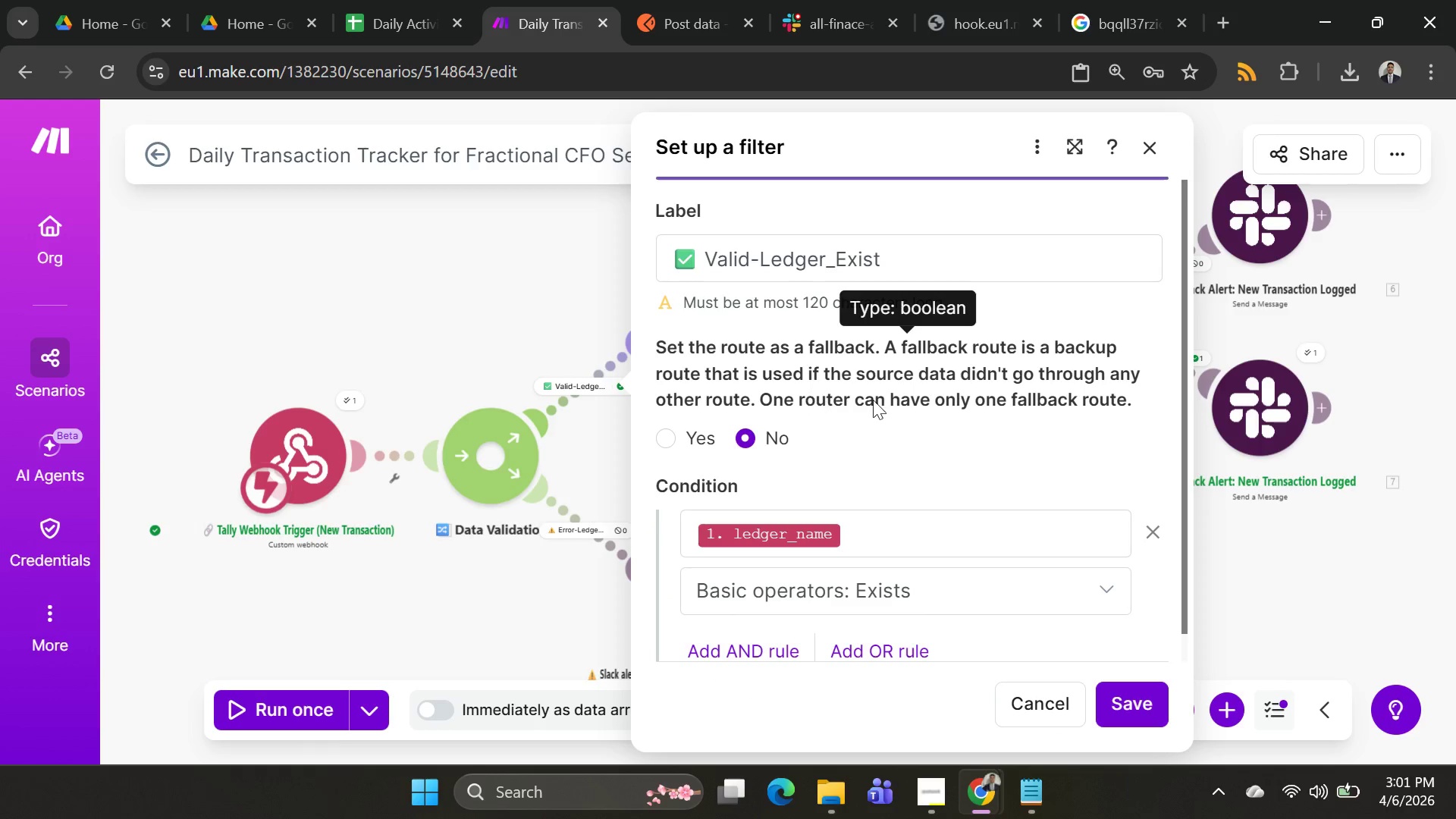 
scroll: coordinate [904, 385], scroll_direction: down, amount: 2.0
 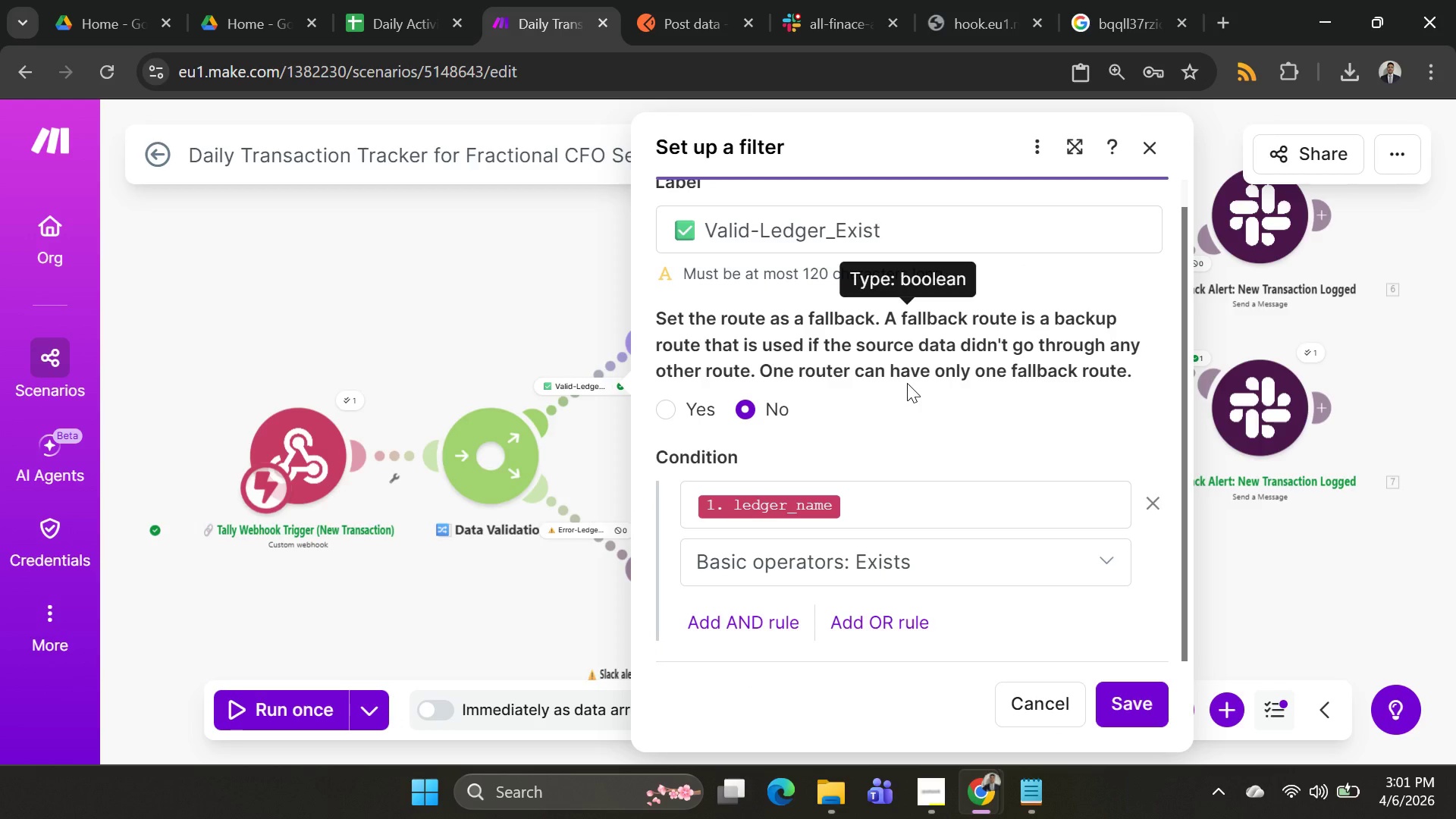 
wait(7.23)
 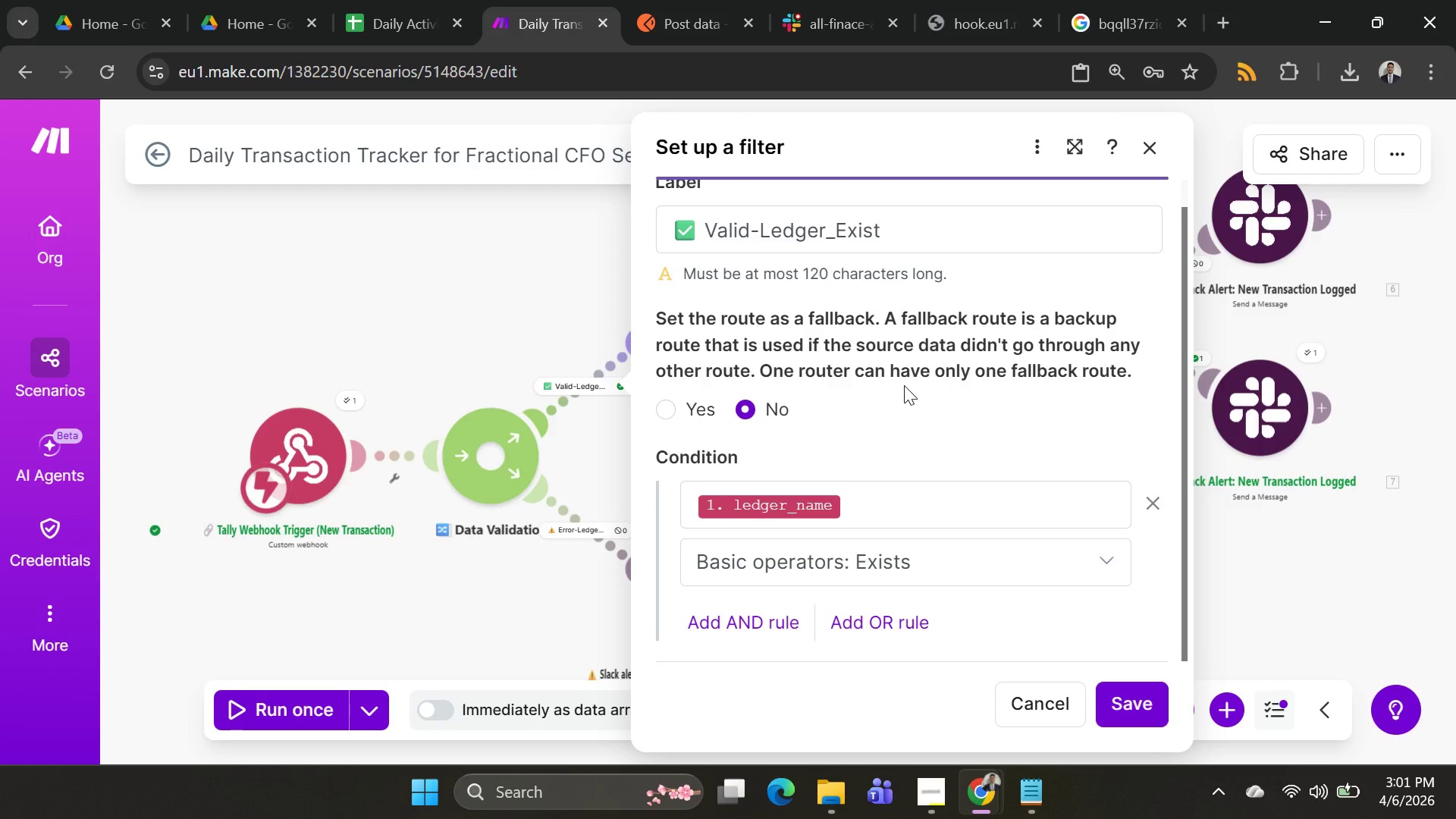 
key(PrintScreen)
 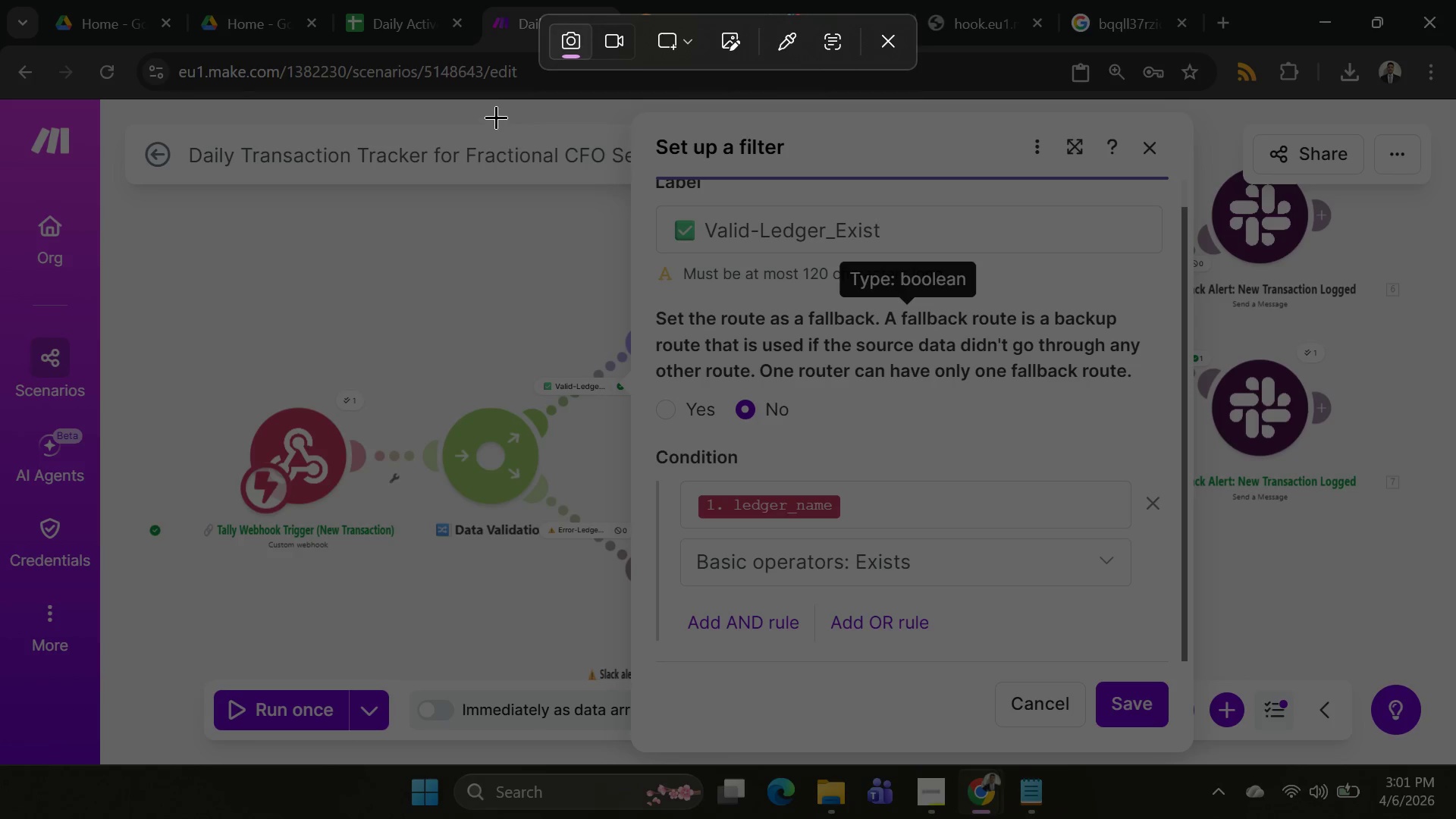 
left_click_drag(start_coordinate=[505, 104], to_coordinate=[1239, 766])
 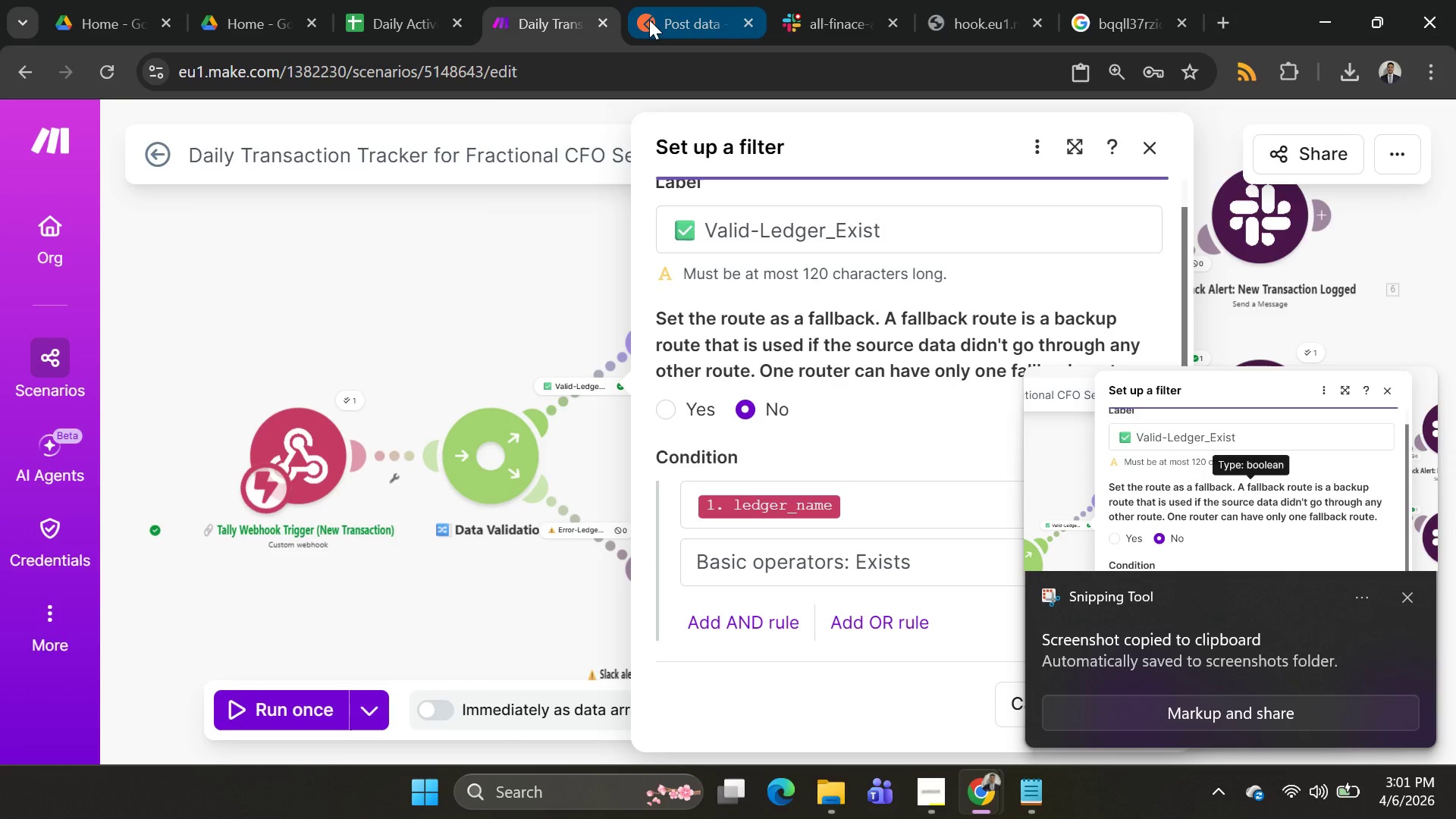 
key(Alt+AltLeft)
 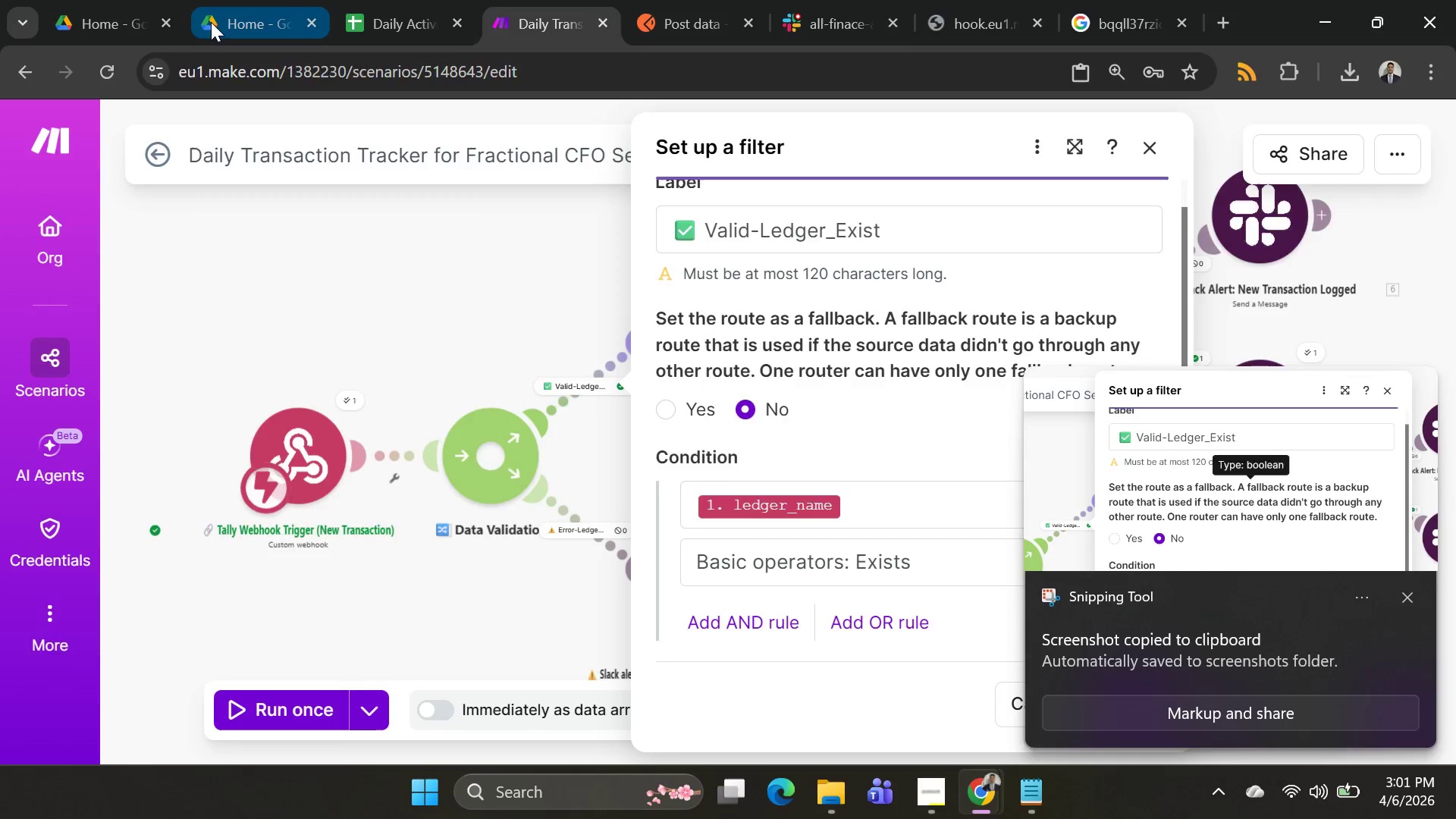 
key(Alt+Tab)
 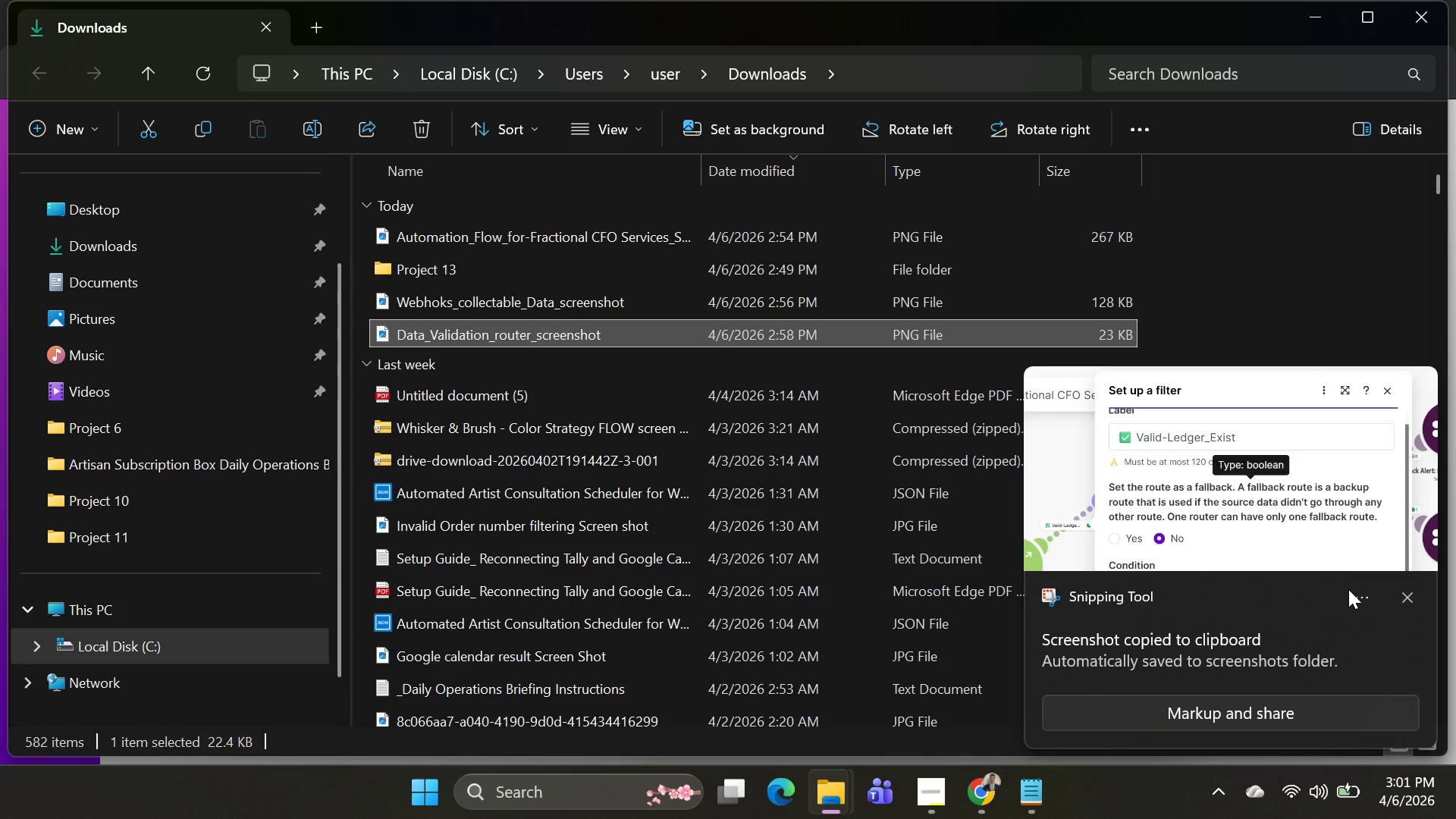 
left_click([1307, 25])
 